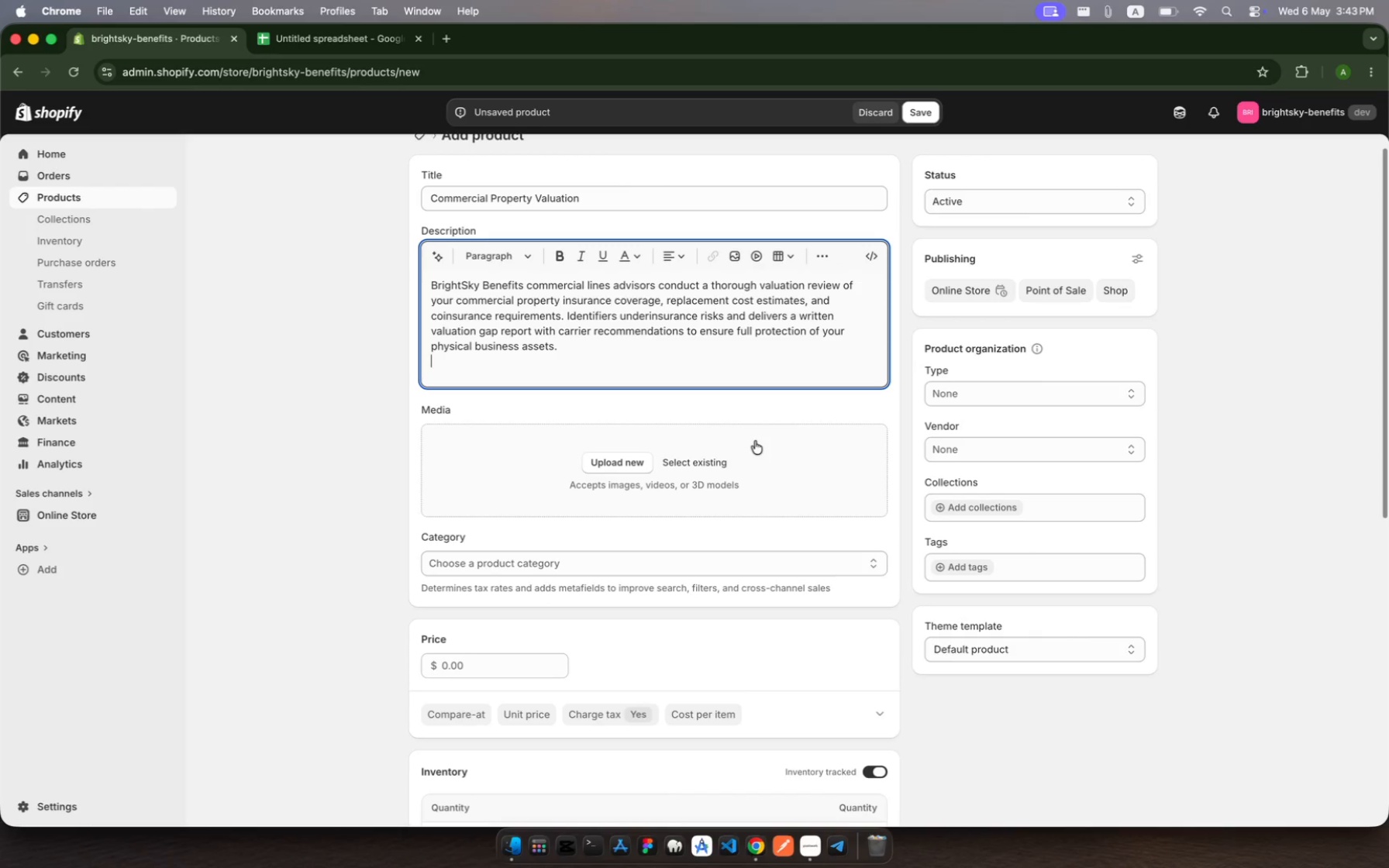 
wait(5.83)
 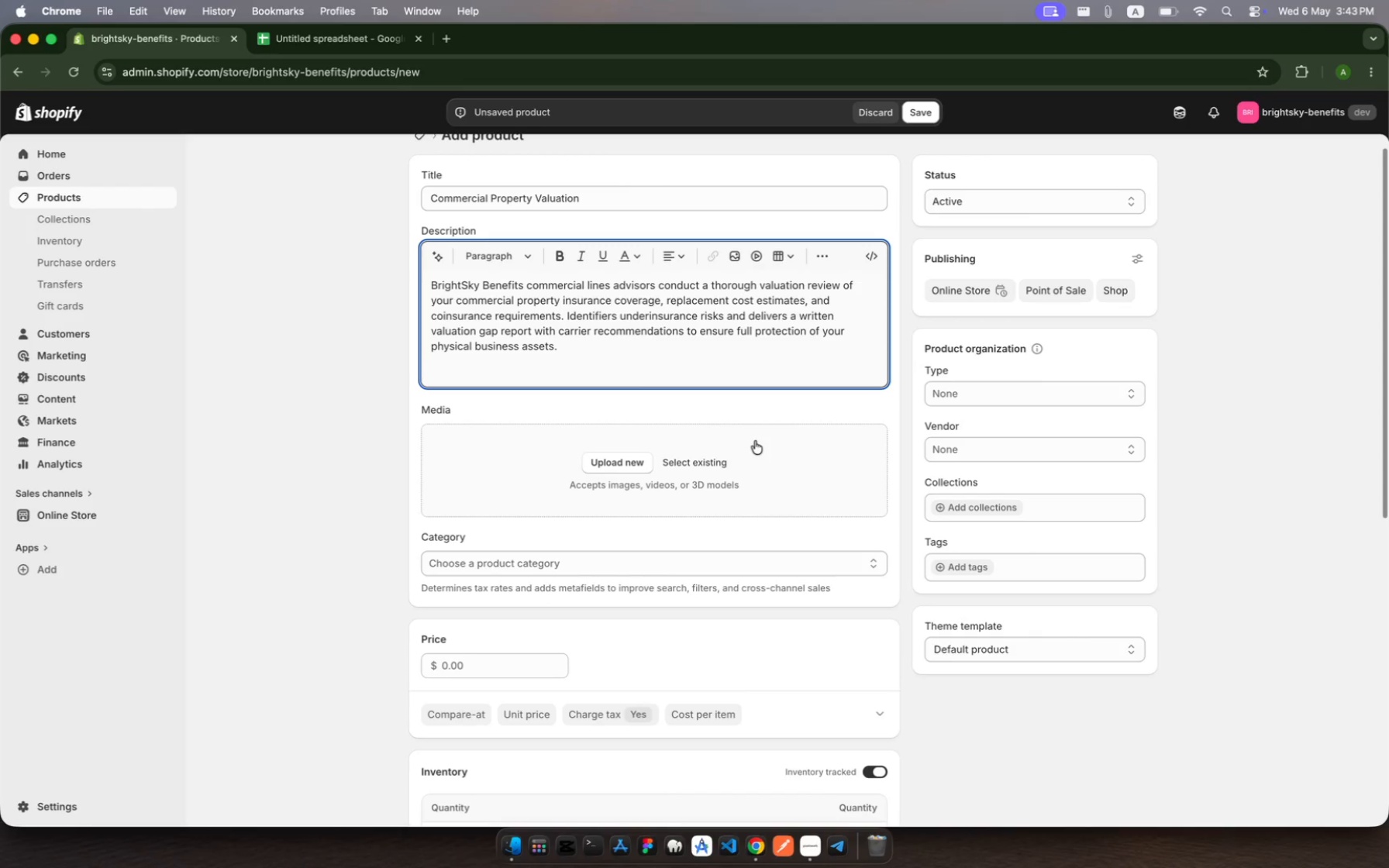 
key(Shift+Enter)
 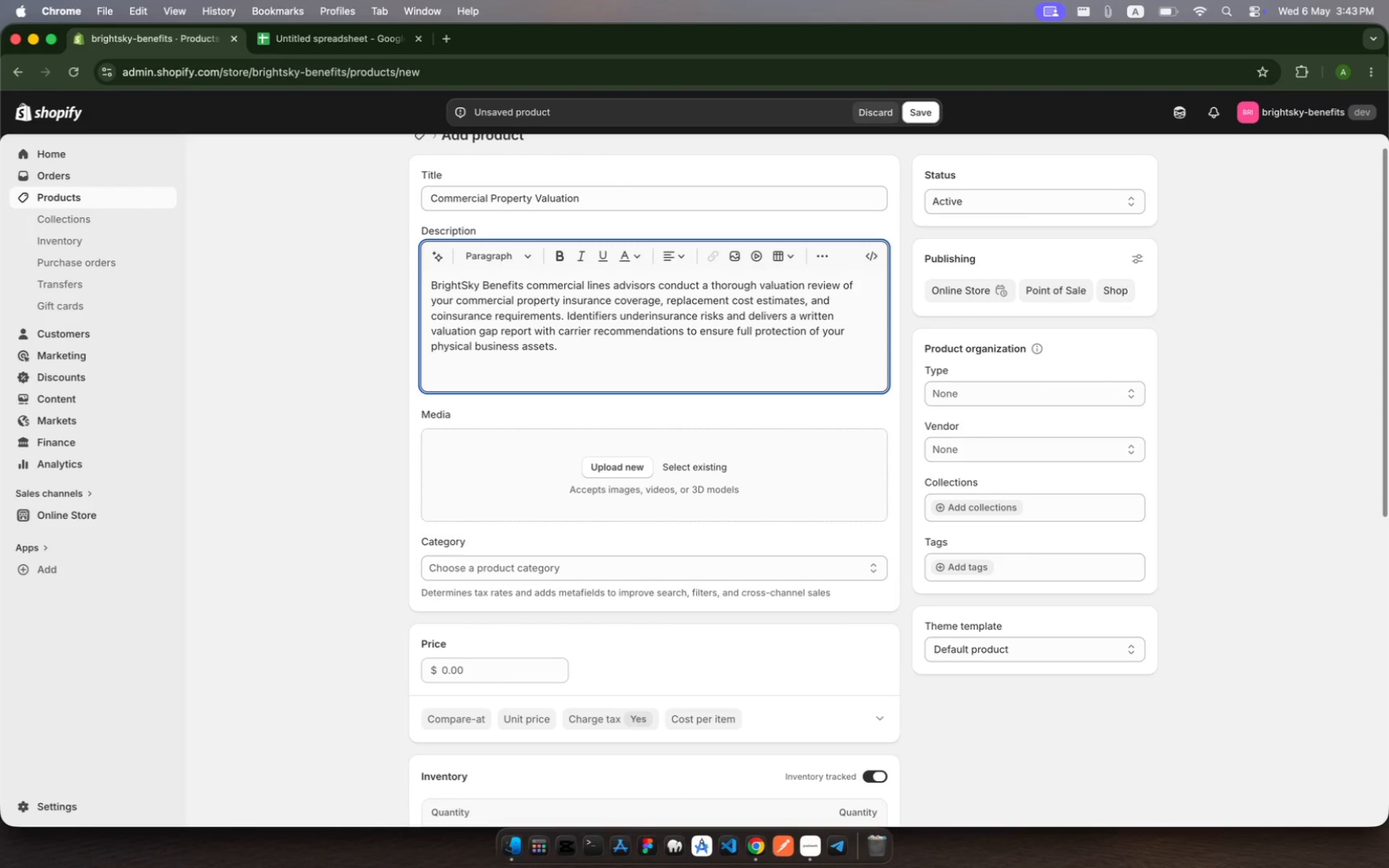 
key(Meta+B)
 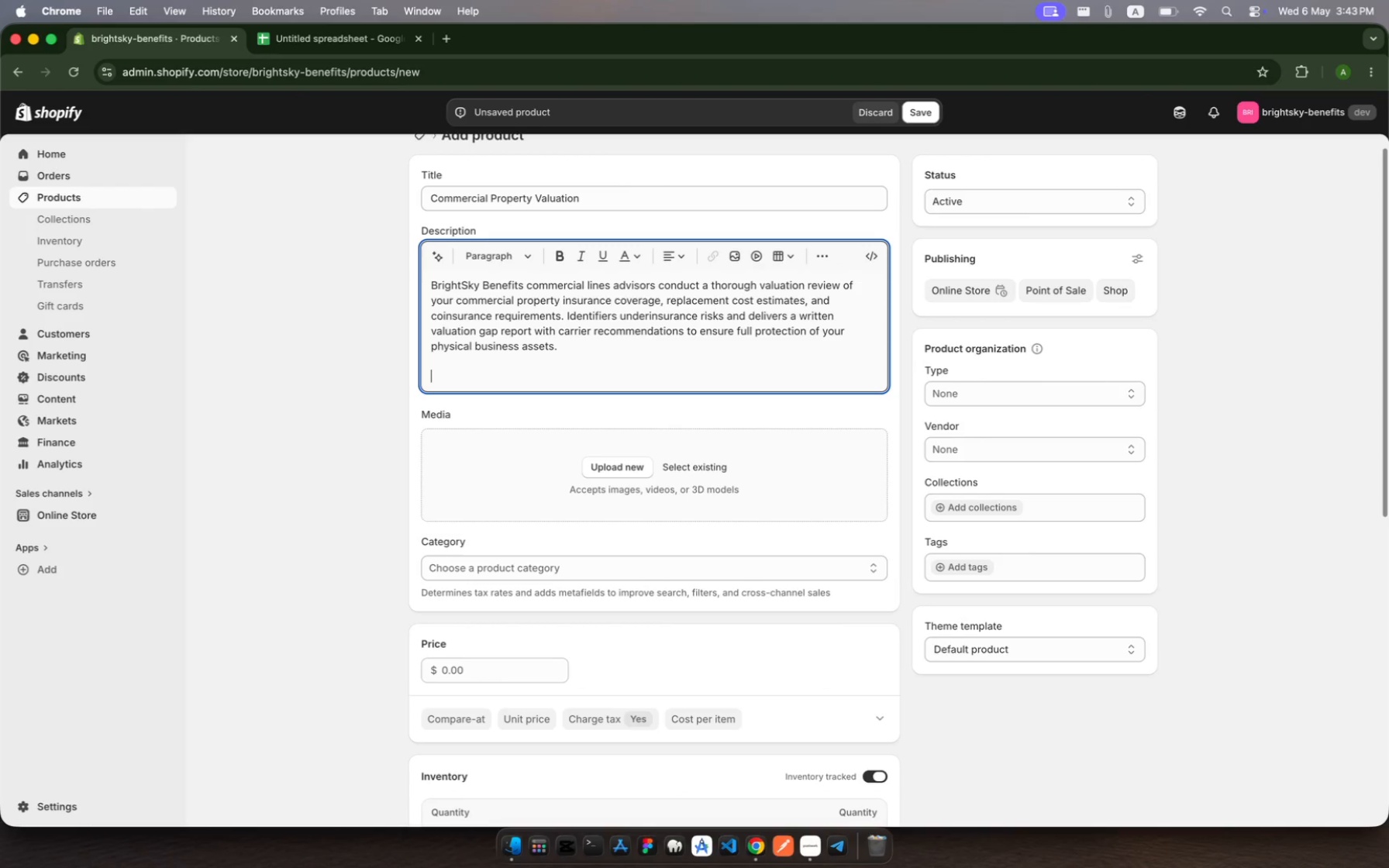 
type(Poliy )
key(Backspace)
type(Type)
 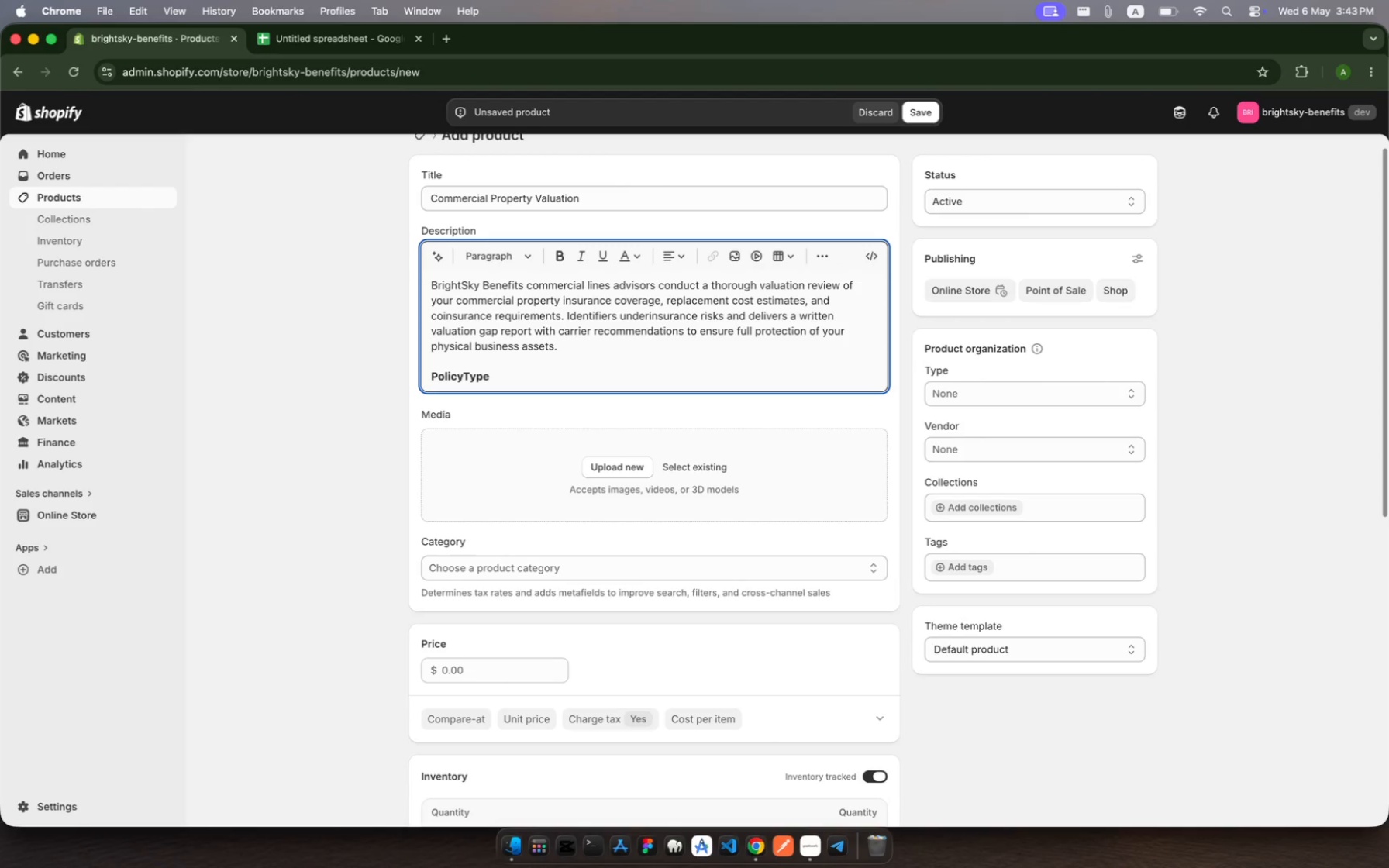 
hold_key(key=C, duration=0.3)
 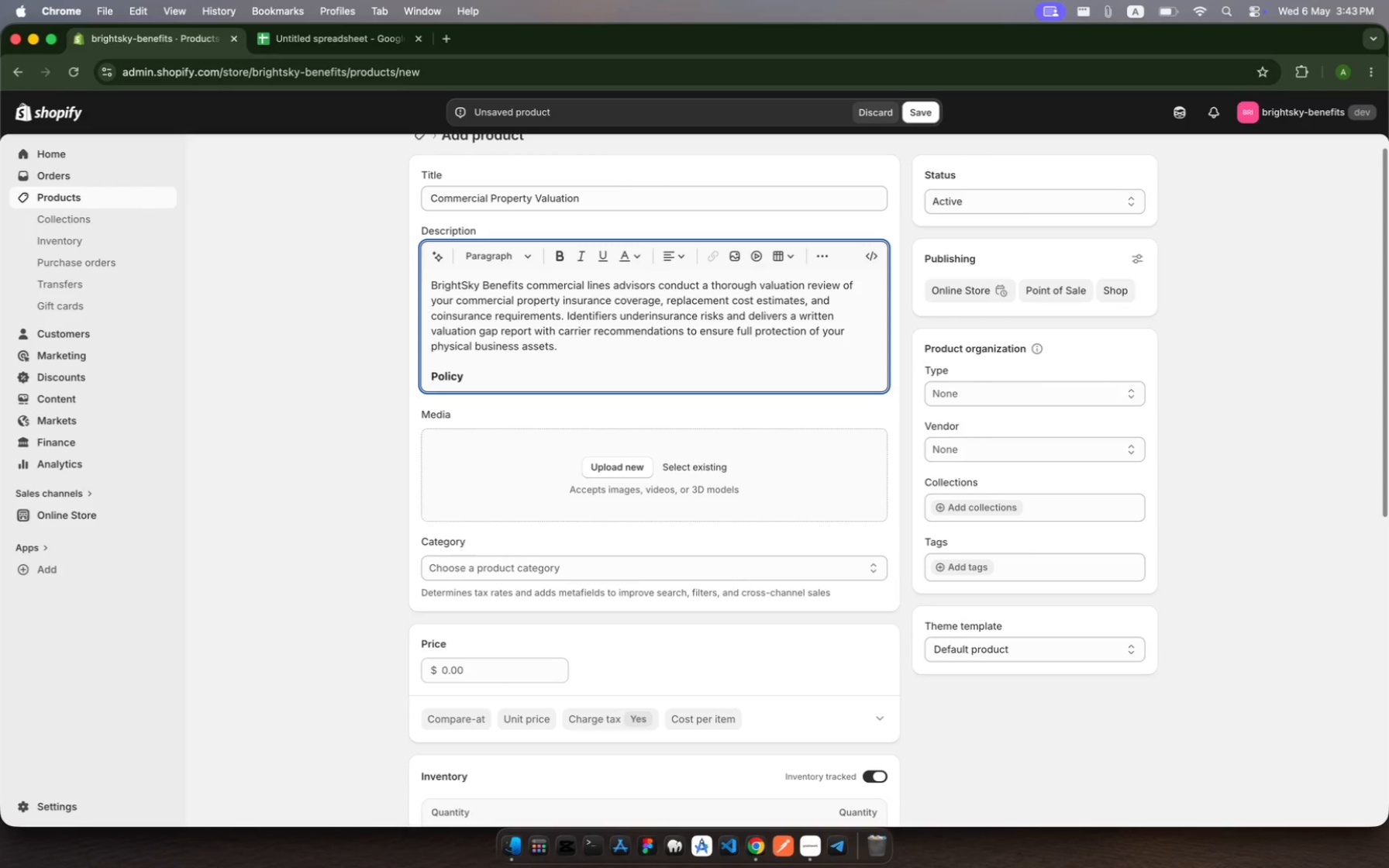 
key(ArrowLeft)
 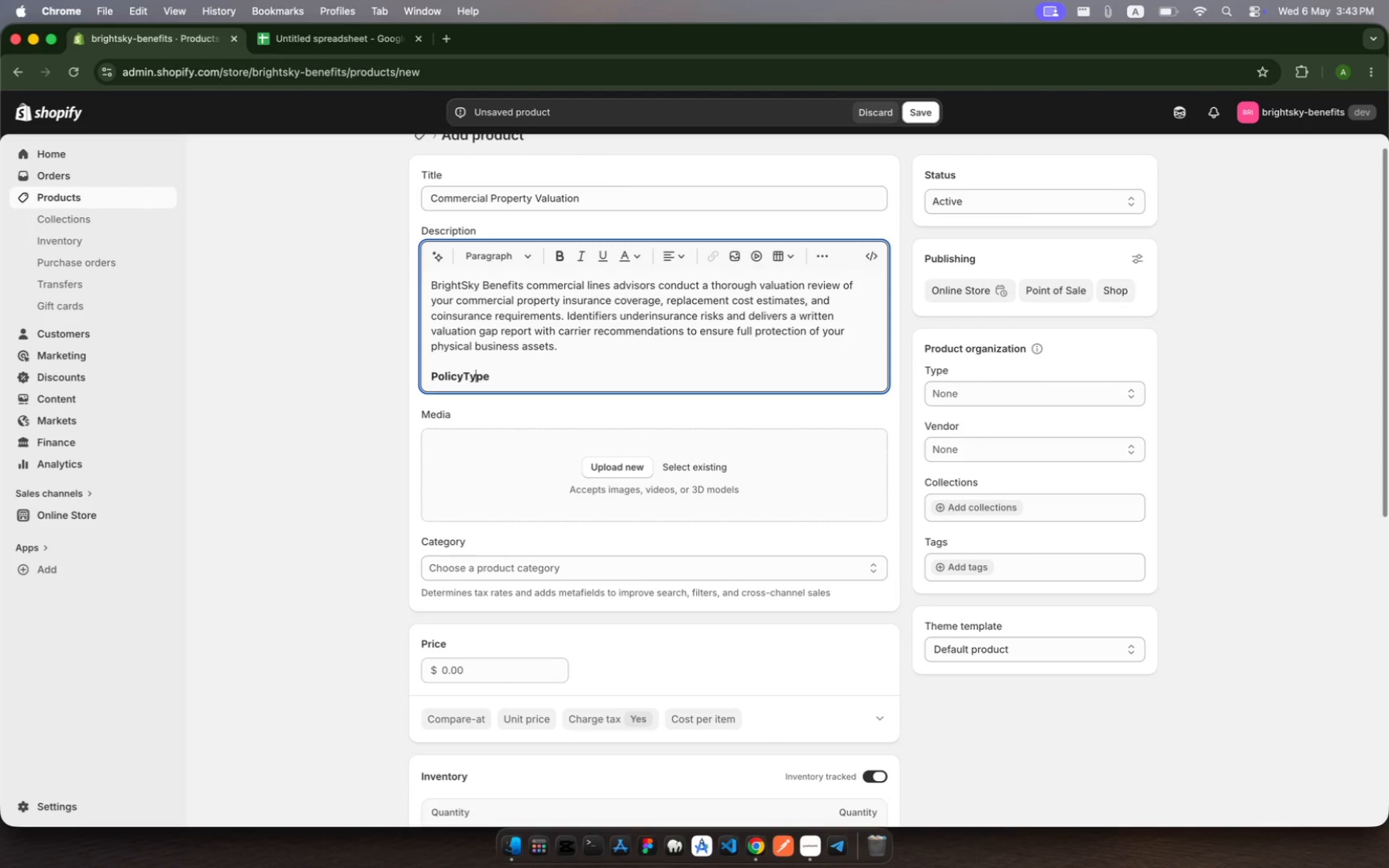 
key(ArrowLeft)
 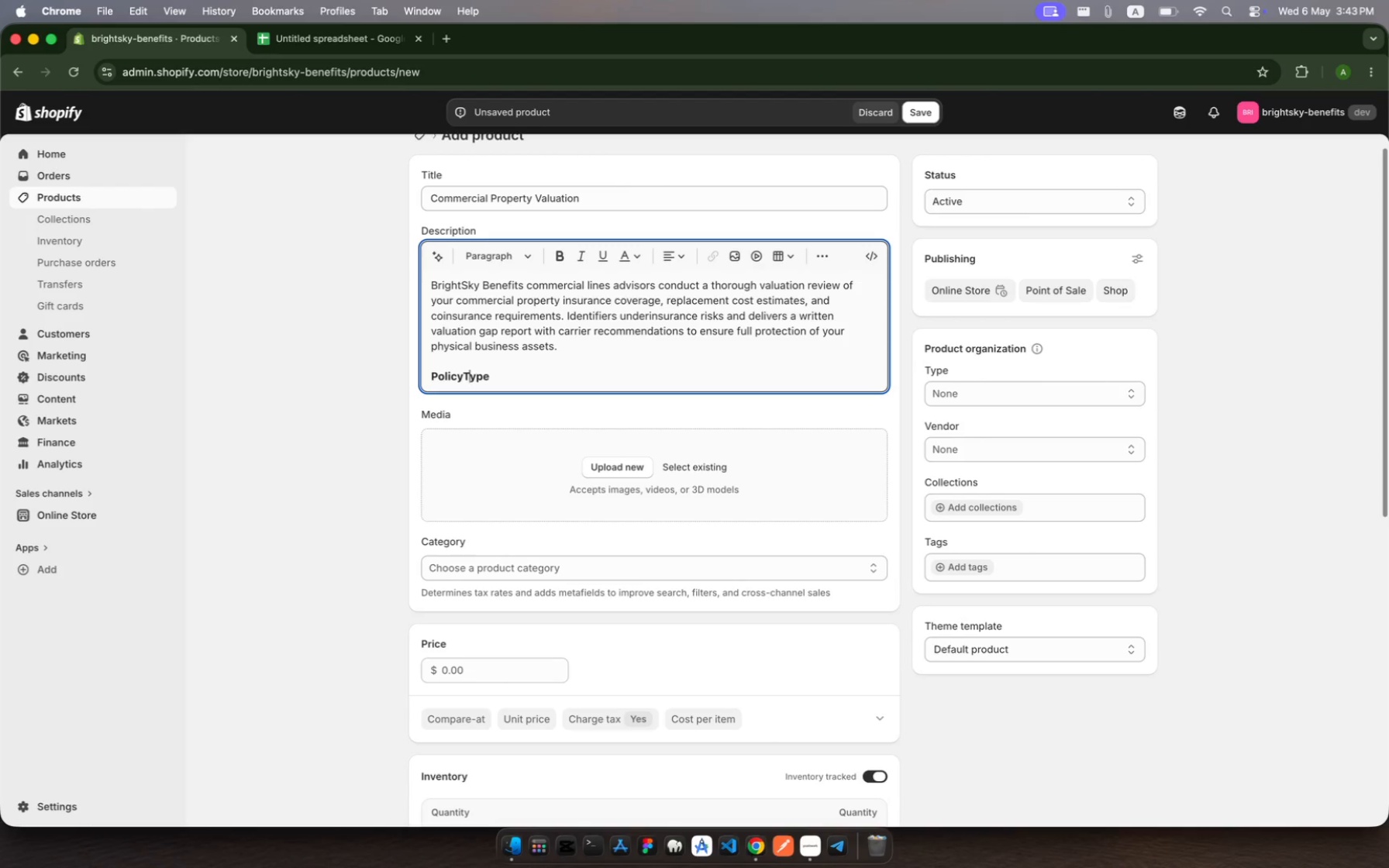 
key(ArrowLeft)
 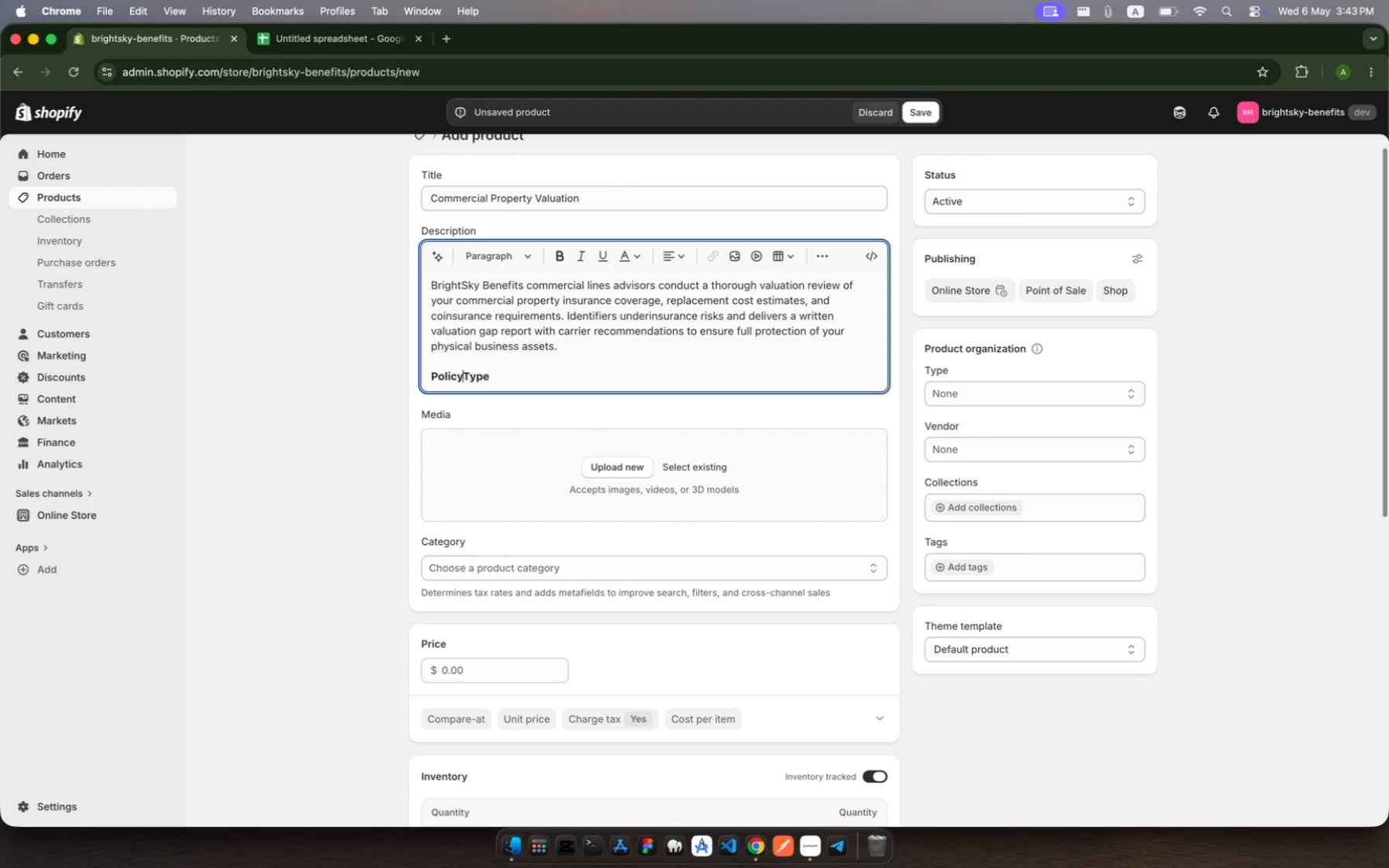 
key(ArrowLeft)
 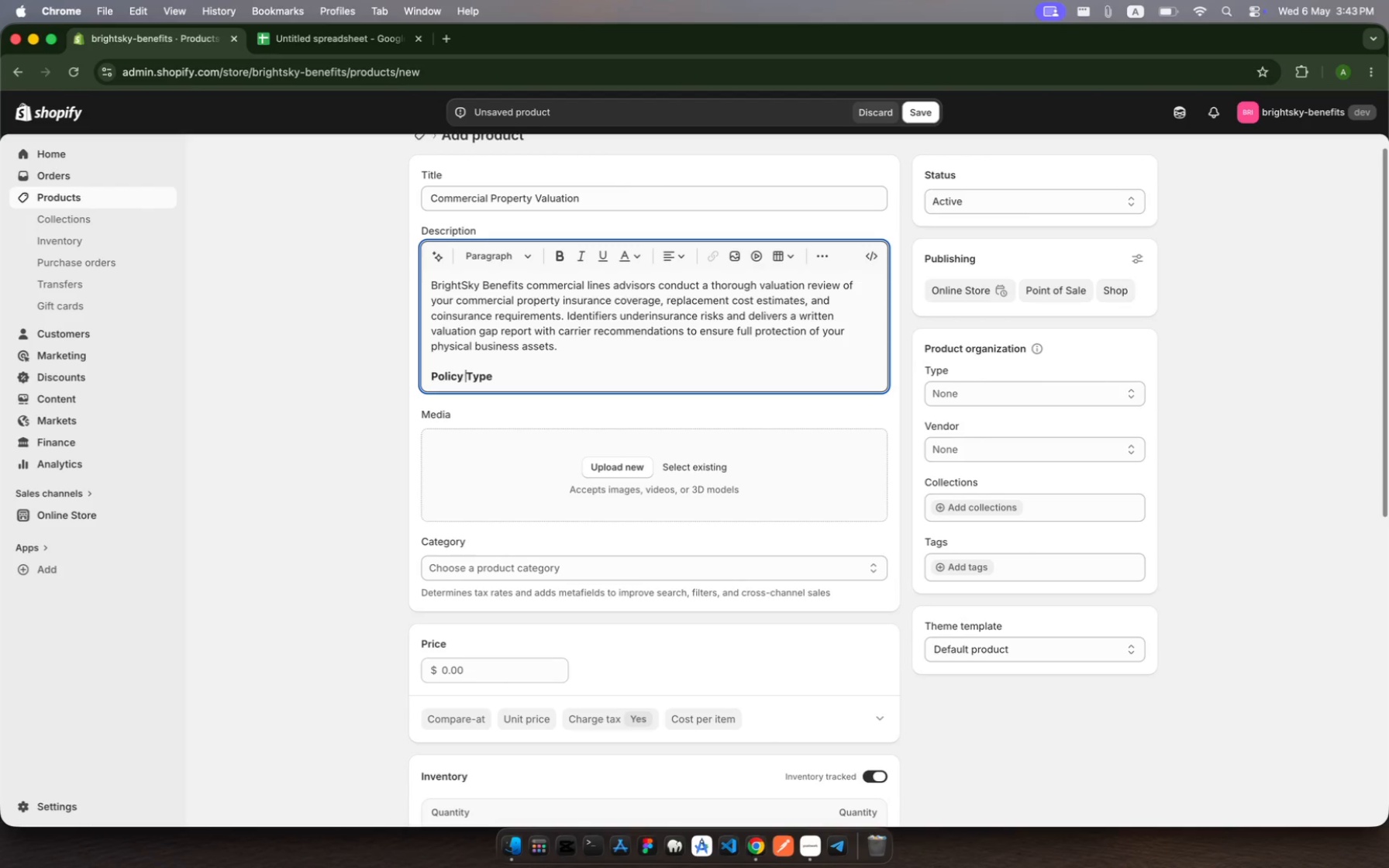 
key(Space)
 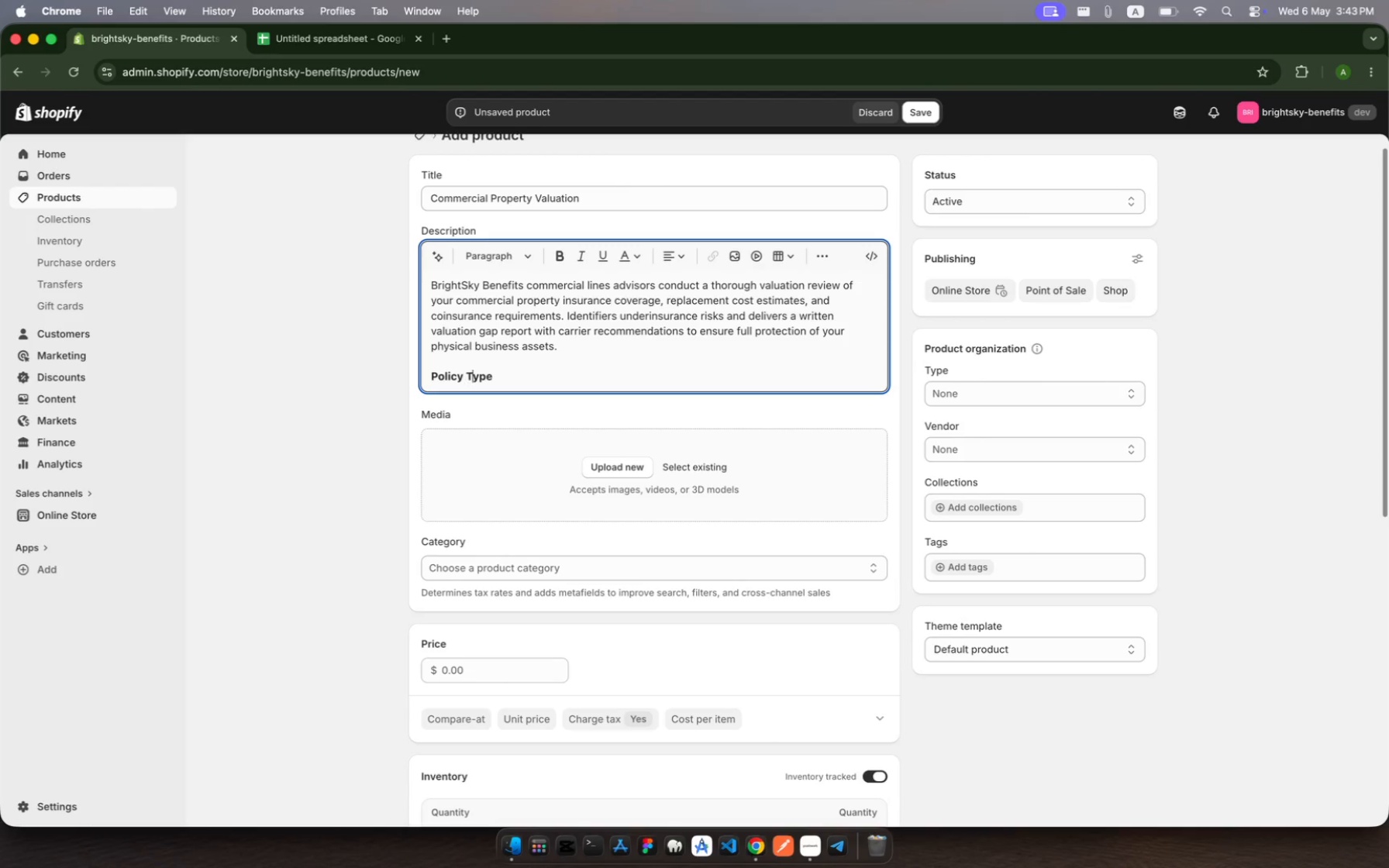 
key(ArrowRight)
 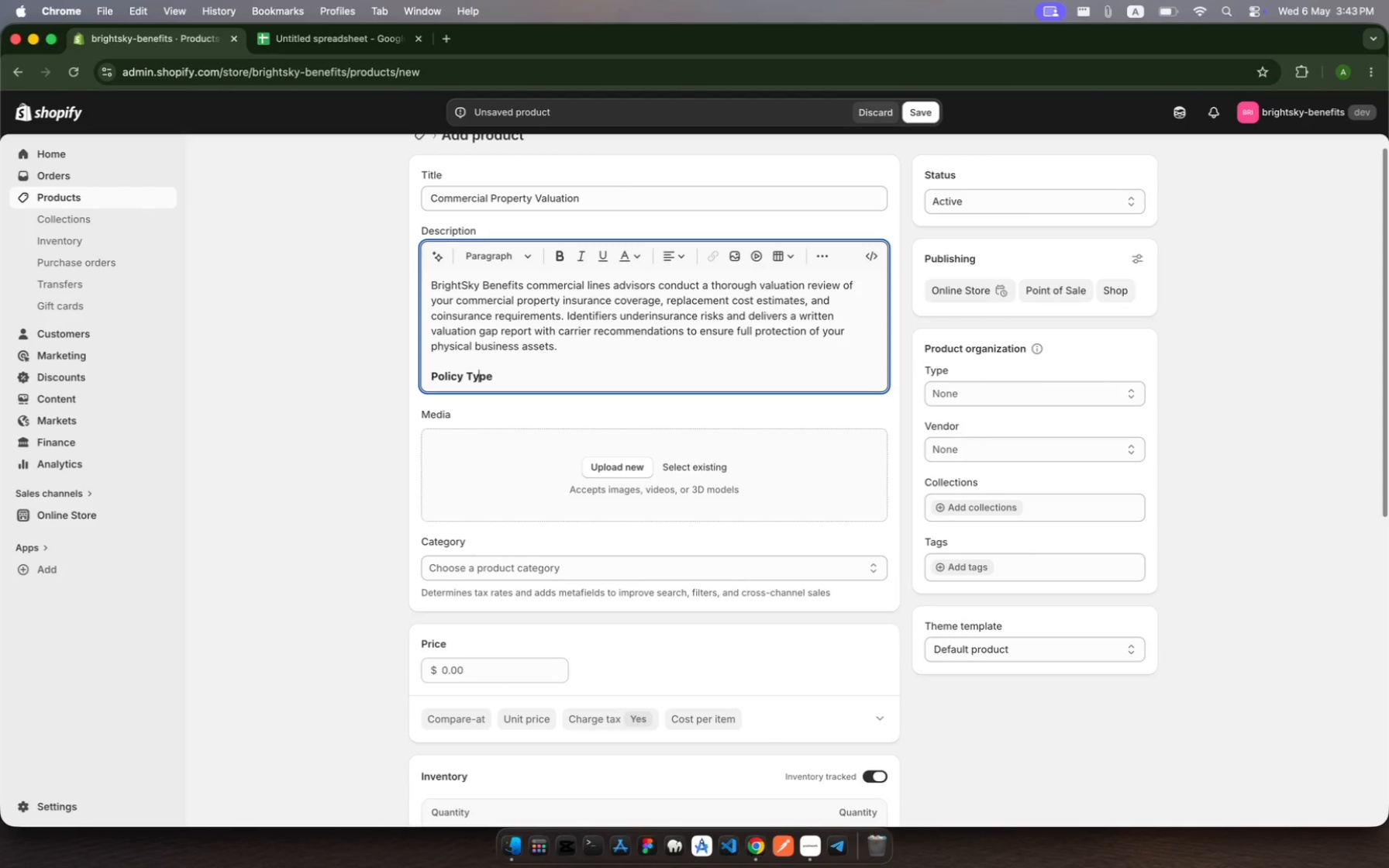 
key(ArrowRight)
 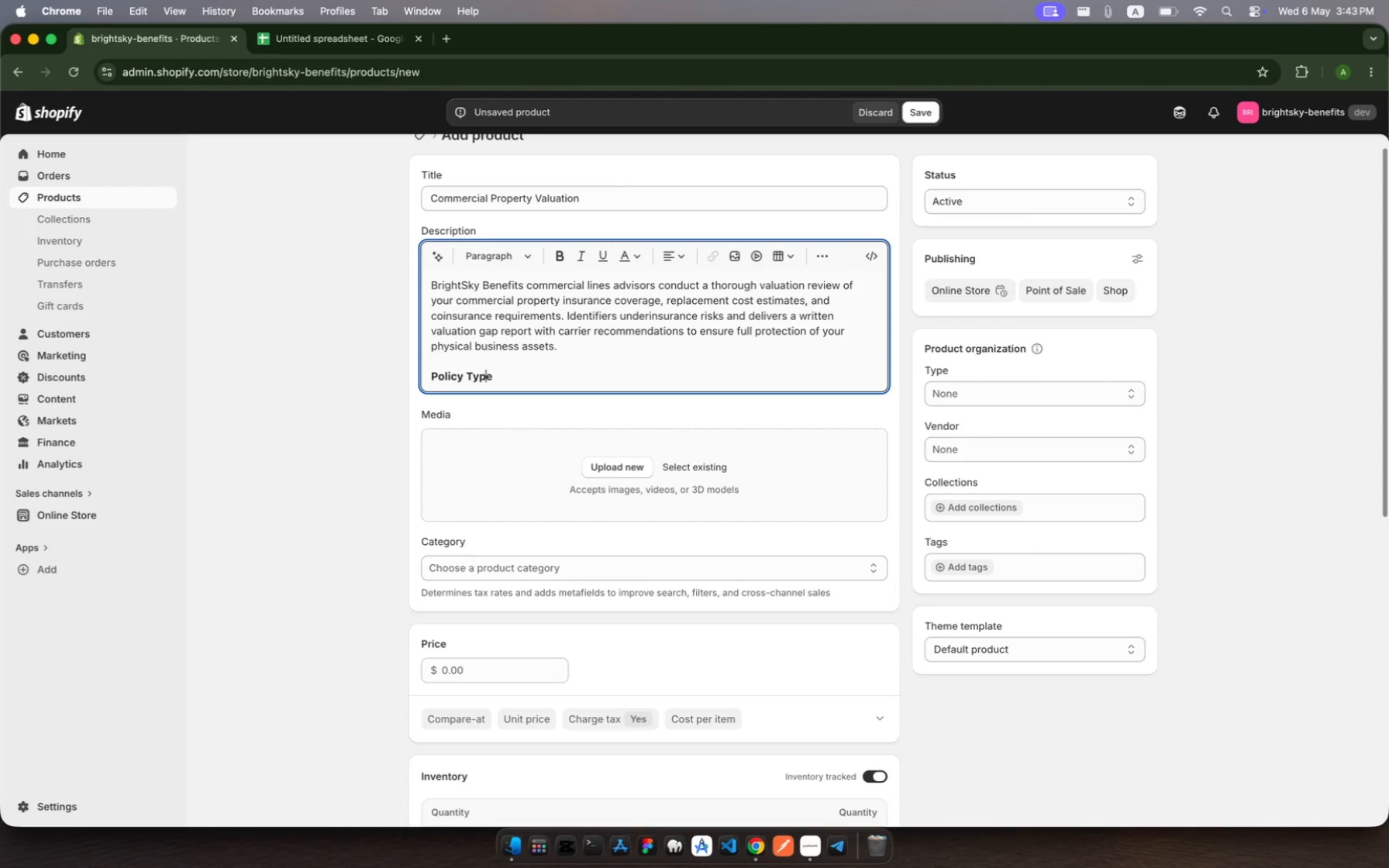 
key(ArrowRight)
 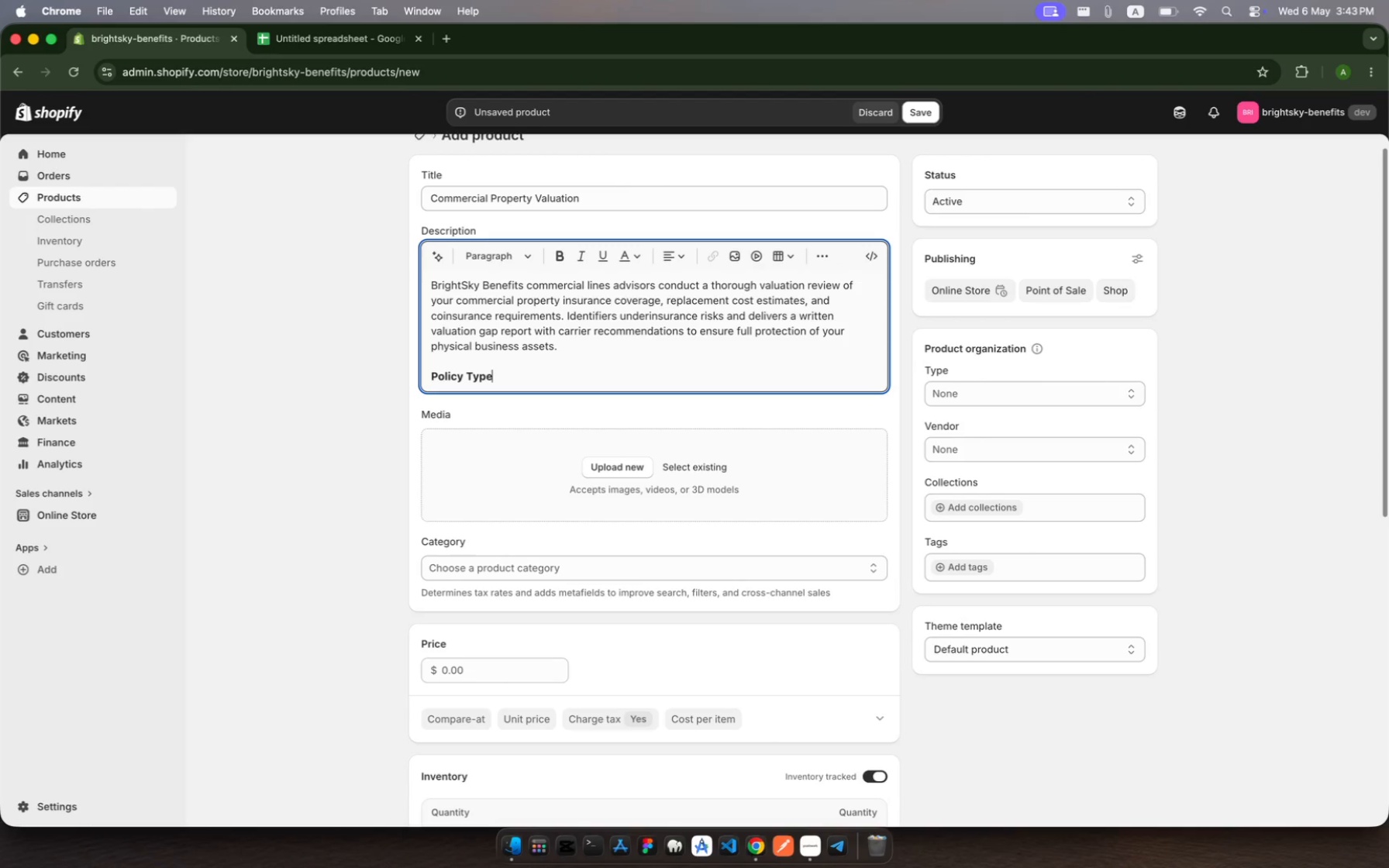 
key(ArrowRight)
 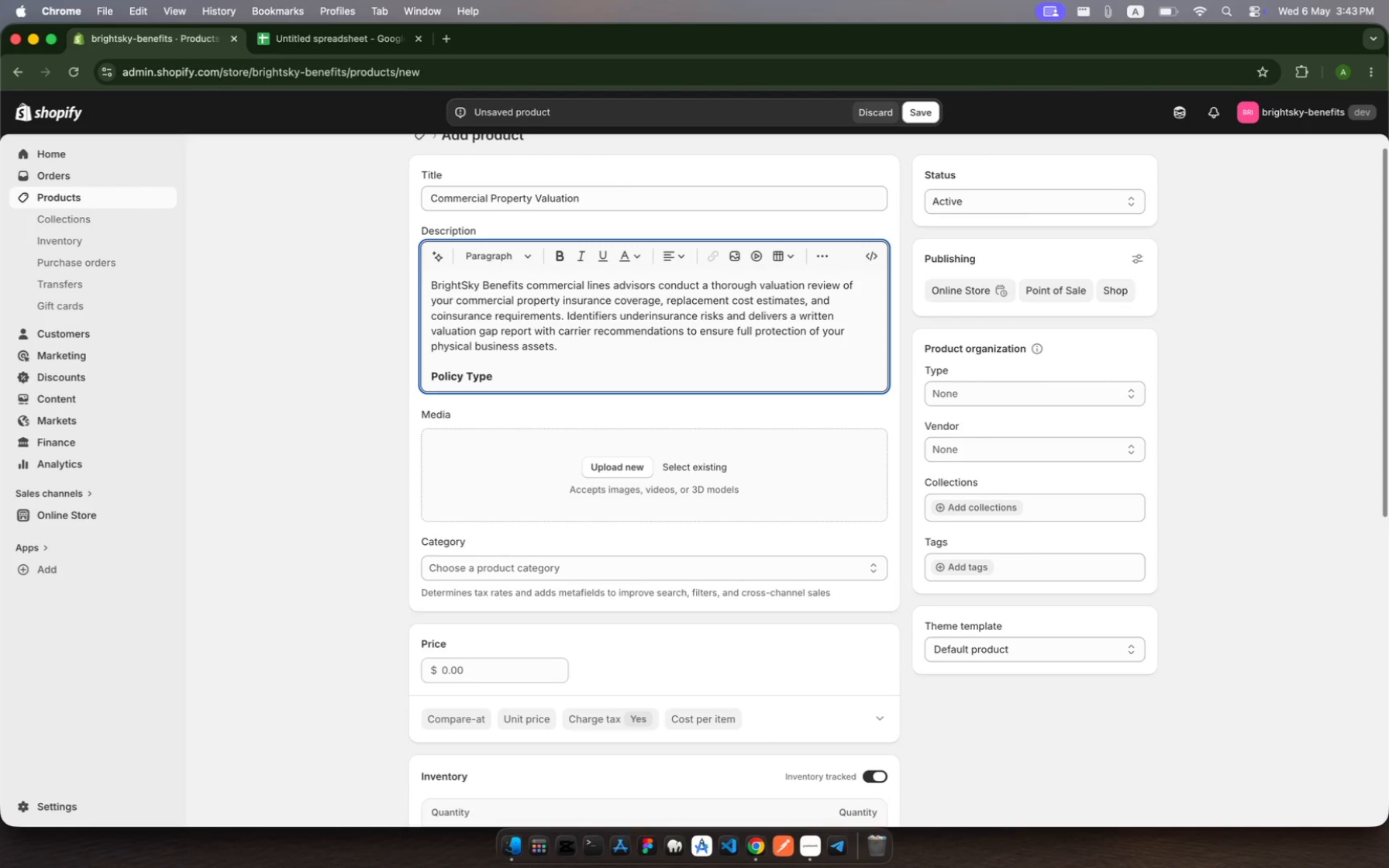 
key(Shift+Semicolon)
 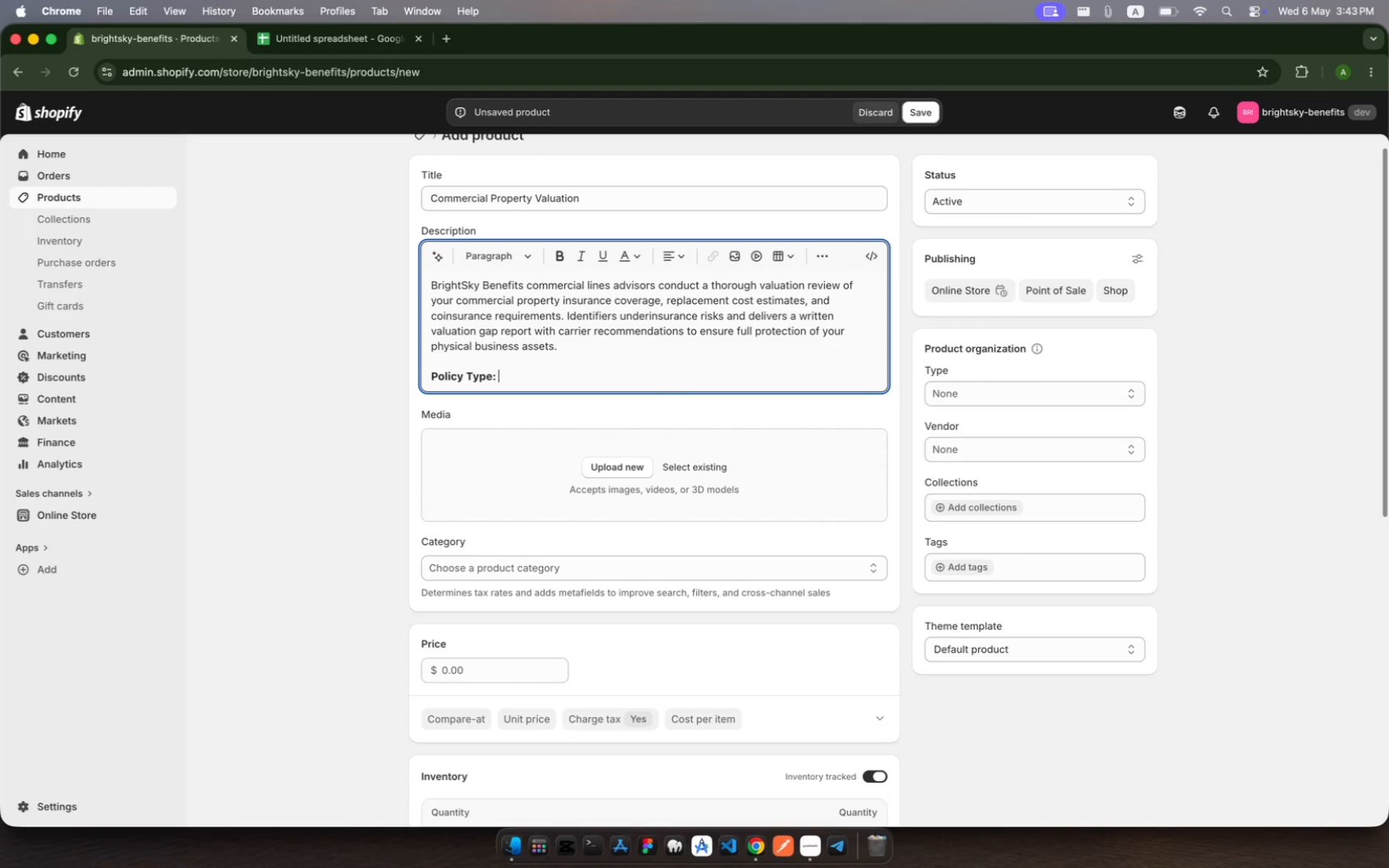 
key(Space)
 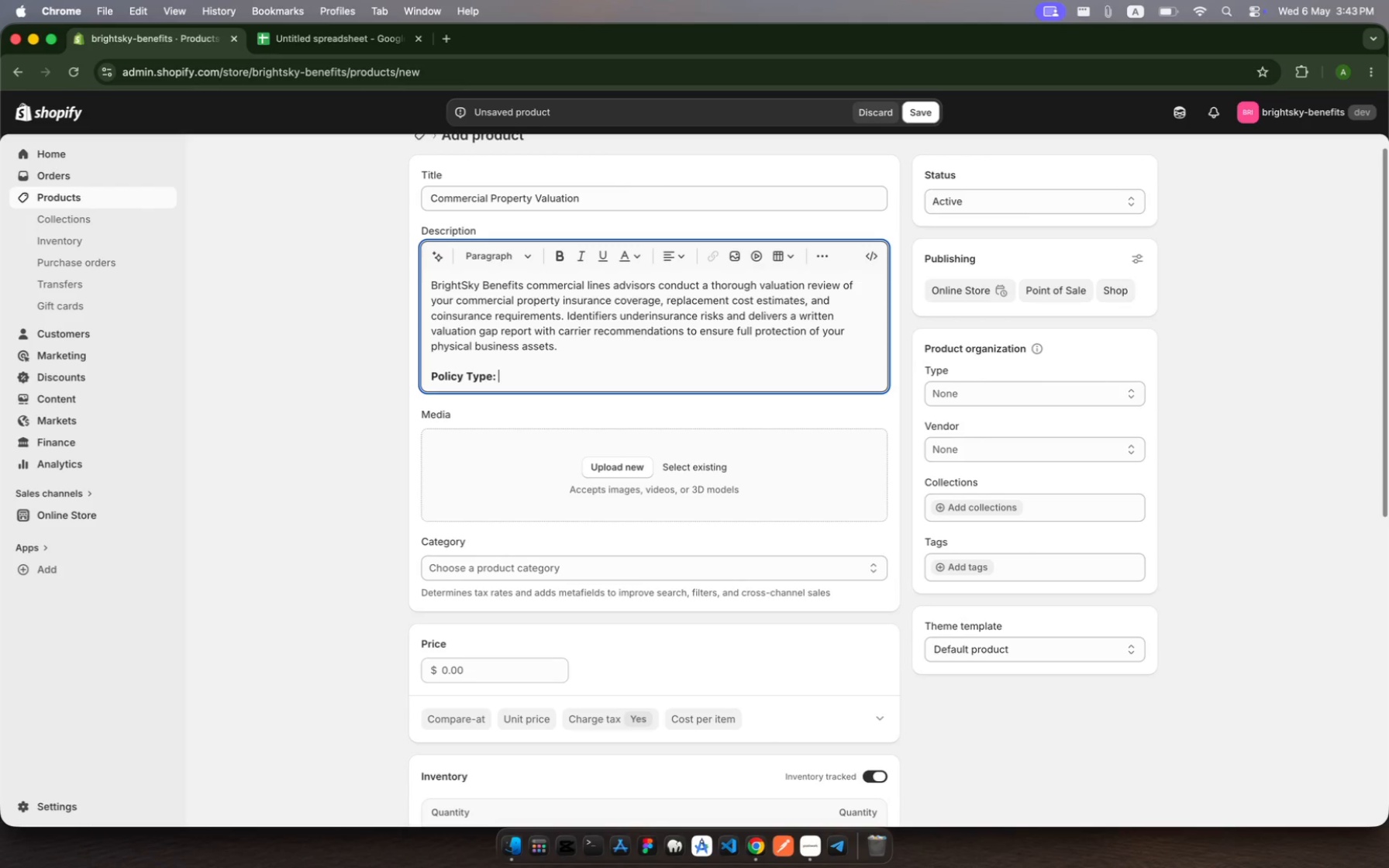 
key(Meta+B)
 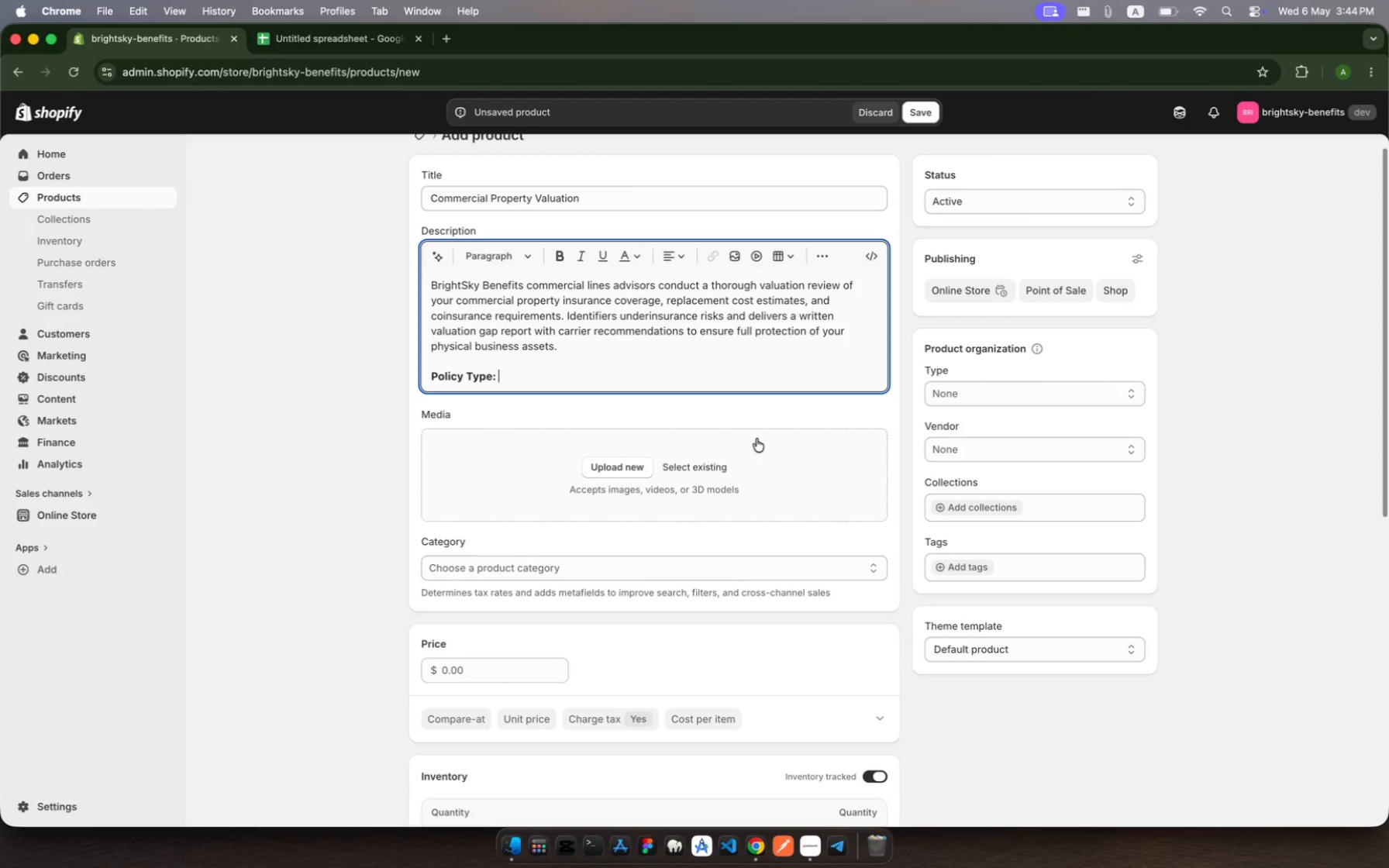 
wait(11.19)
 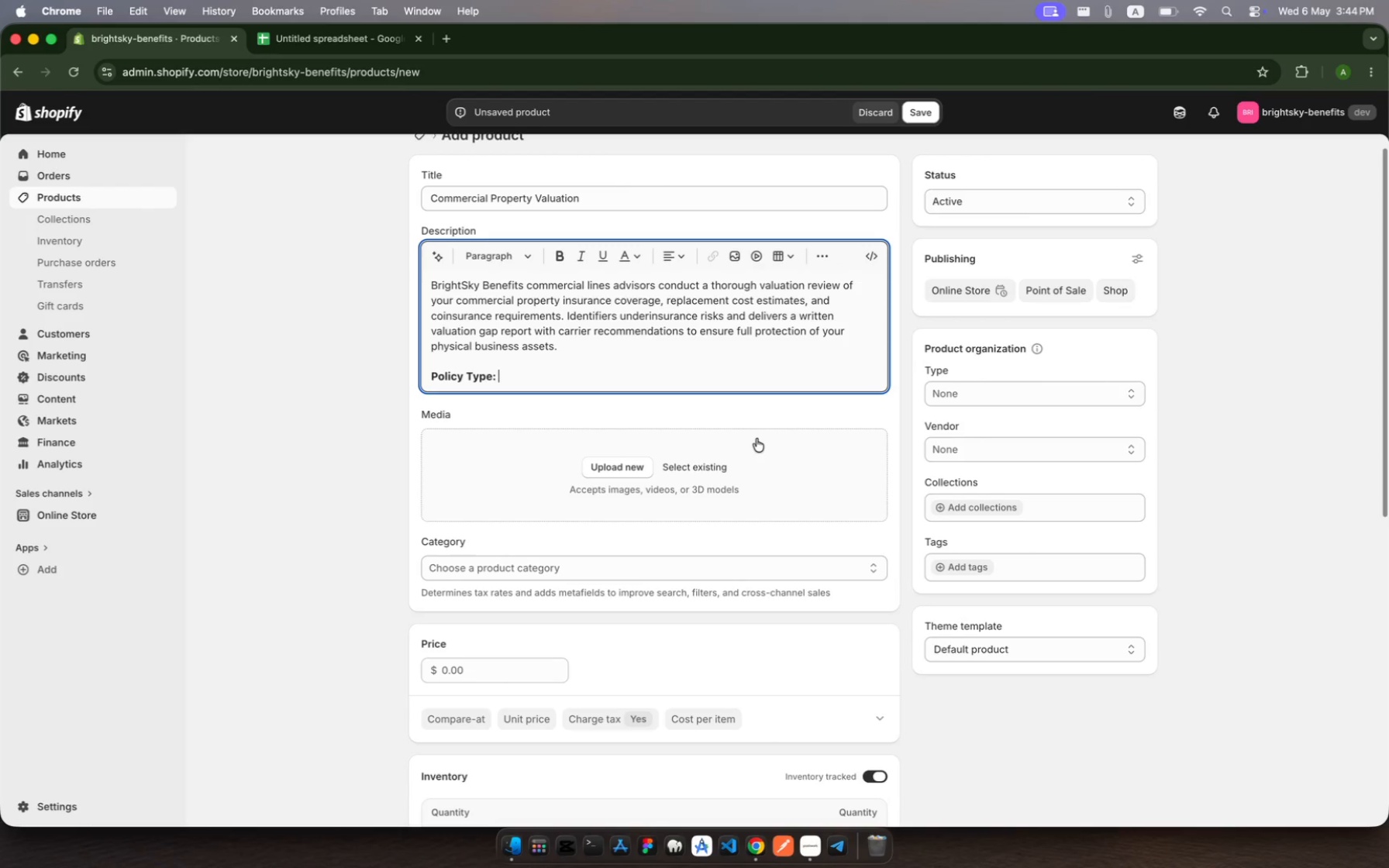 
type(Commertial Lines)
 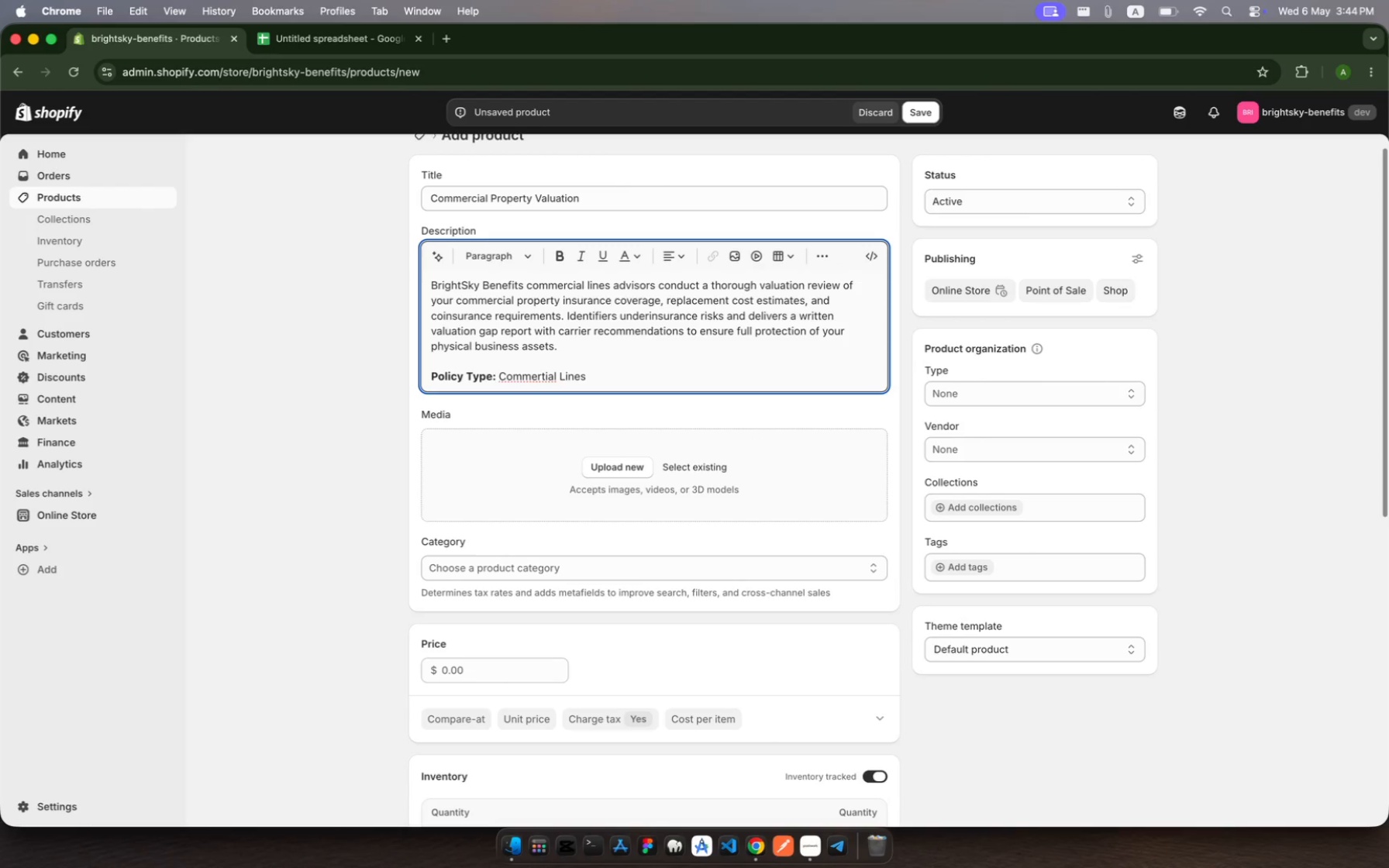 
key(Shift+Enter)
 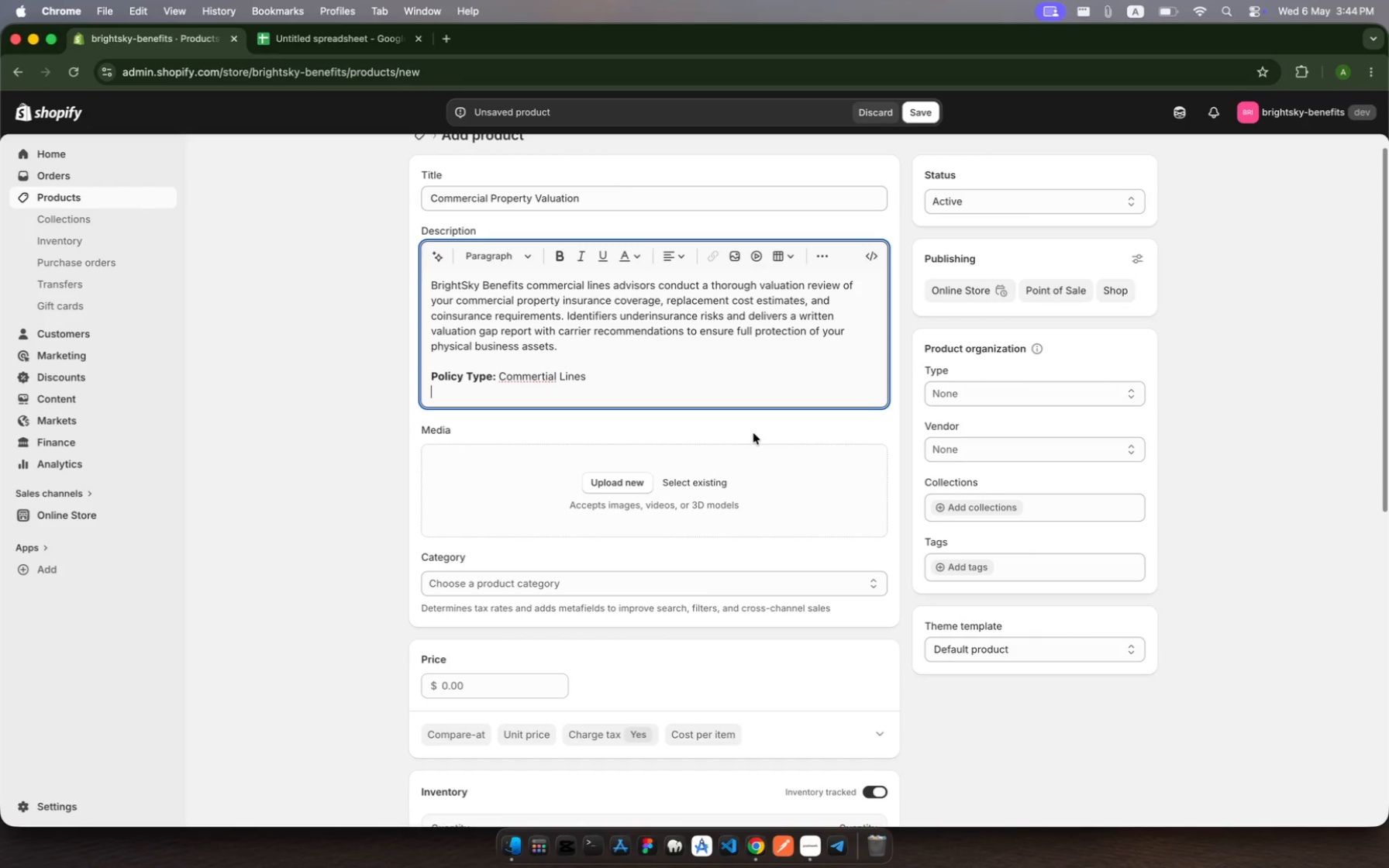 
key(Meta+B)
 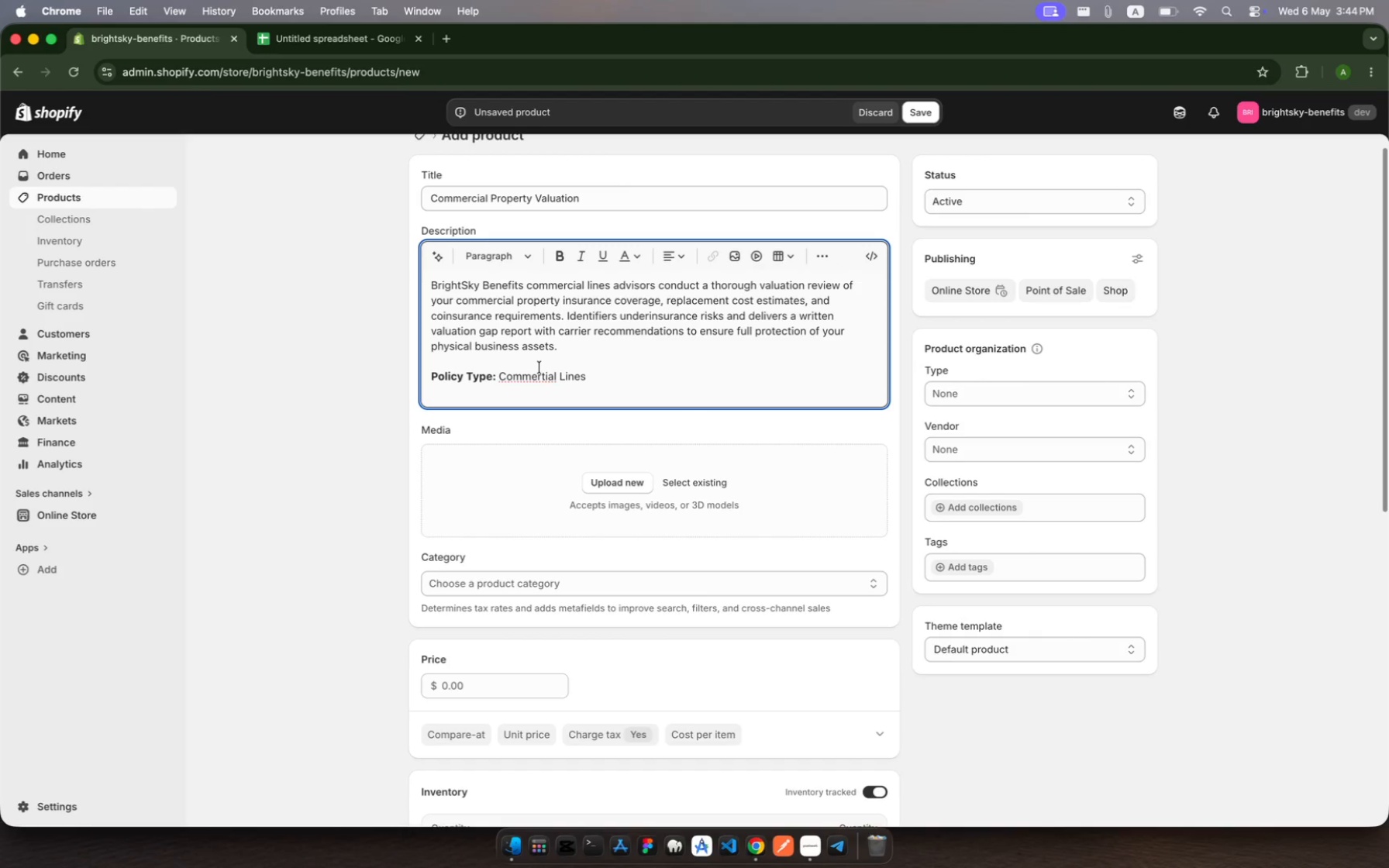 
left_click([543, 373])
 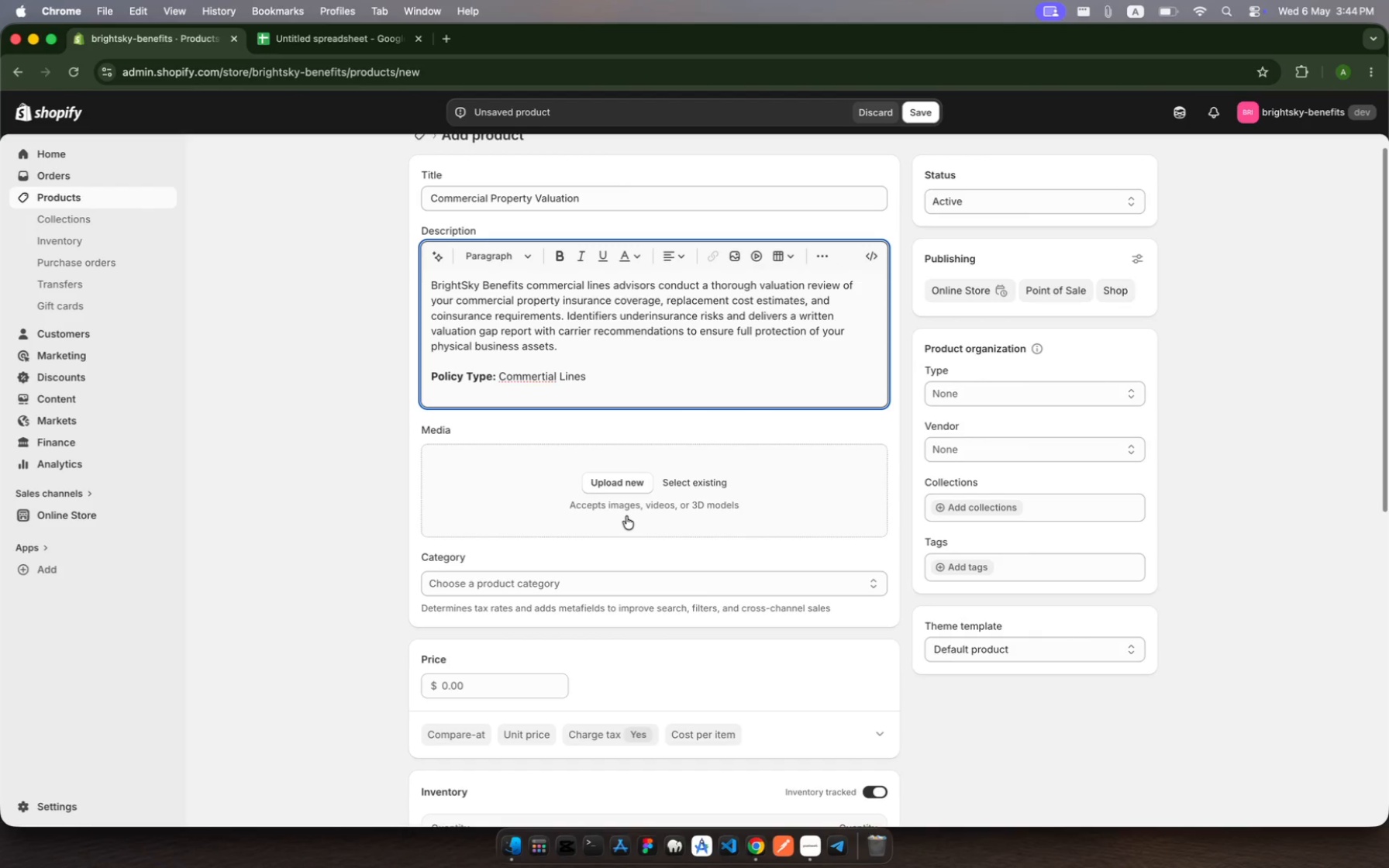 
key(Backspace)
 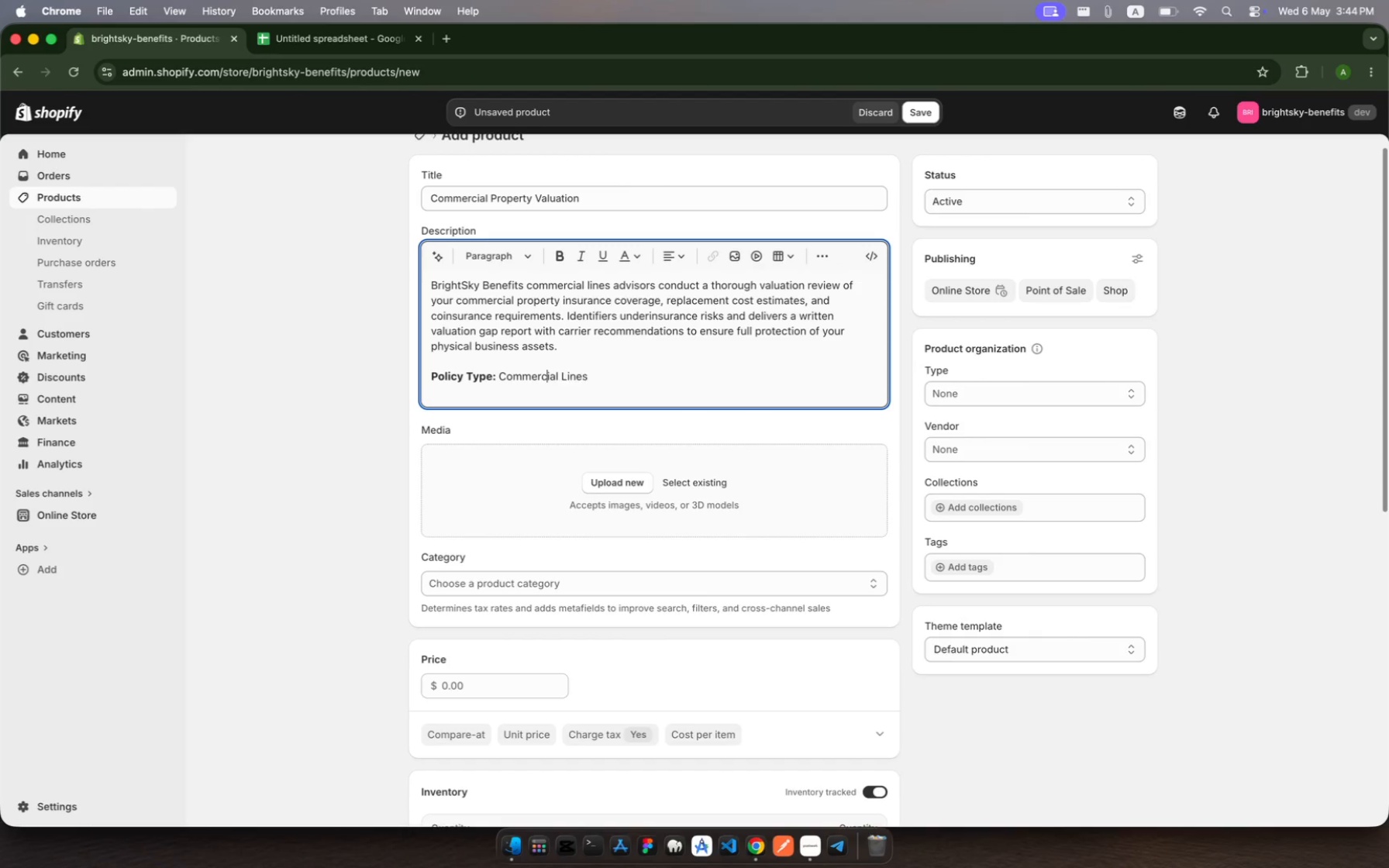 
key(C)
 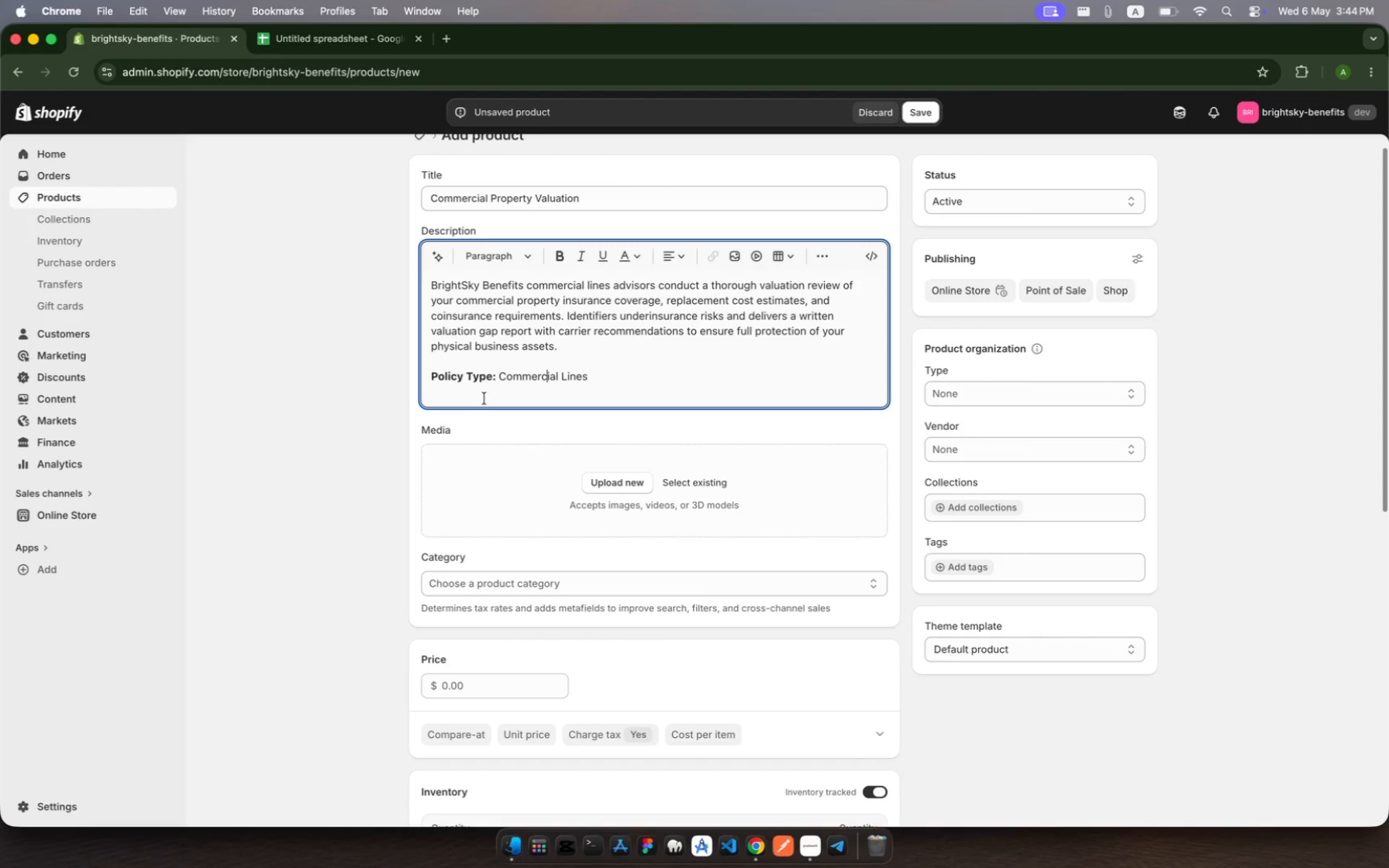 
left_click([479, 396])
 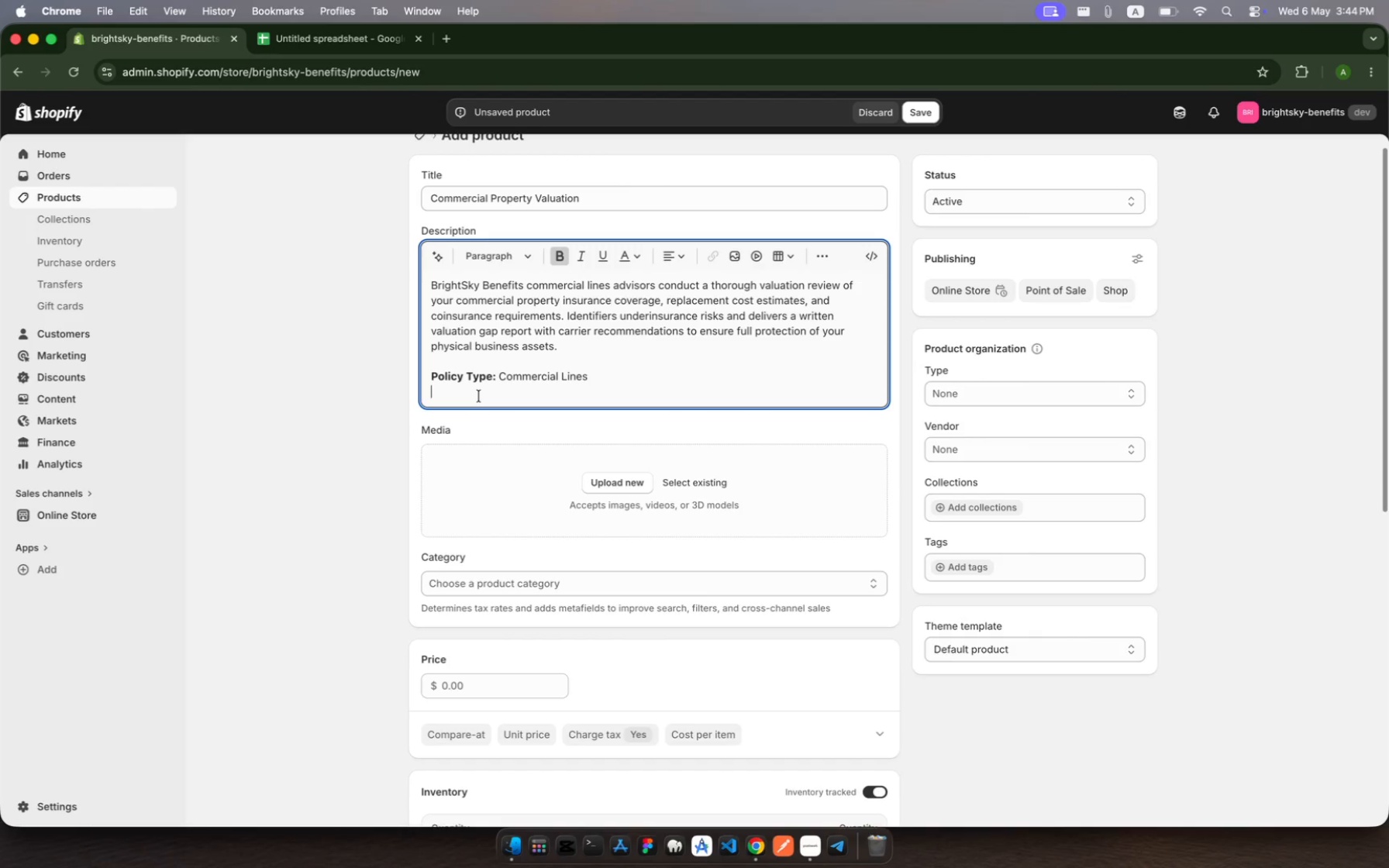 
type(Service T)
 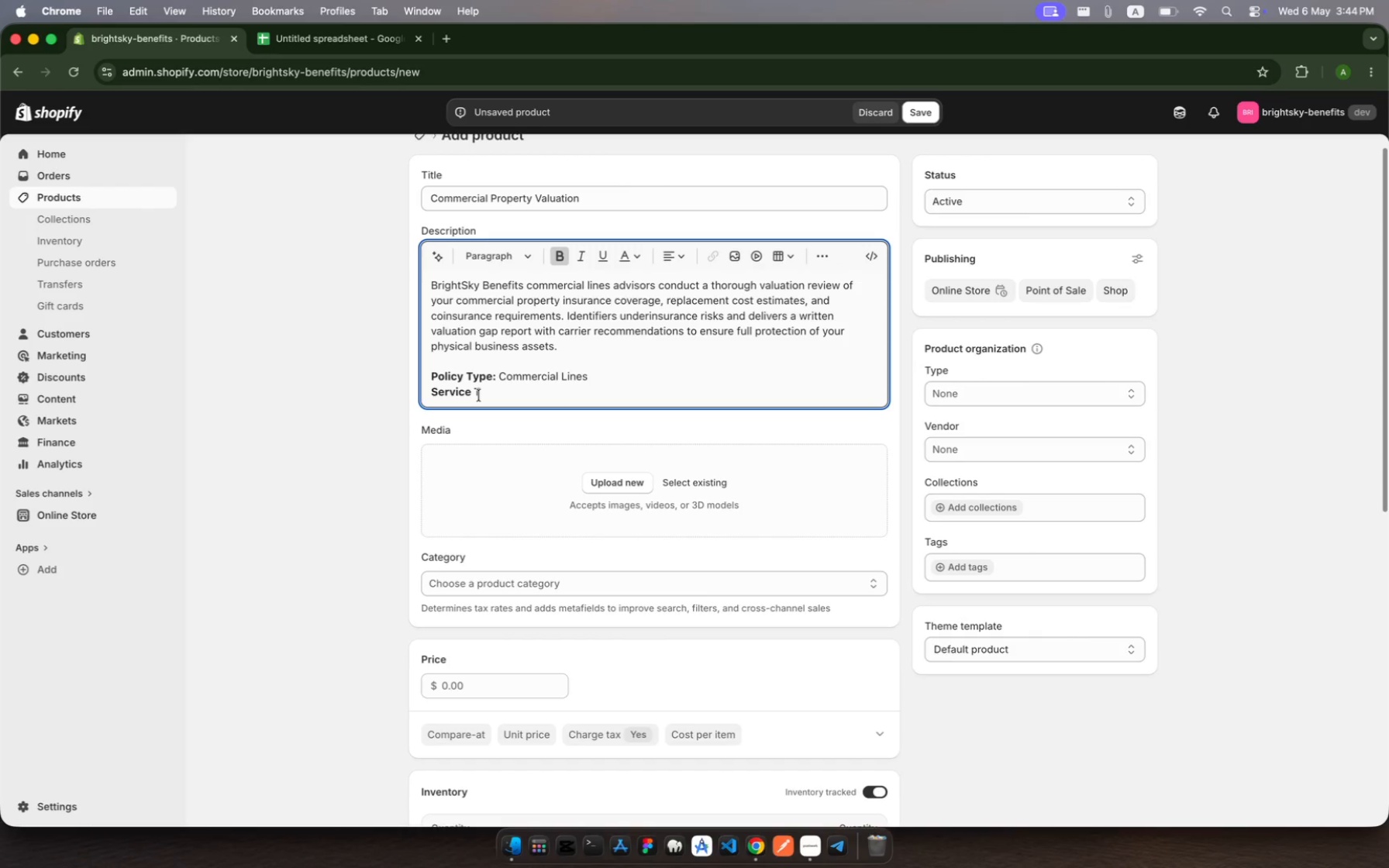 
type(ier: )
 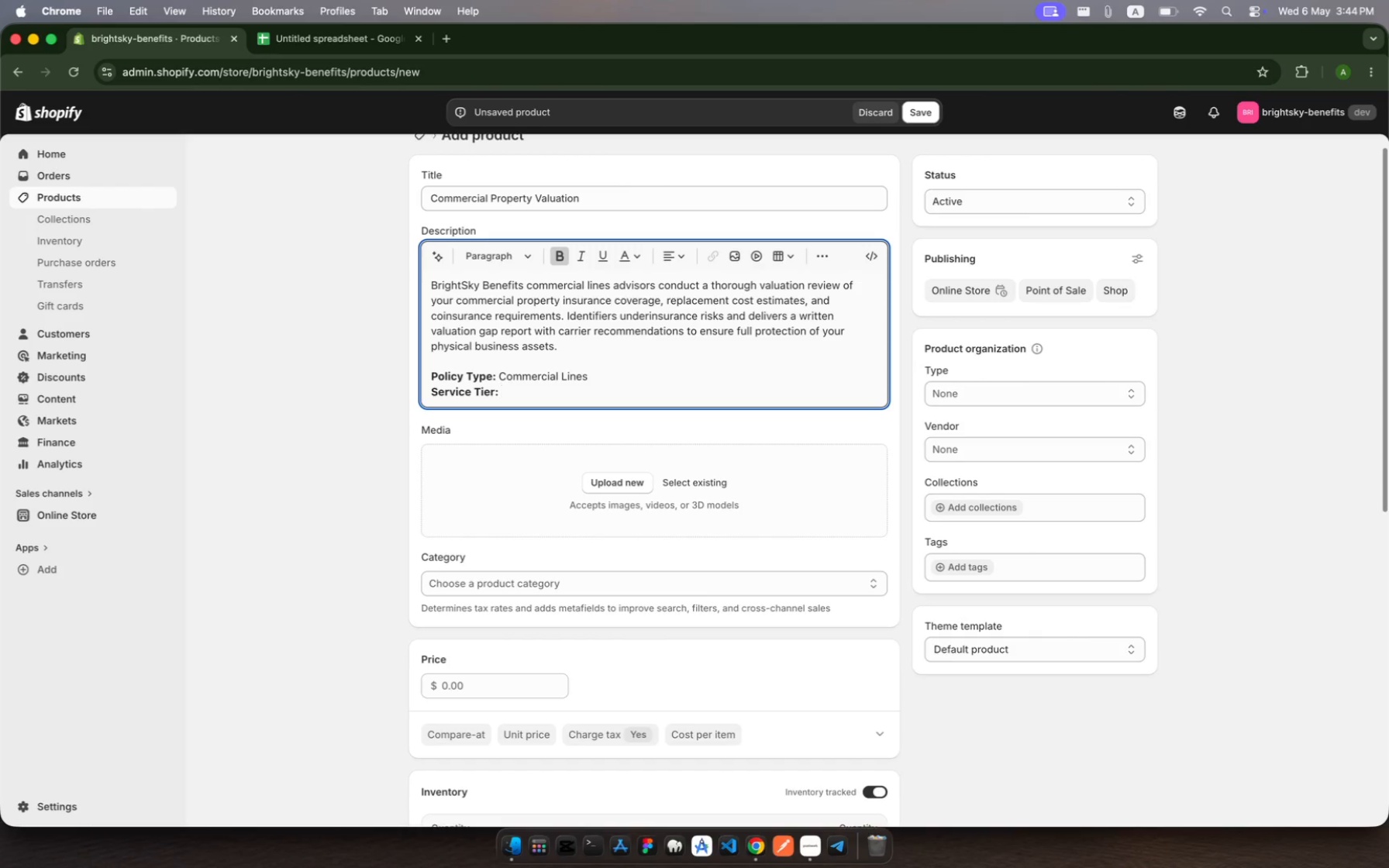 
wait(5.72)
 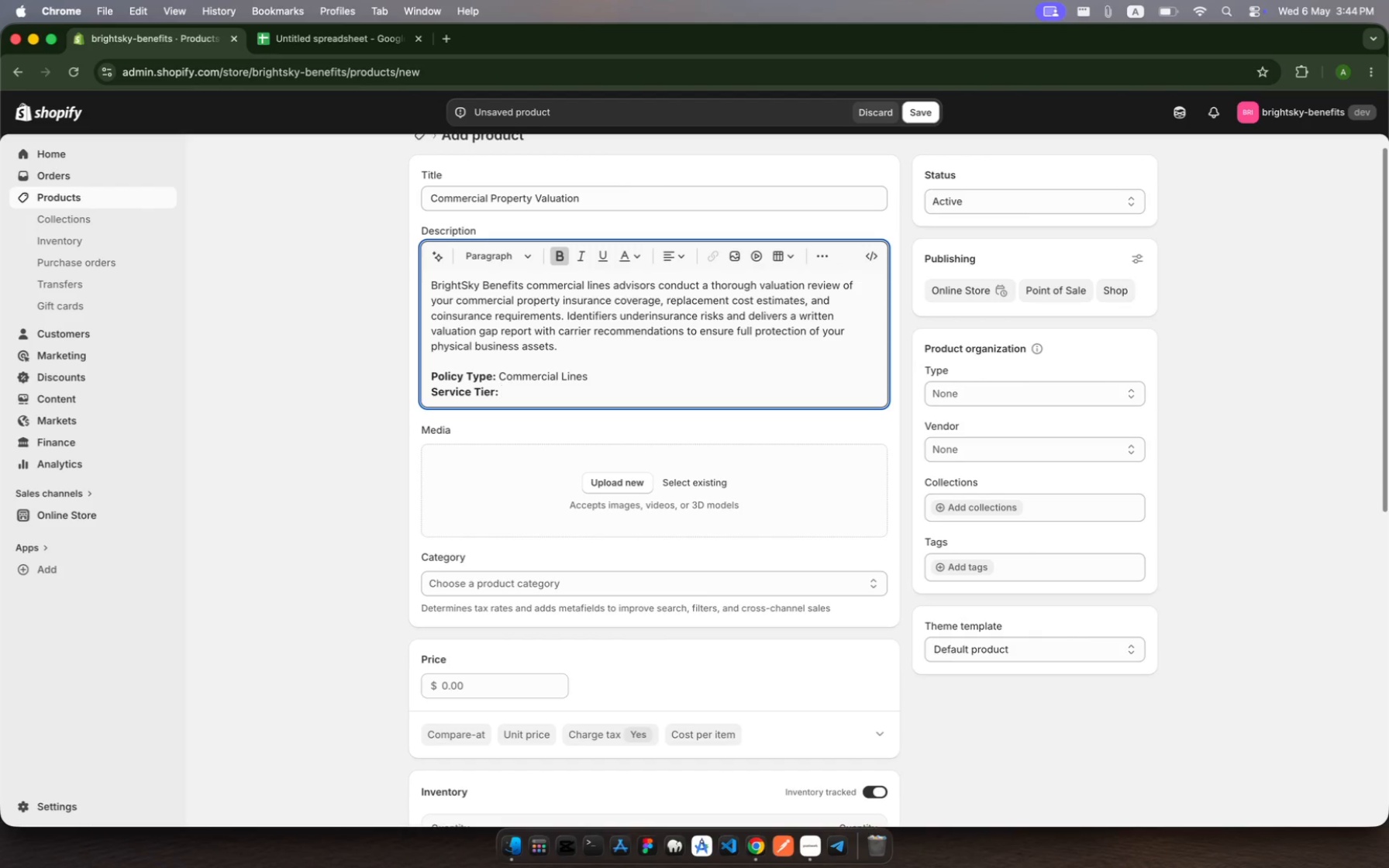 
hold_key(key=ShiftLeft, duration=0.32)
 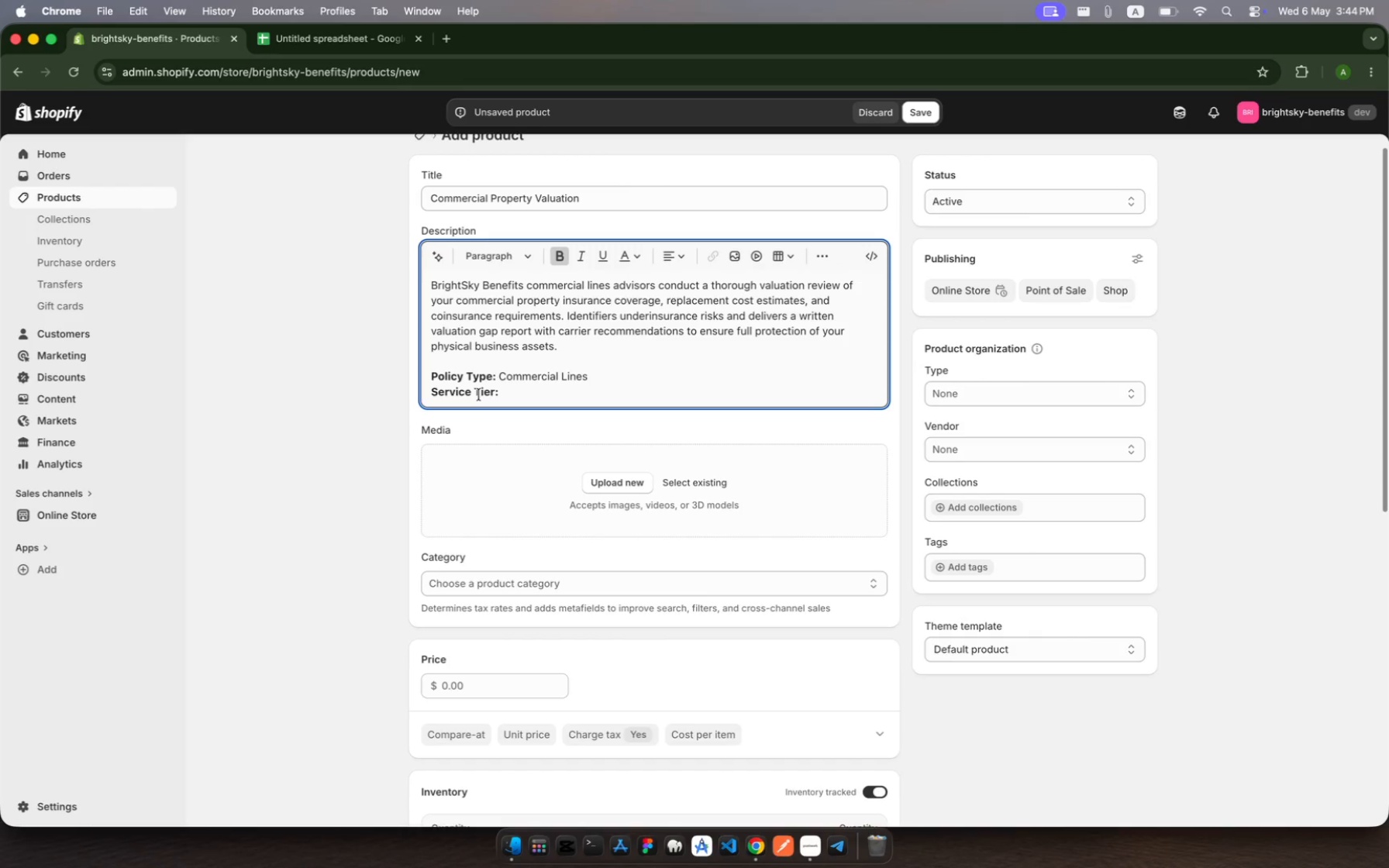 
type(Executiv)
key(Backspace)
key(Backspace)
key(Backspace)
key(Backspace)
key(Backspace)
key(Backspace)
key(Backspace)
key(Backspace)
key(Backspace)
type(E)
key(Backspace)
 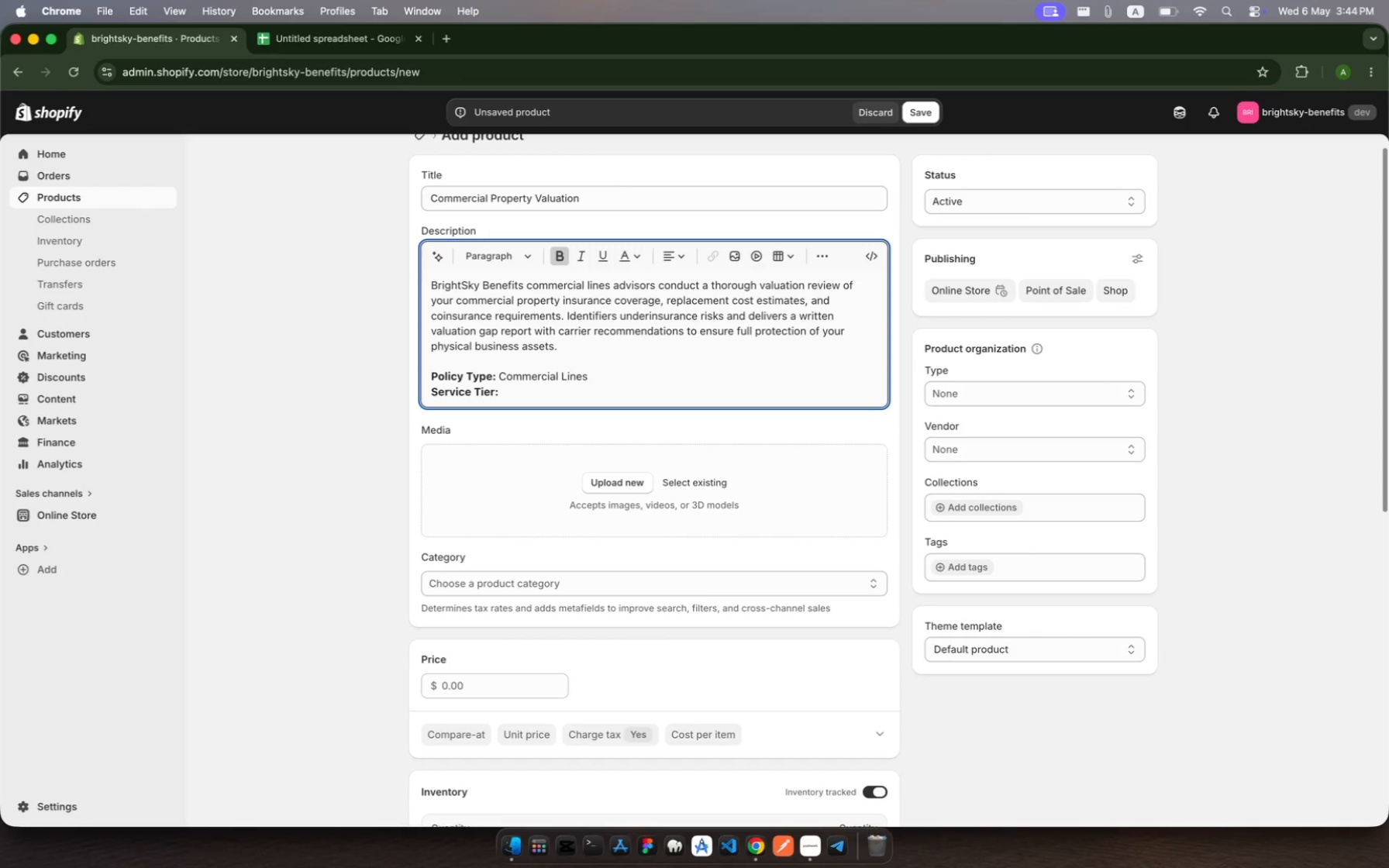 
key(Meta+B)
 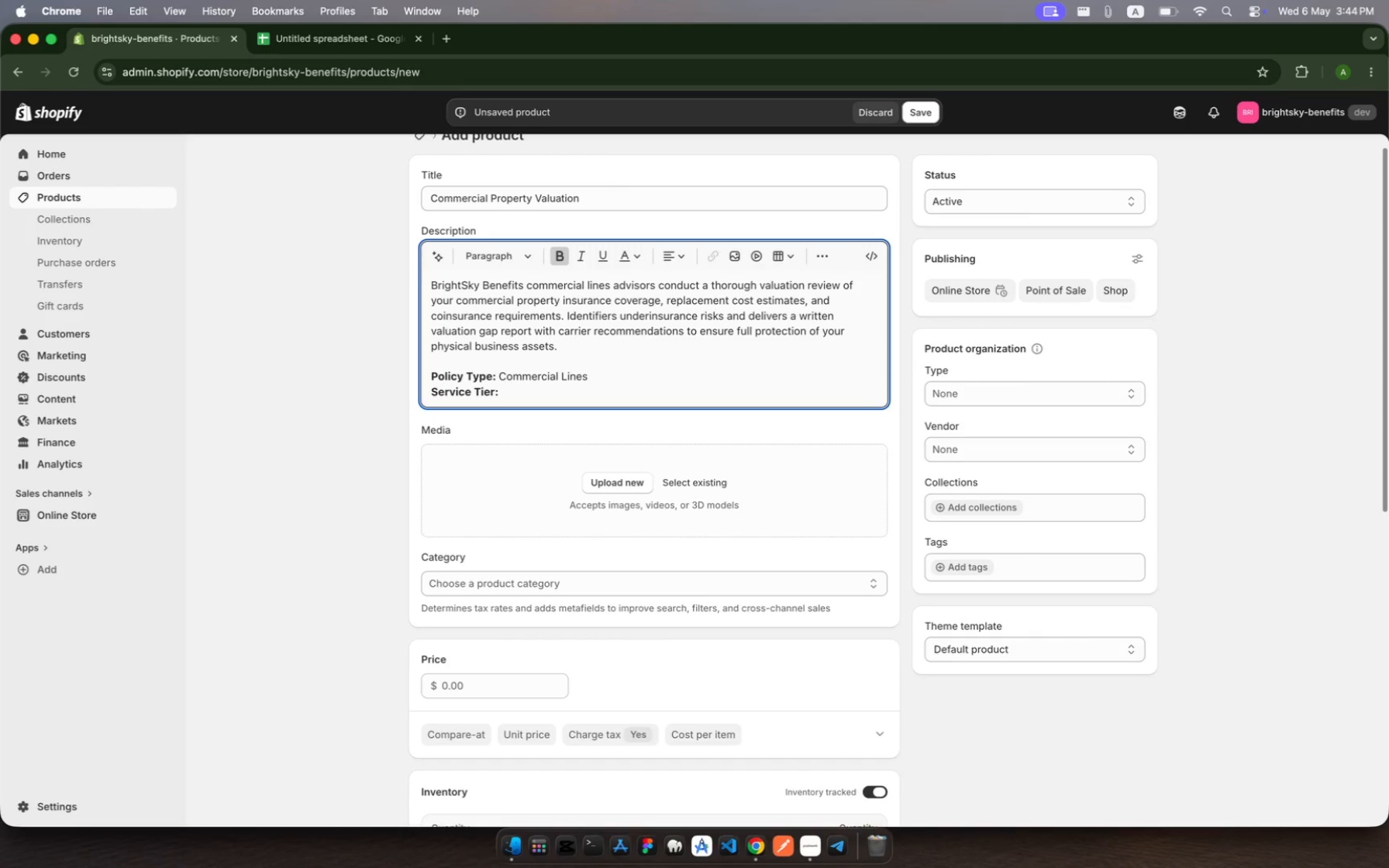 
type(Executie)
 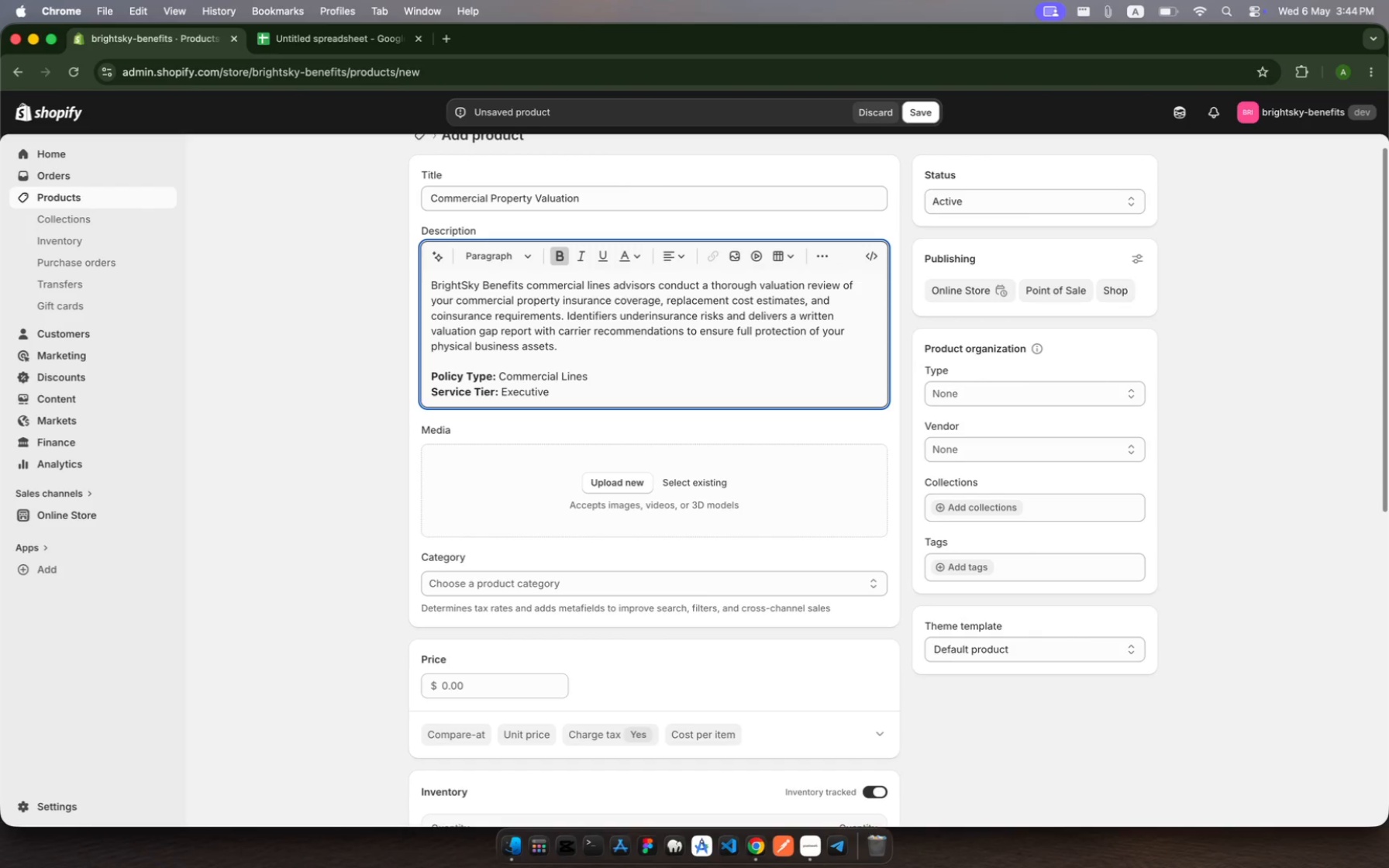 
hold_key(key=V, duration=0.37)
 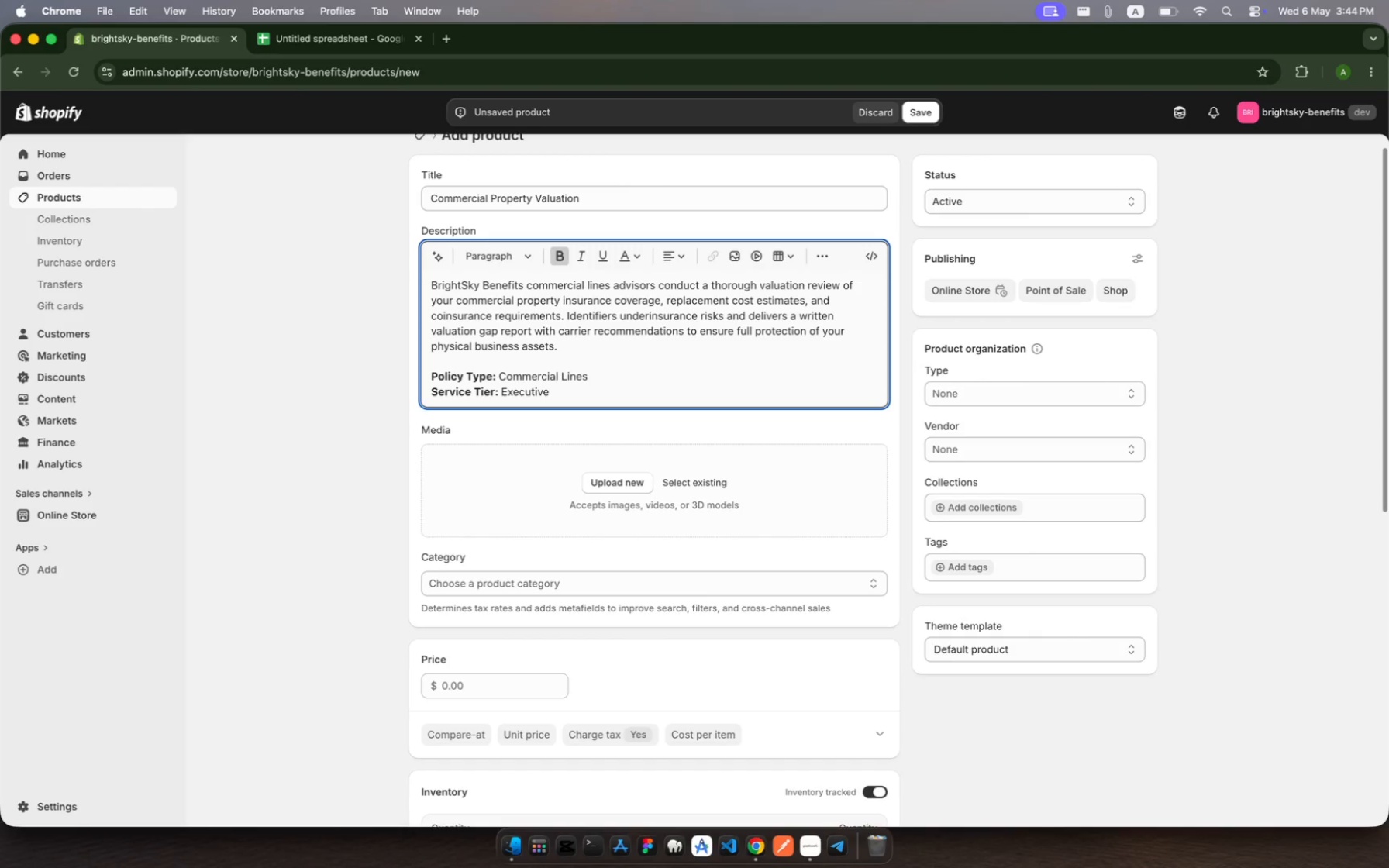 
key(Shift+Enter)
 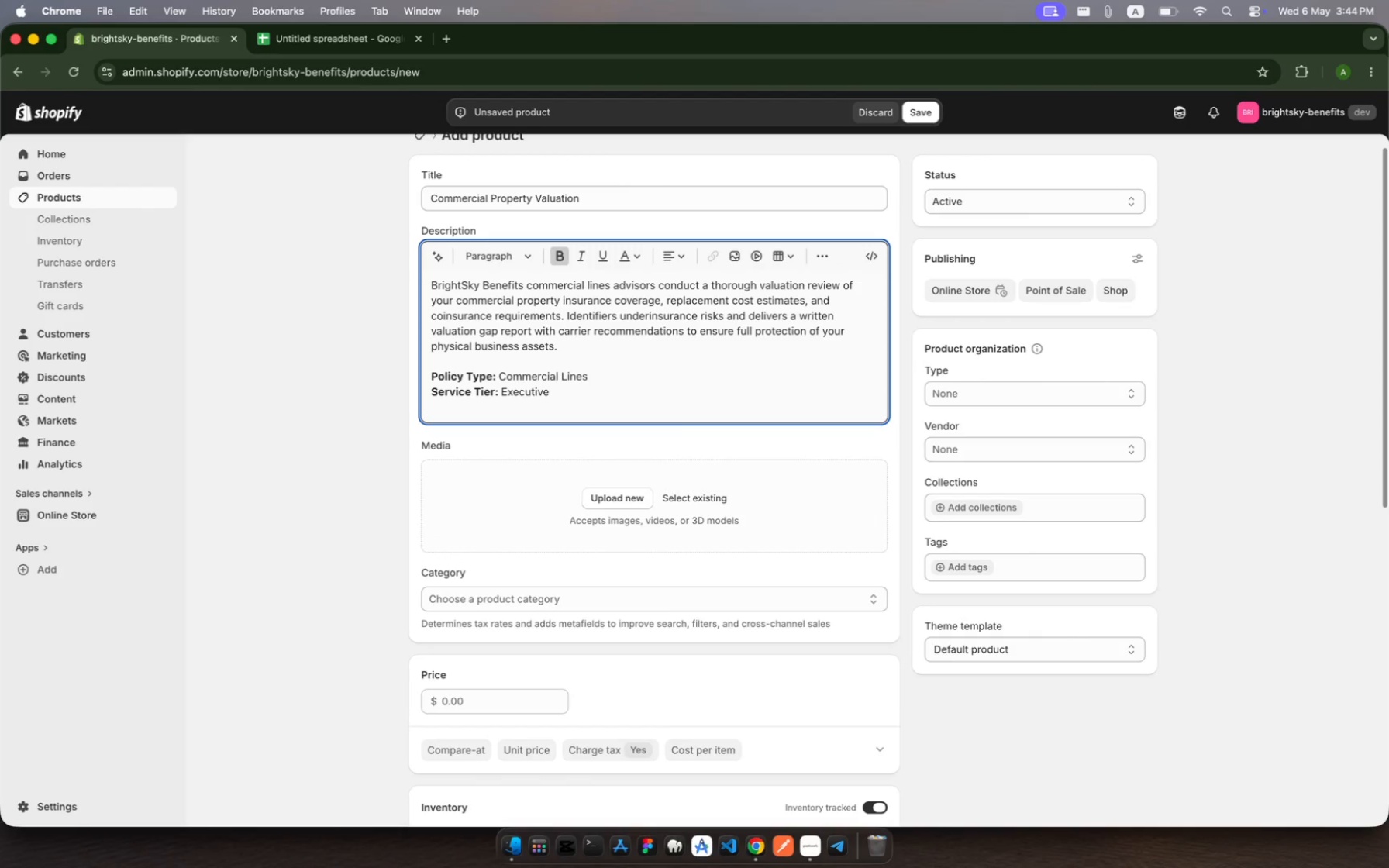 
wait(5.2)
 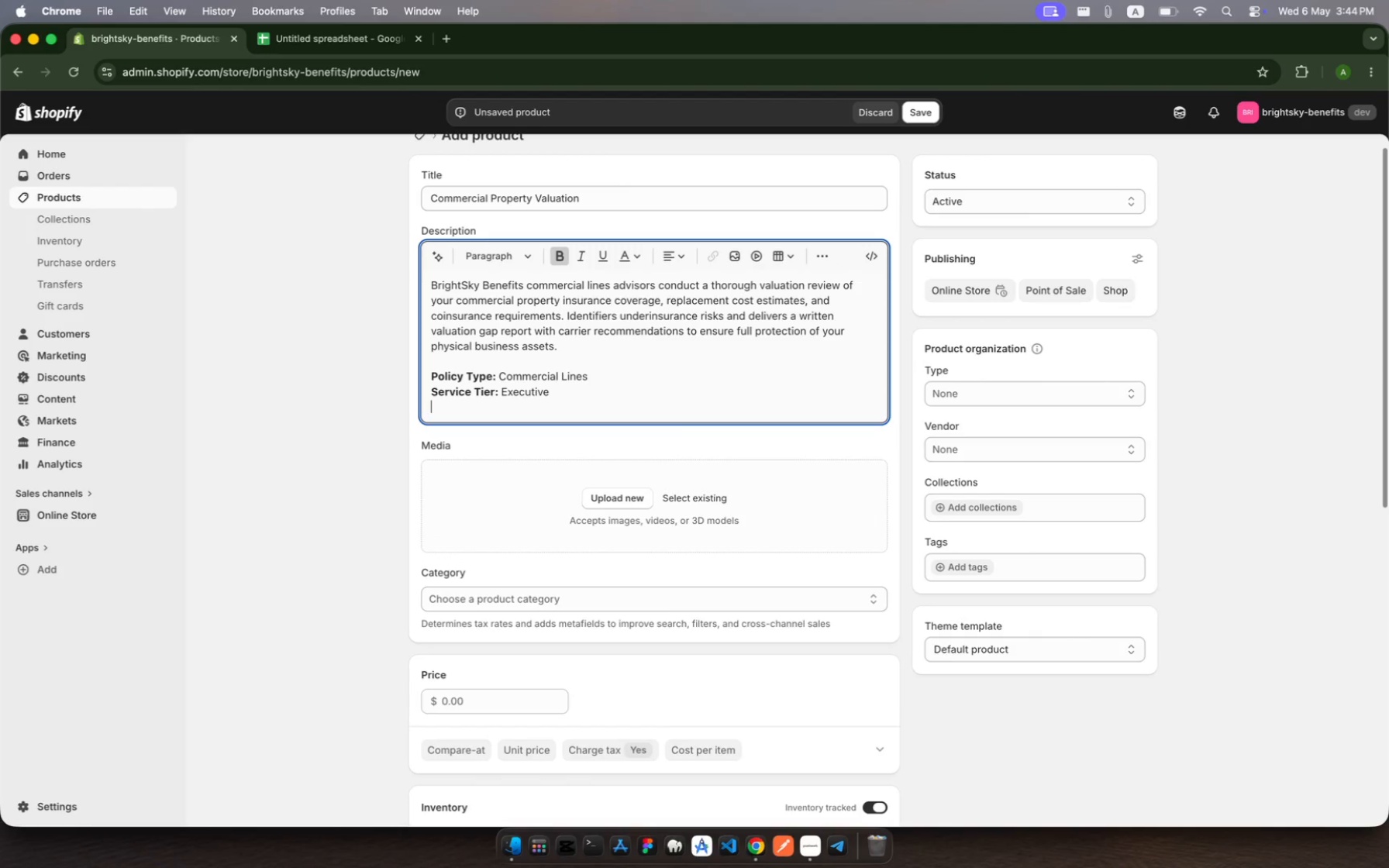 
key(Shift+C)
 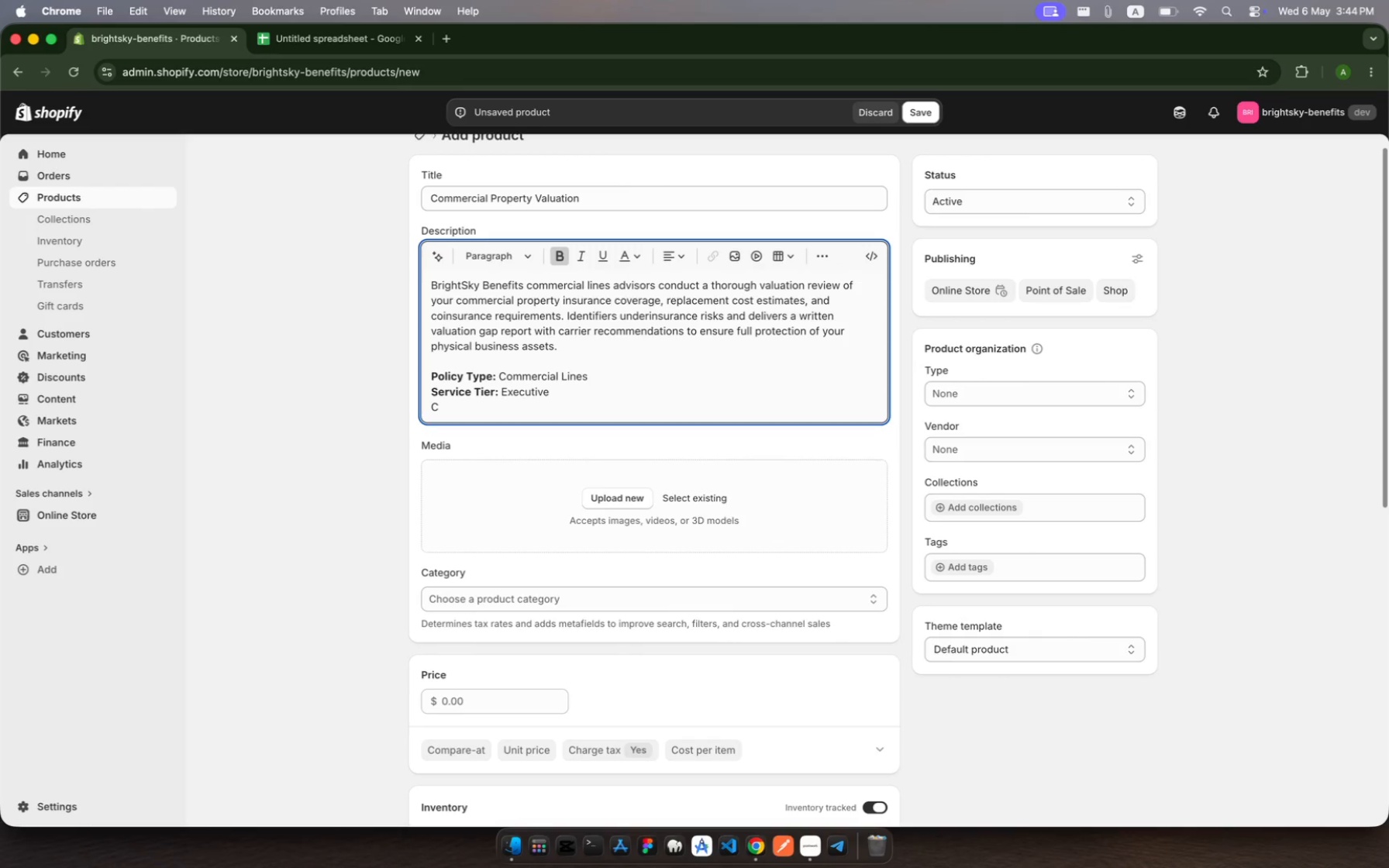 
key(Backspace)
 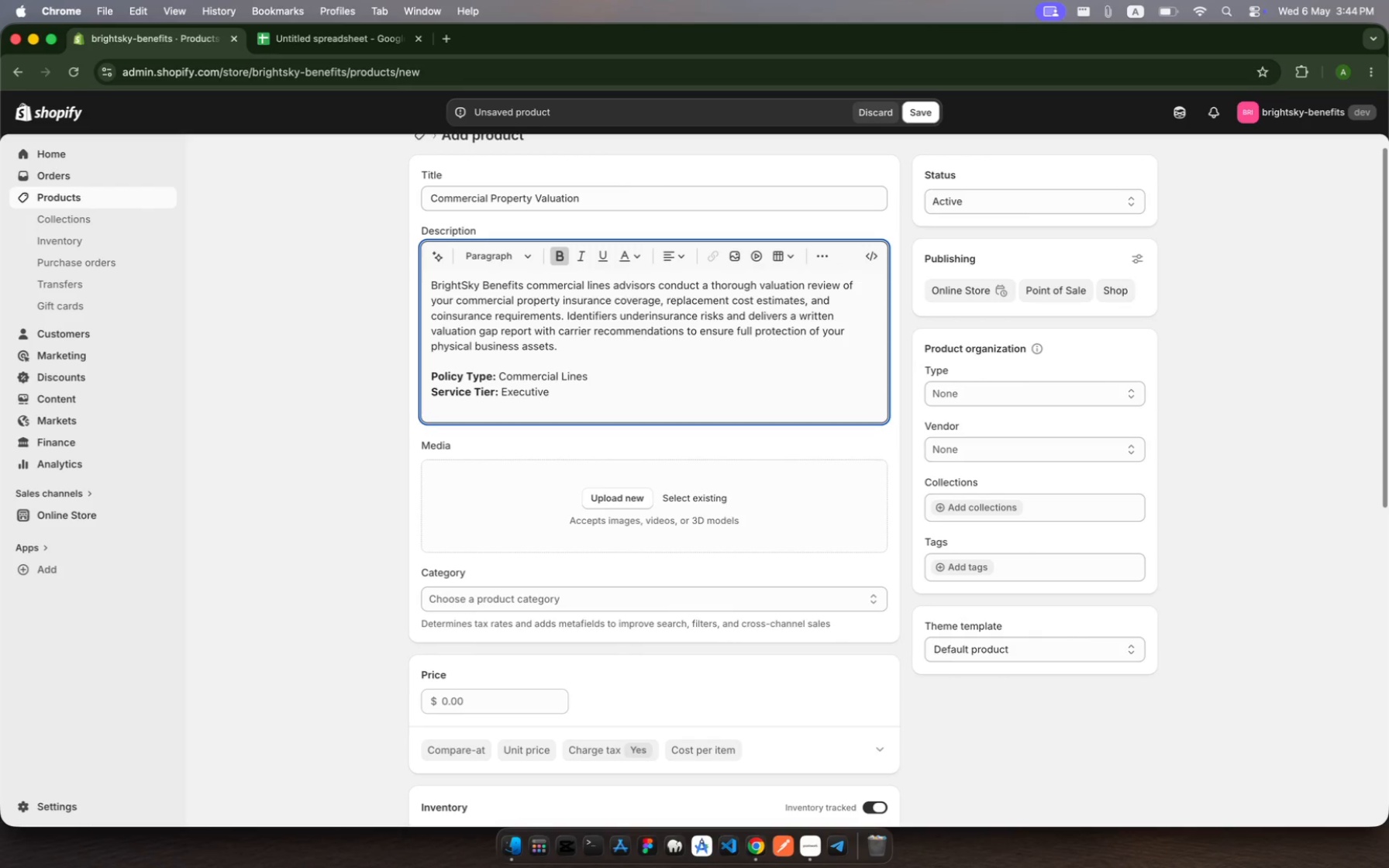 
key(Meta+B)
 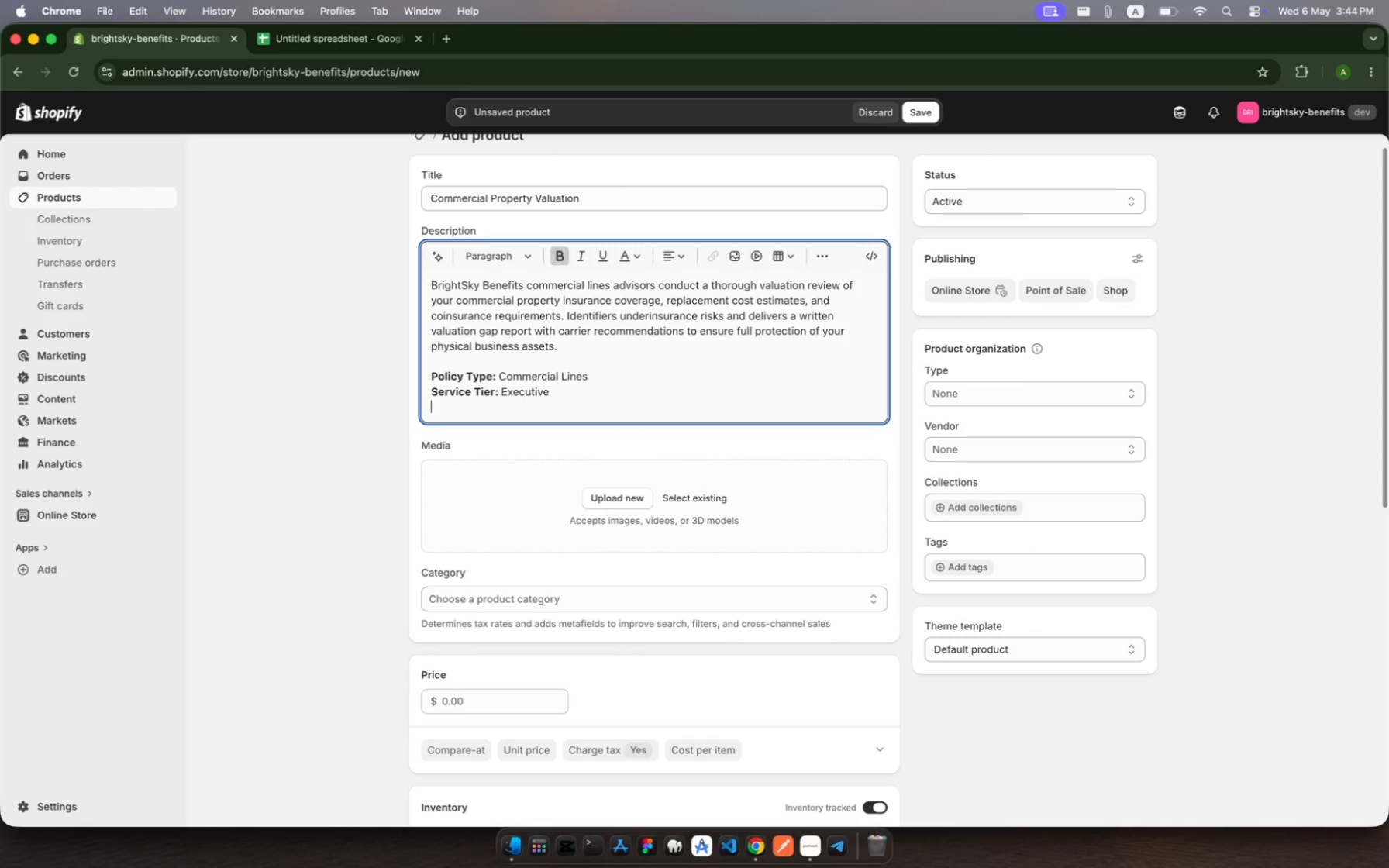 
type(Consultation Credits:)
 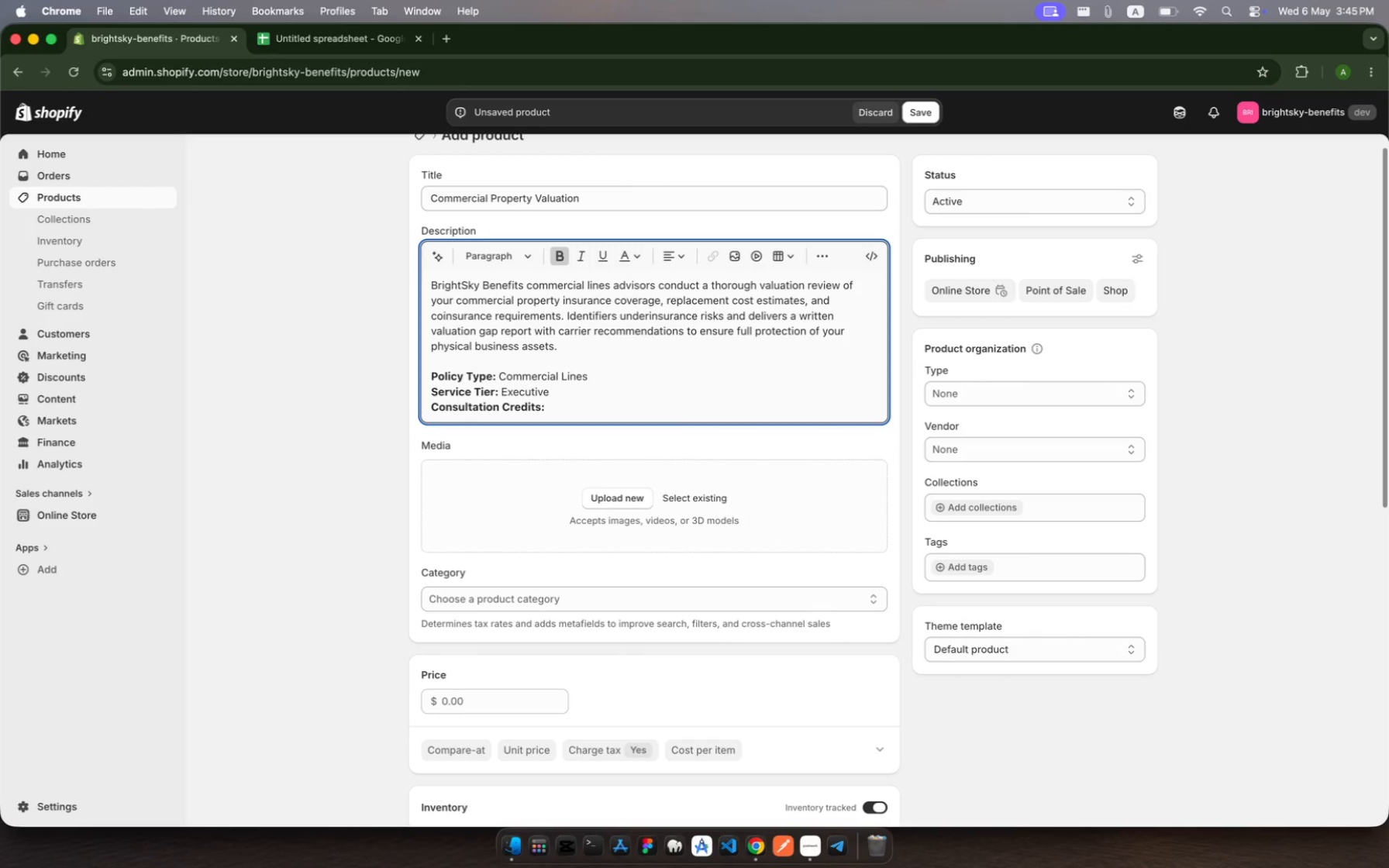 
key(Space)
 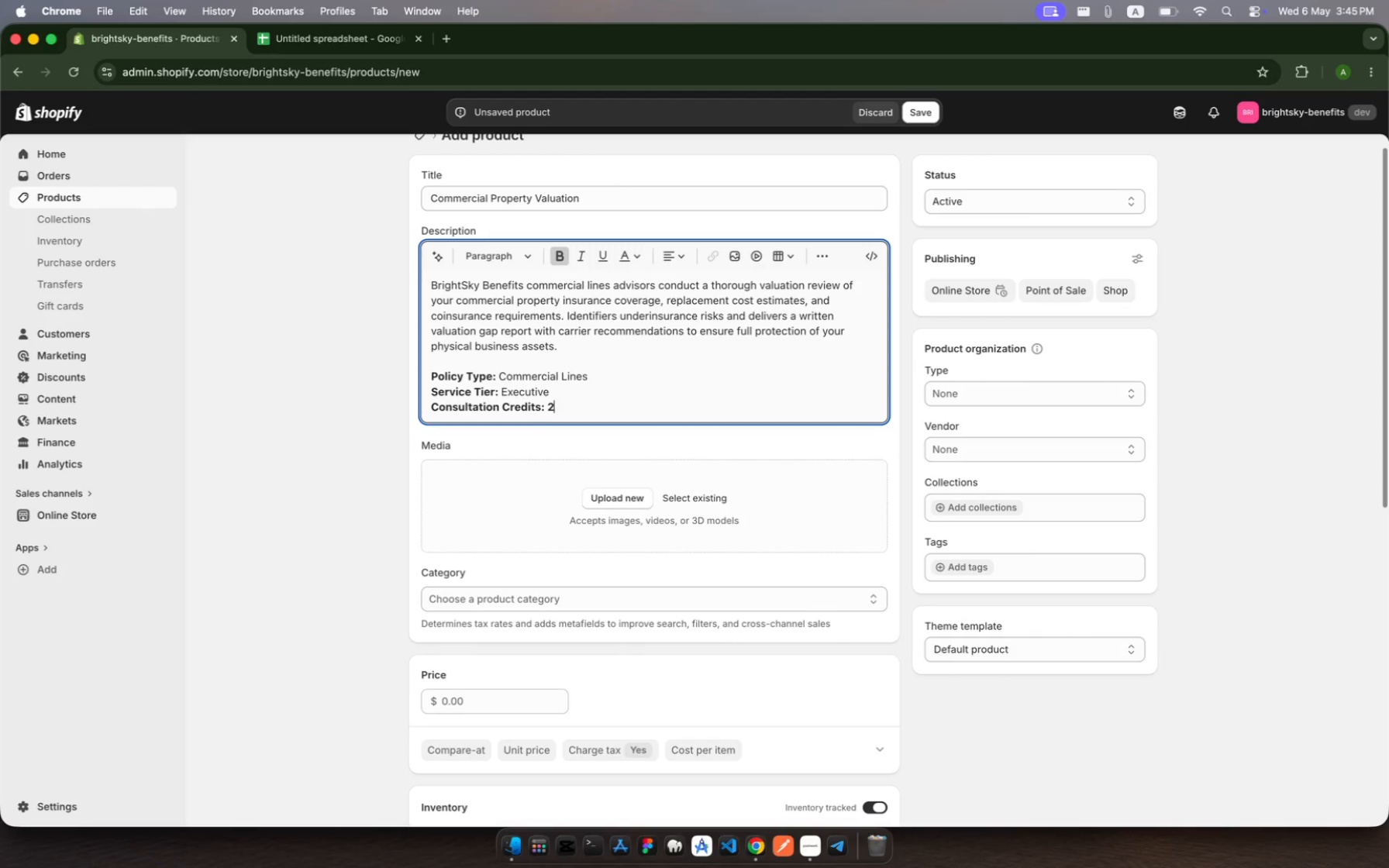 
key(2)
 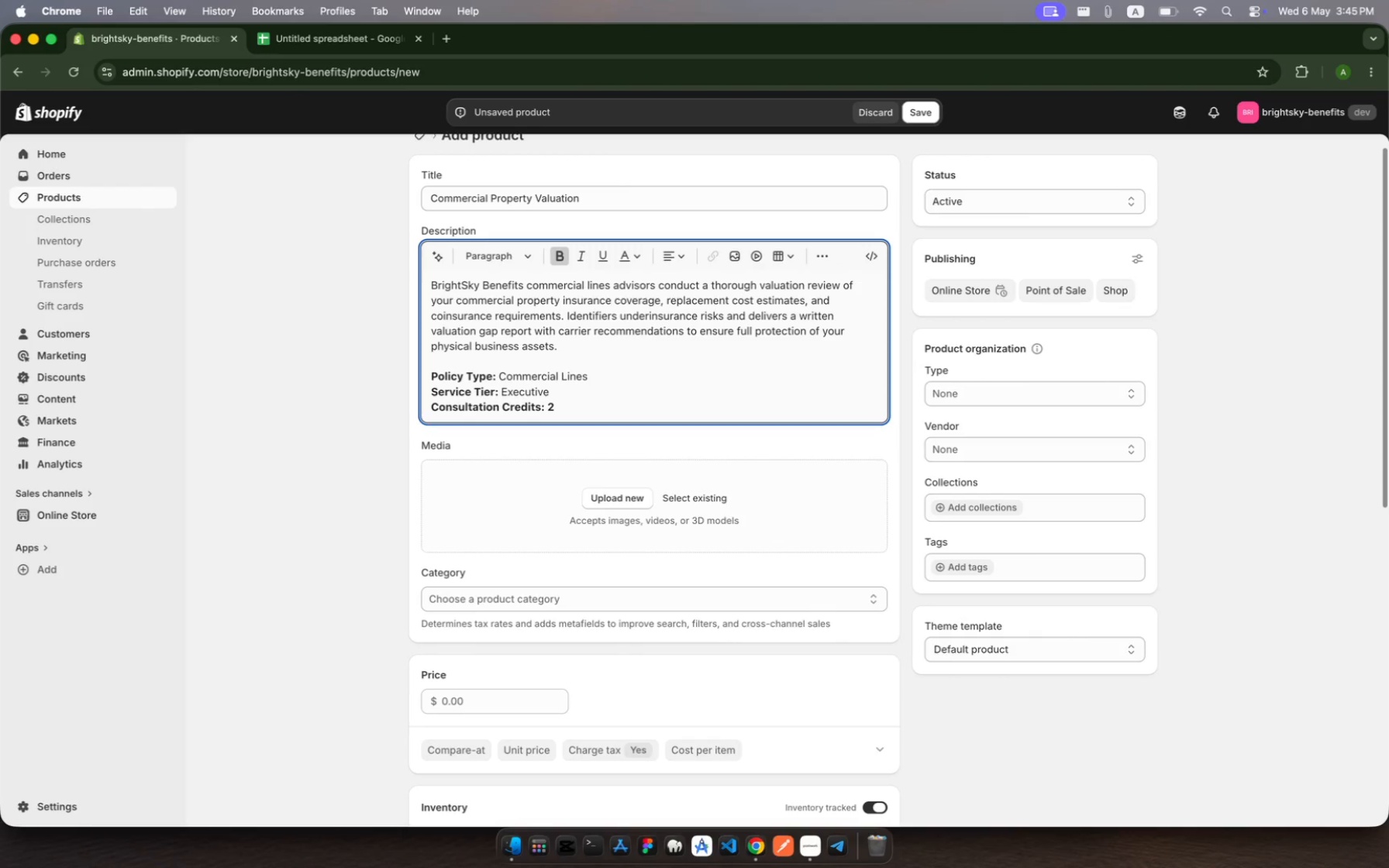 
key(Backspace)
 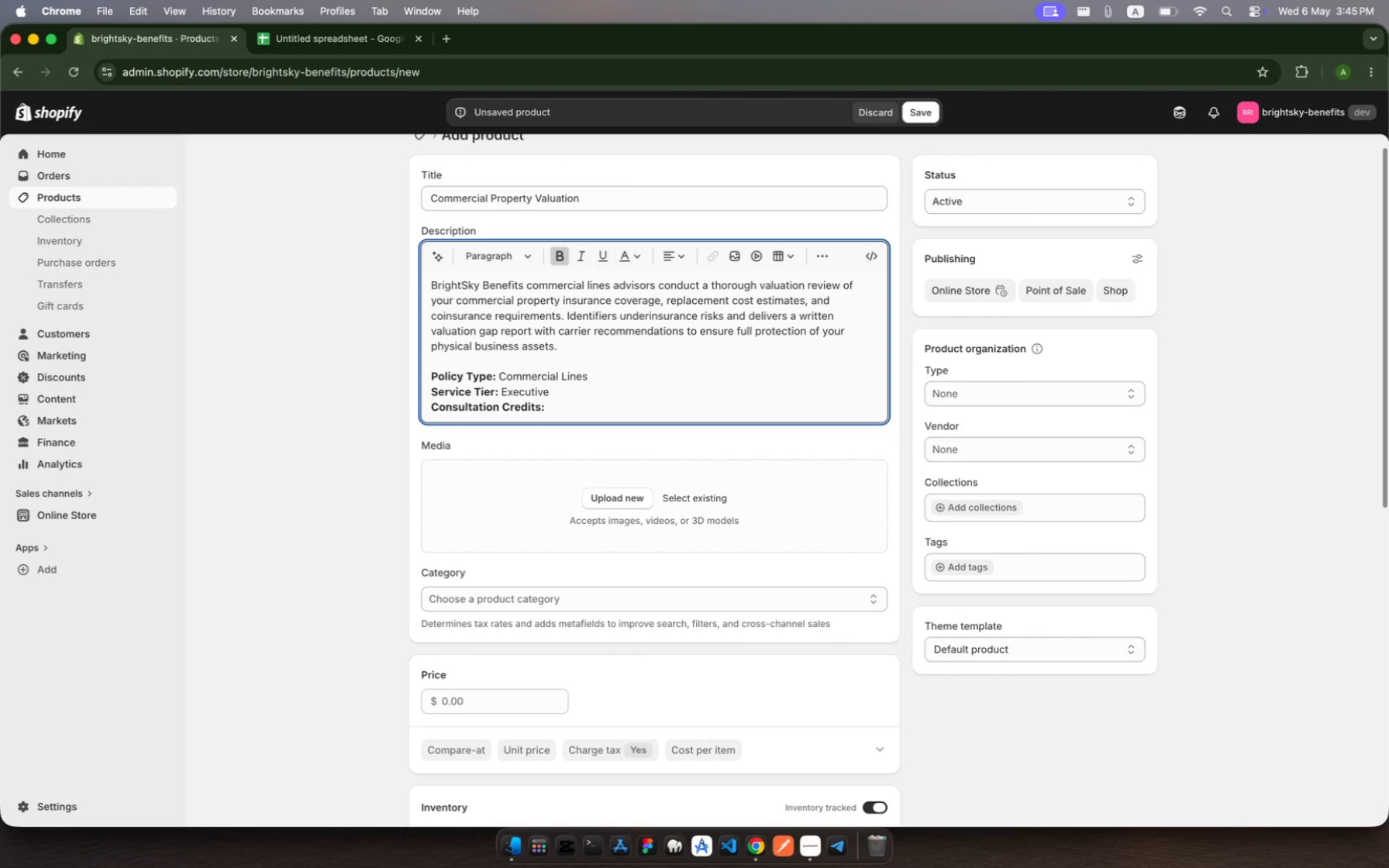 
key(Meta+B)
 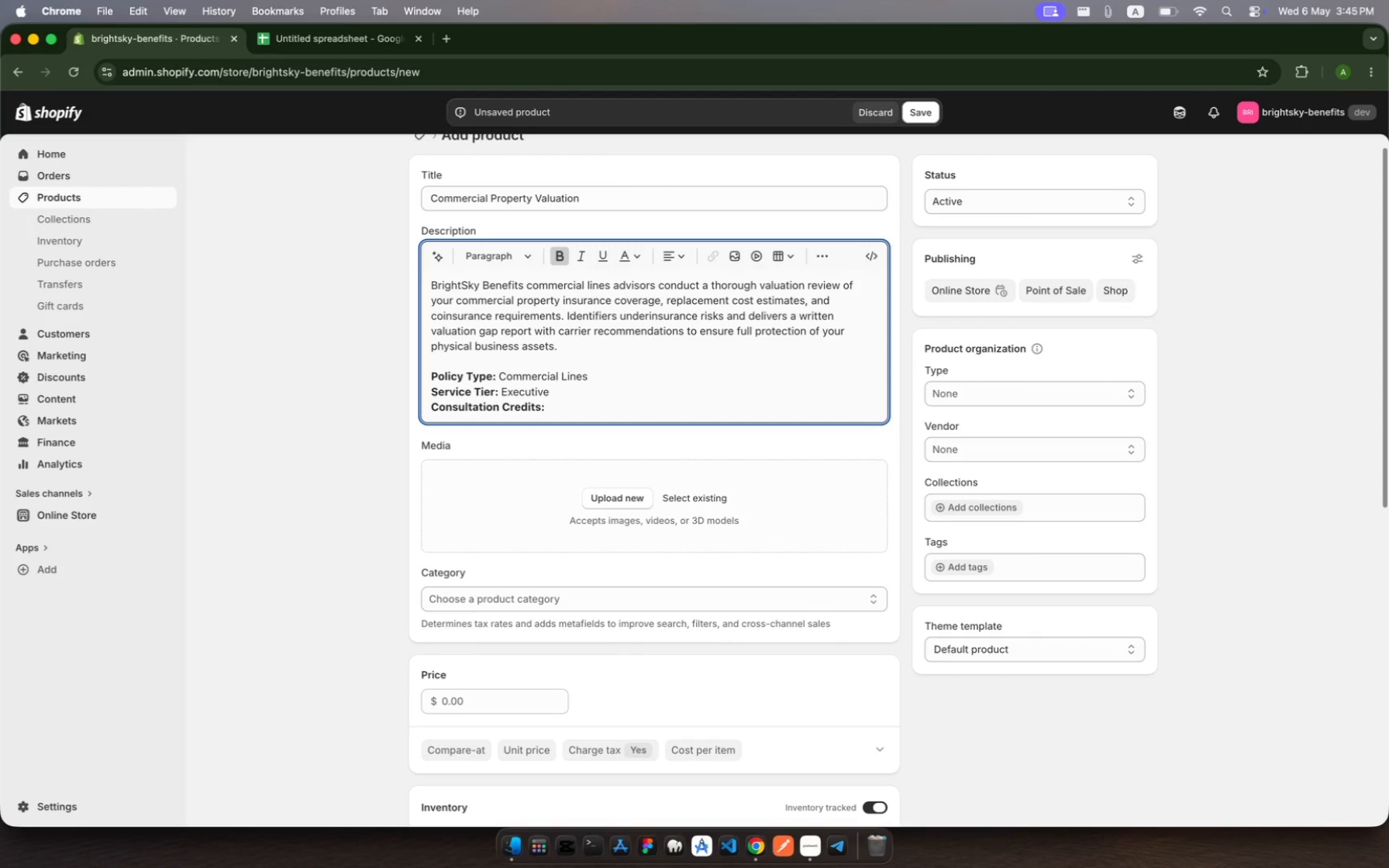 
key(2)
 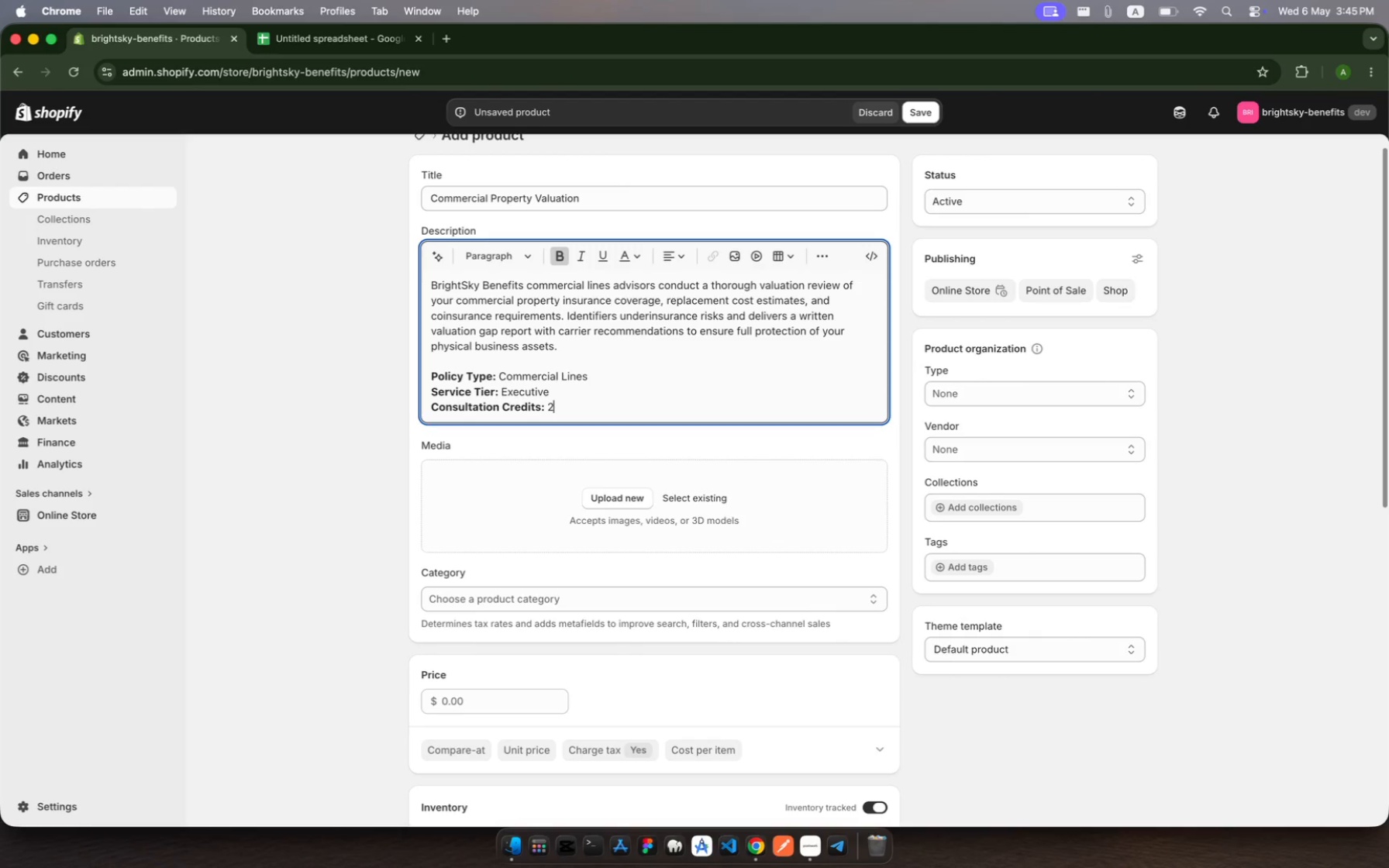 
key(Shift+Enter)
 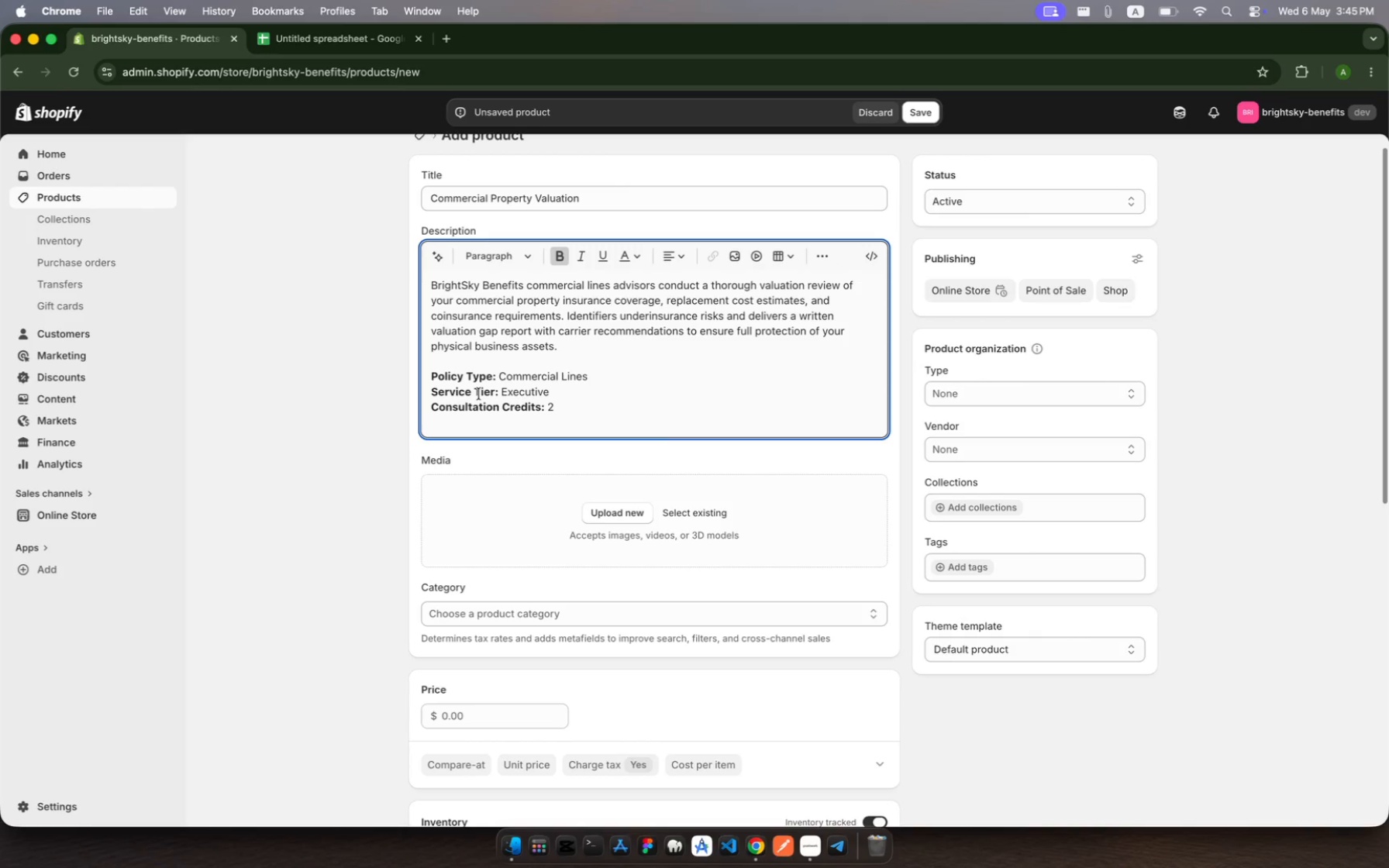 
wait(7.58)
 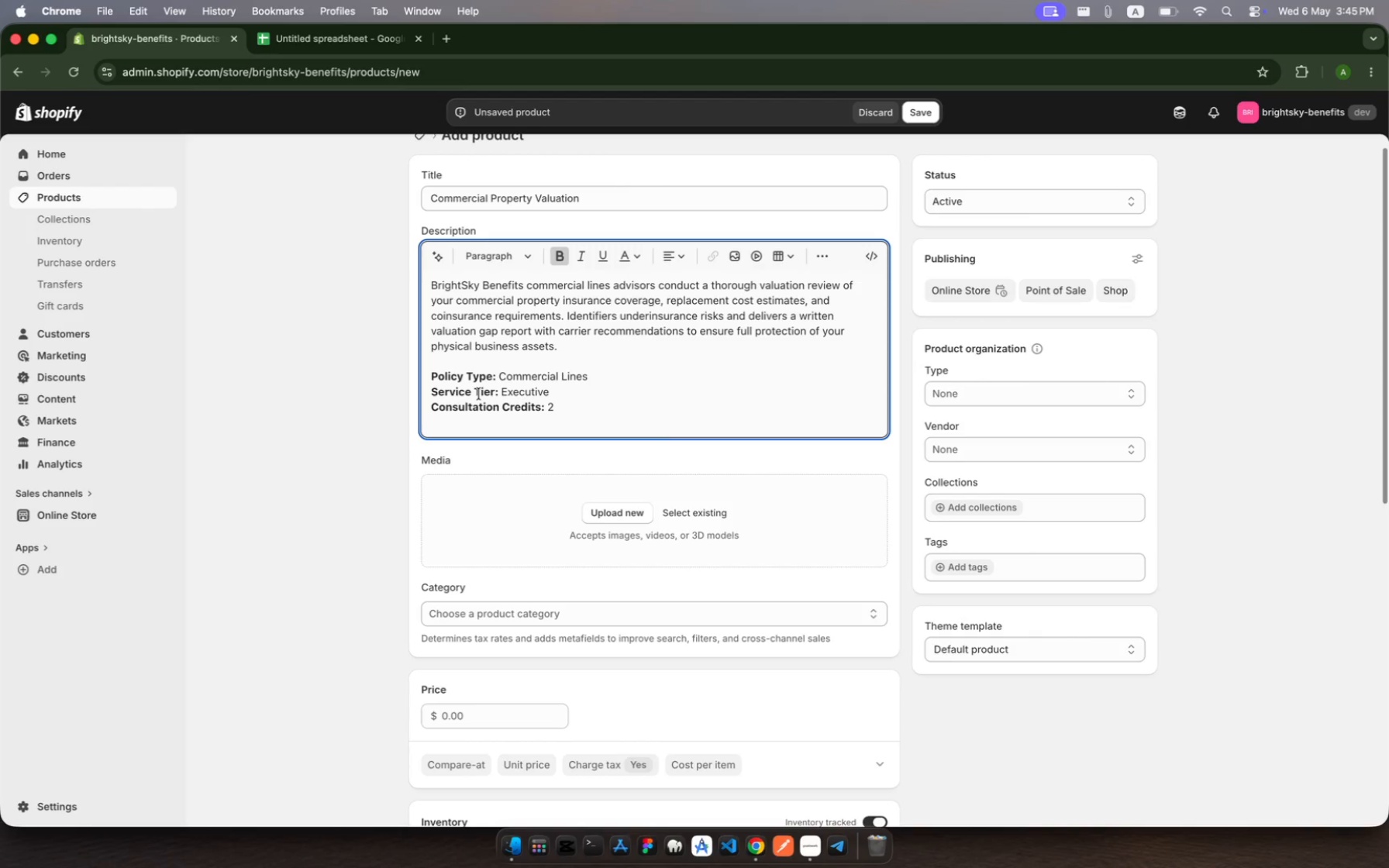 
key(Meta+B)
 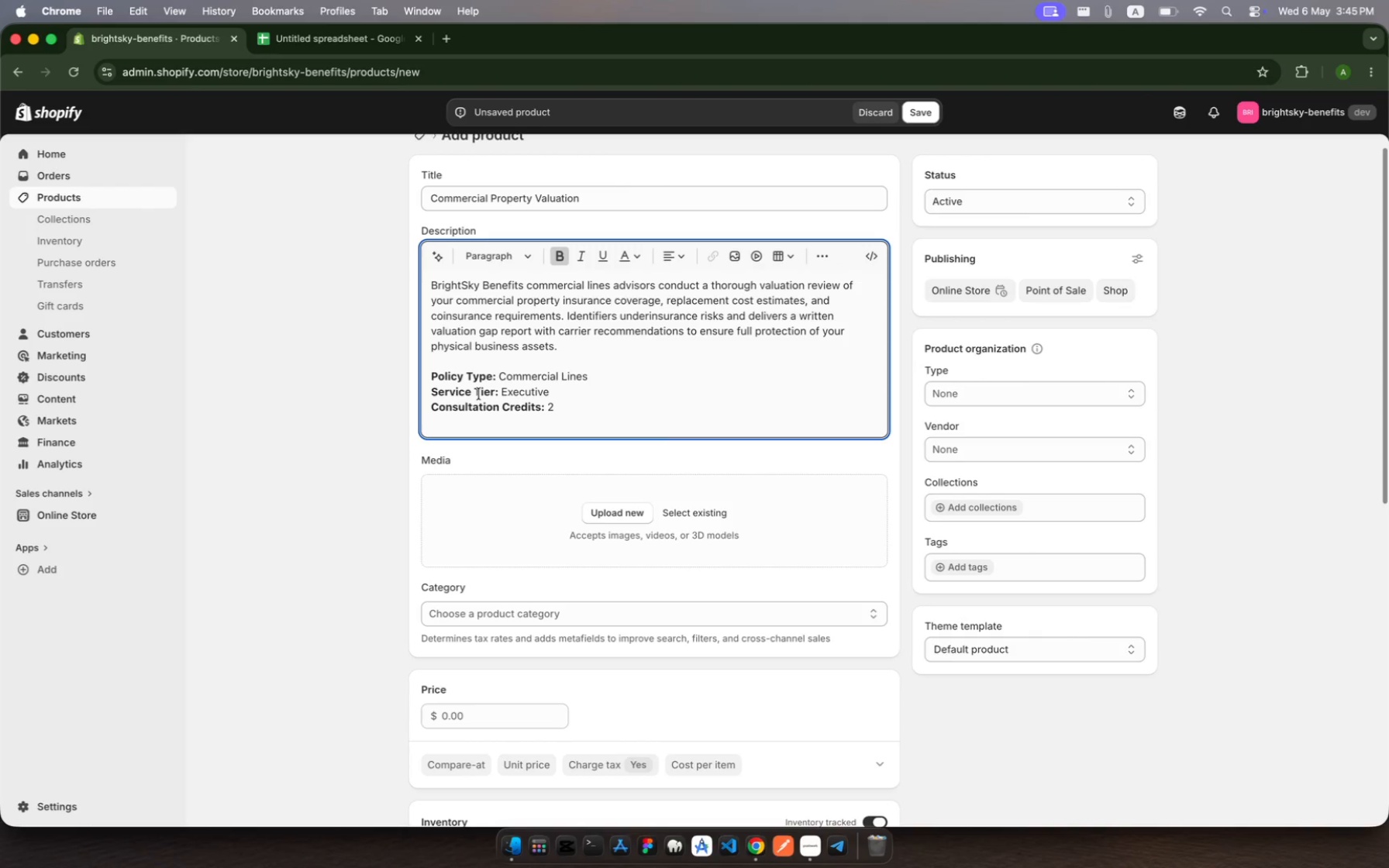 
type(Service Agreement: )
 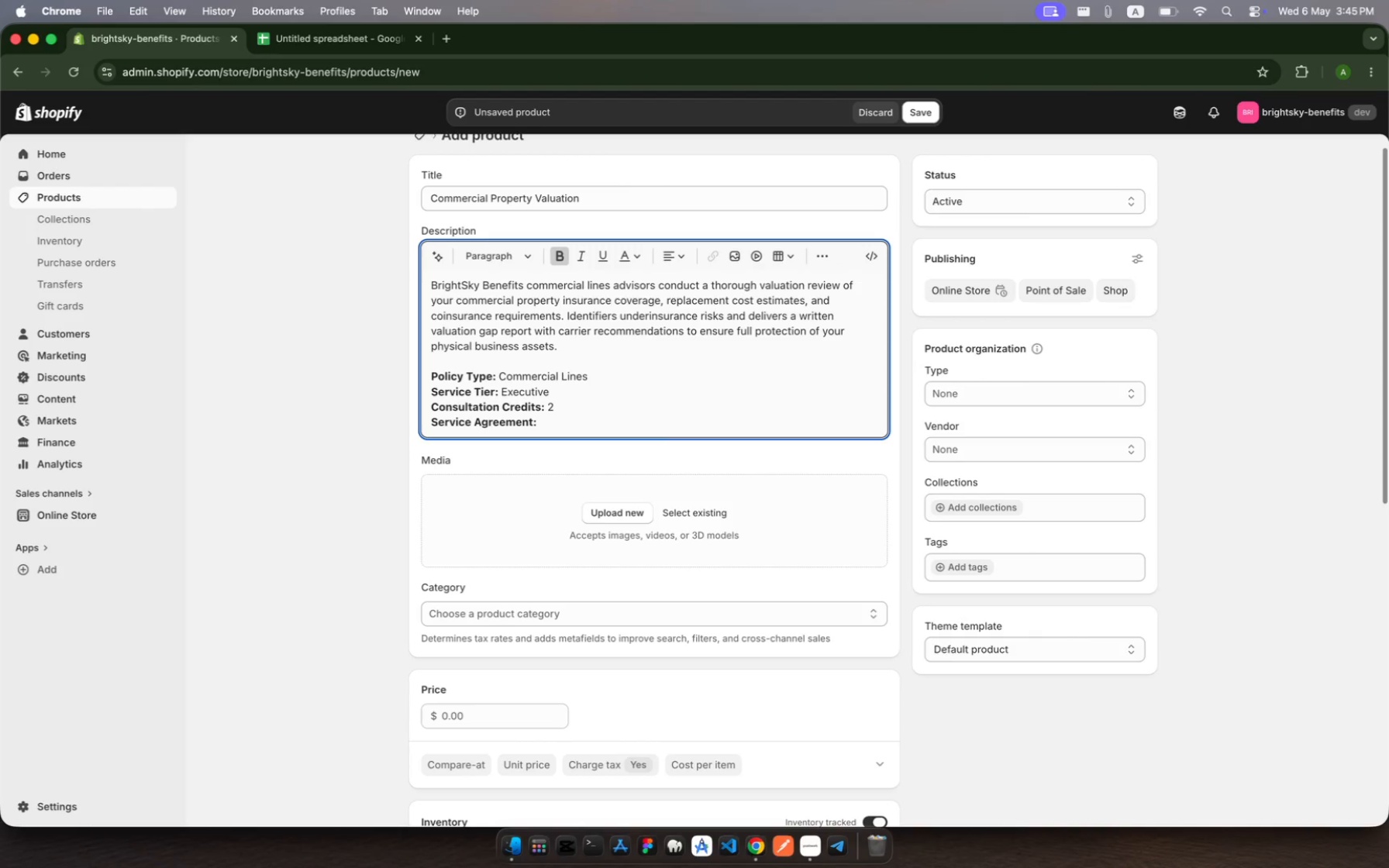 
key(Meta+B)
 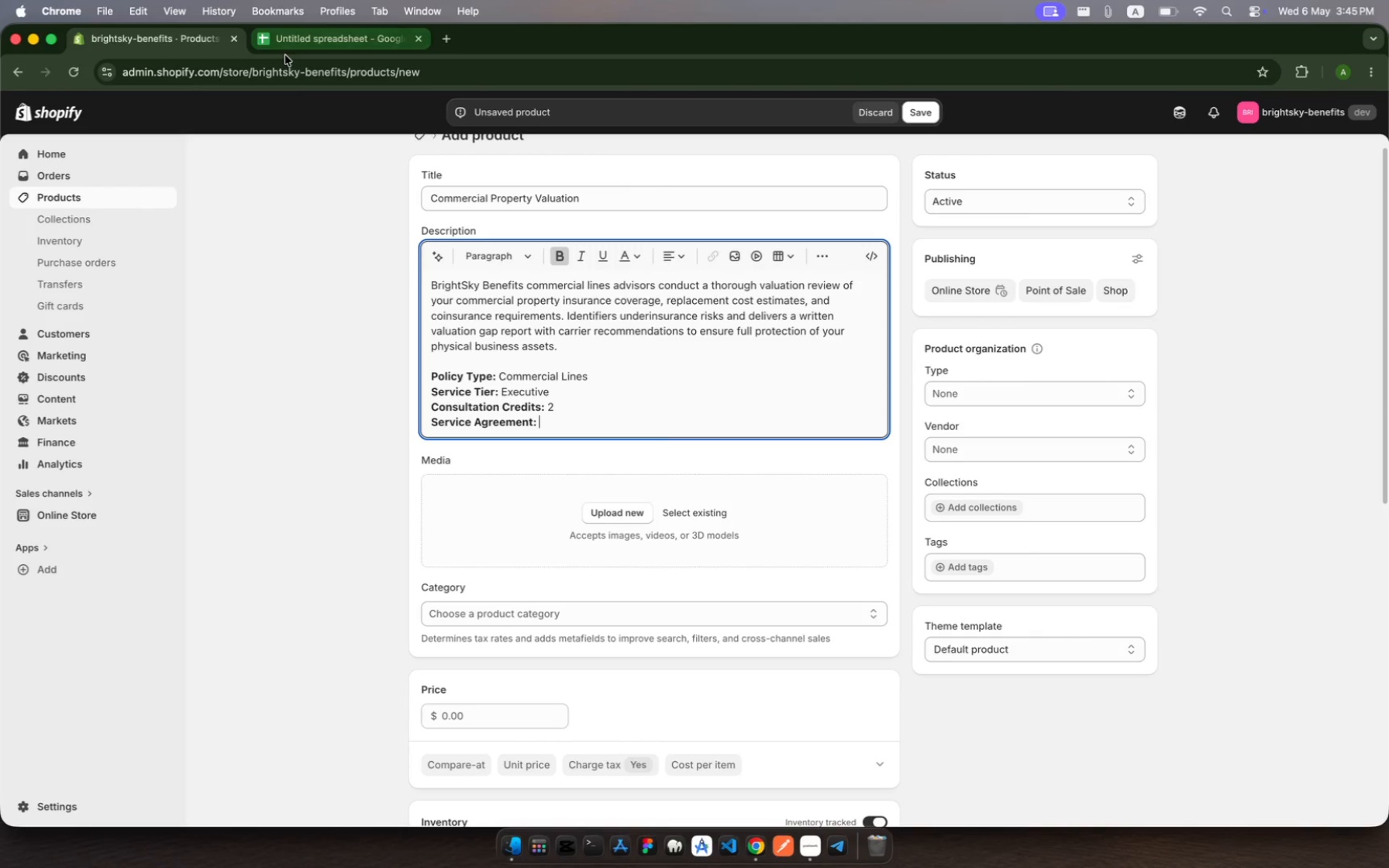 
left_click([300, 45])
 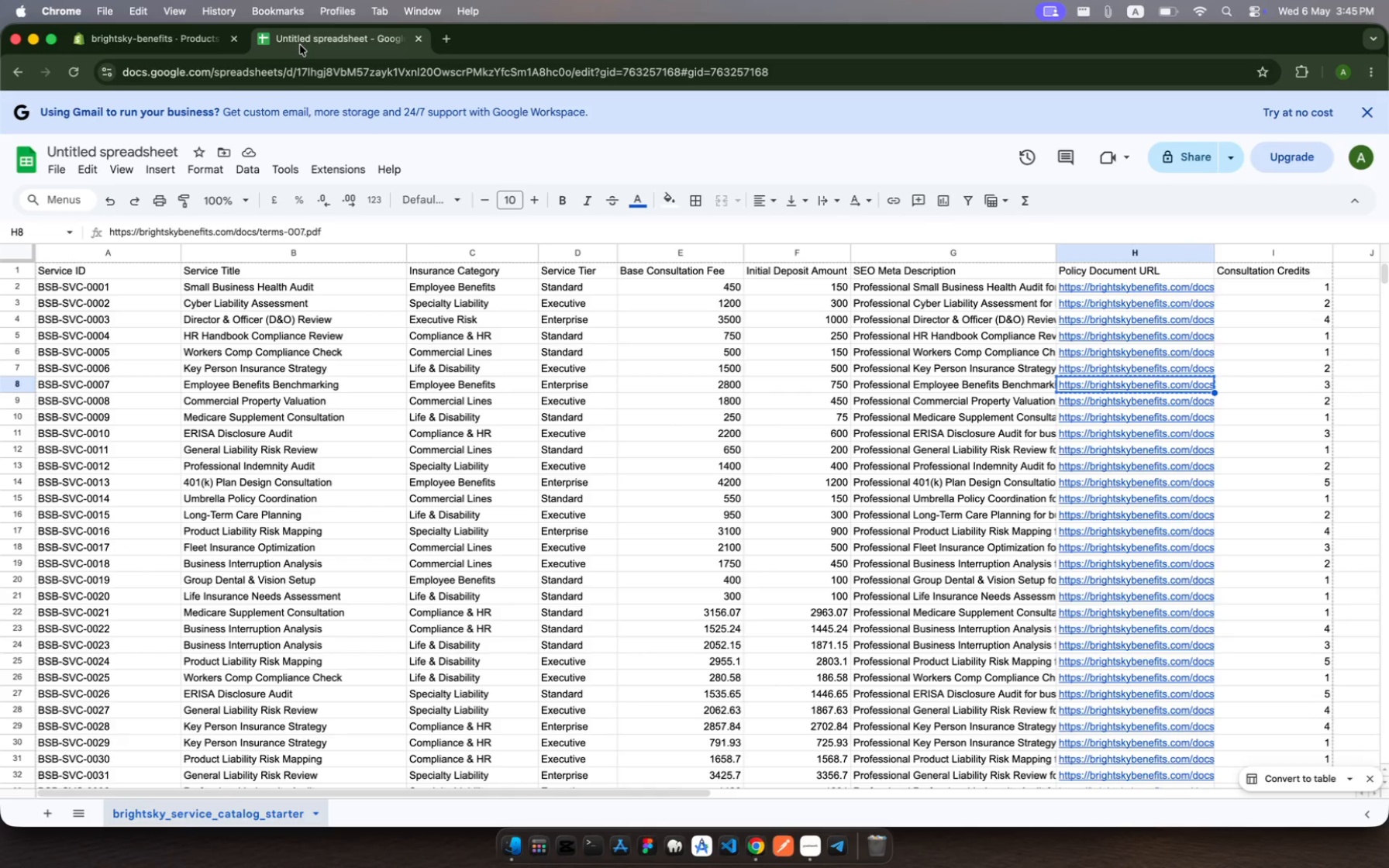 
wait(9.27)
 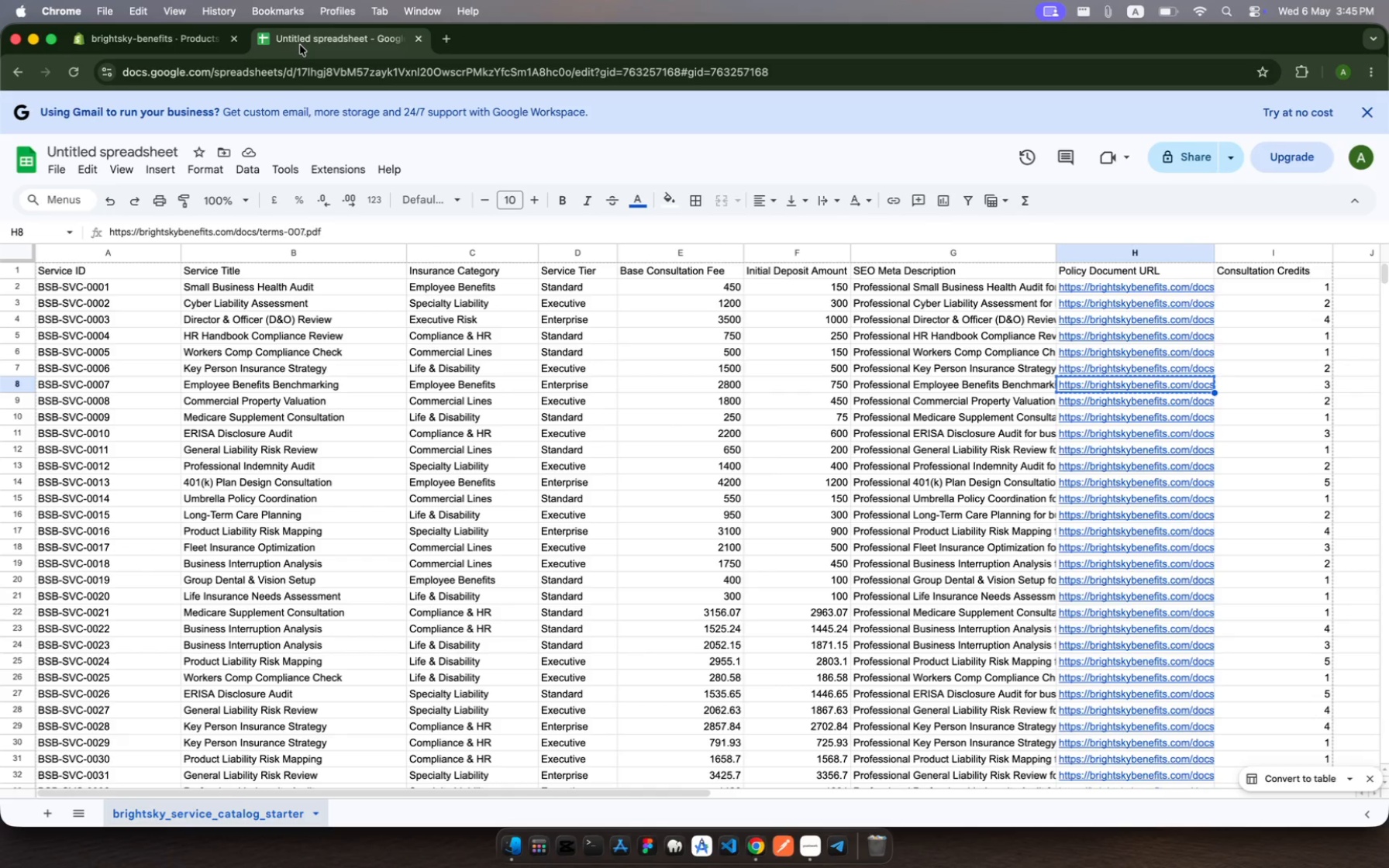 
left_click([161, 26])
 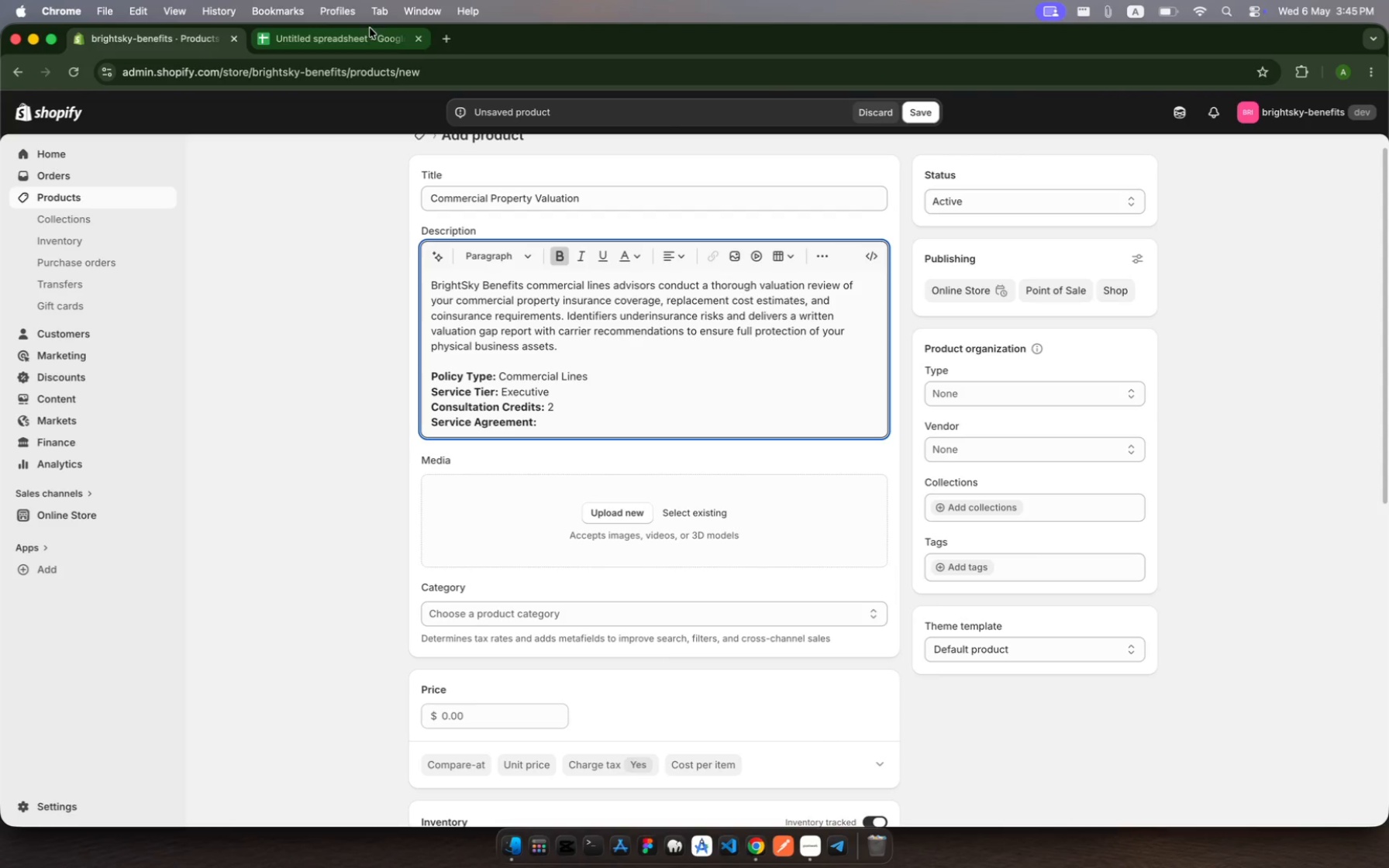 
left_click([356, 35])
 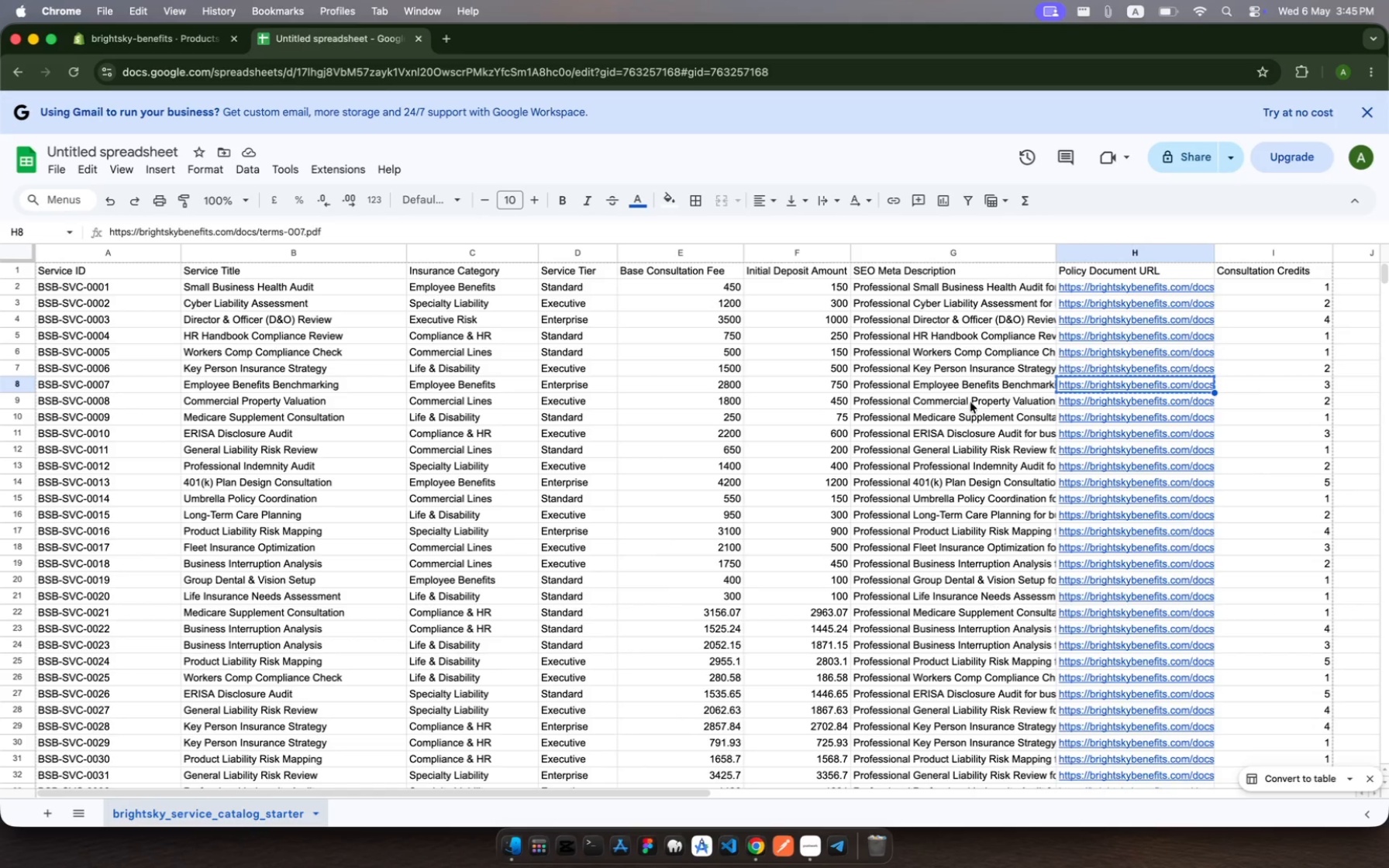 
left_click([1074, 400])
 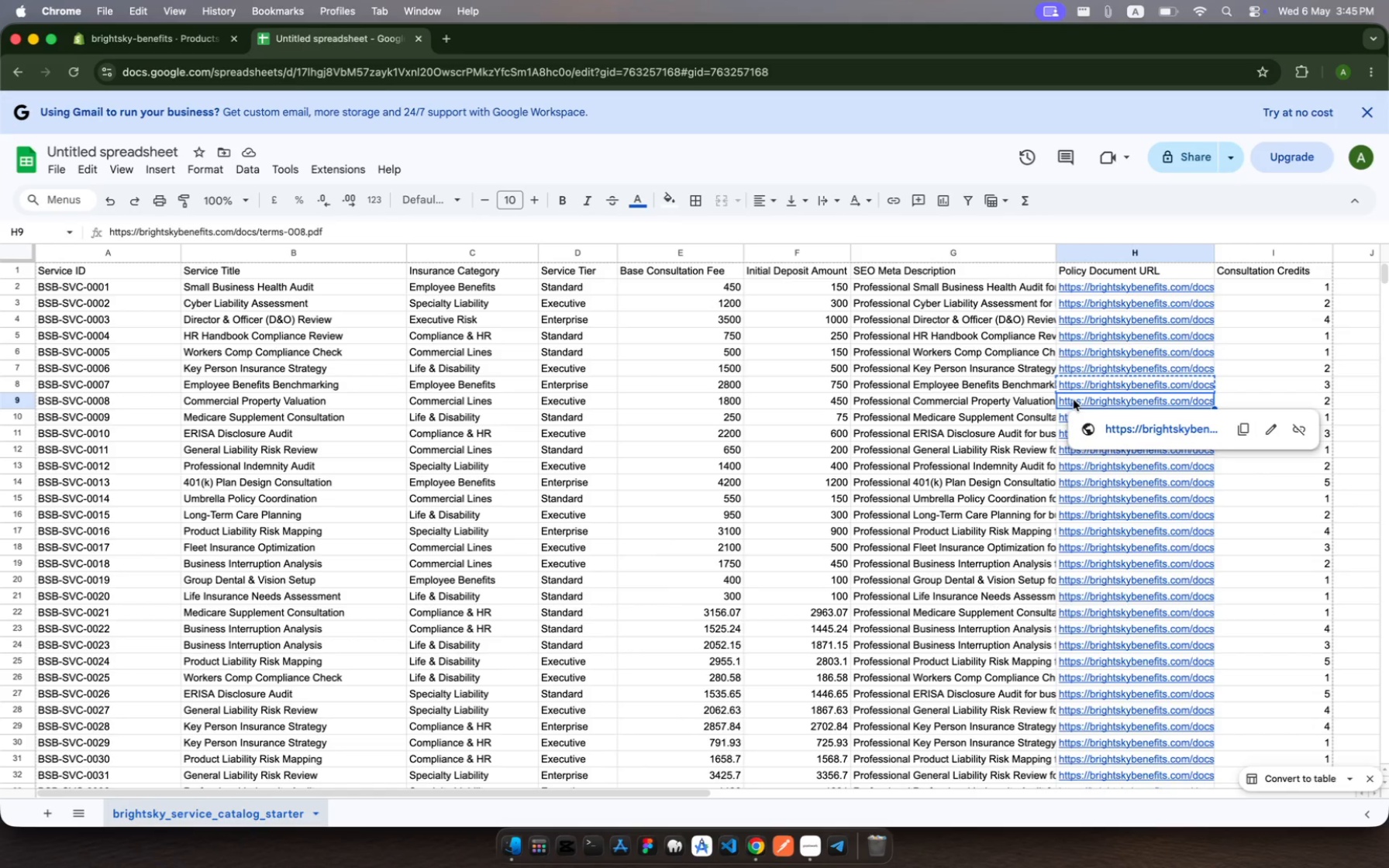 
key(Meta+C)
 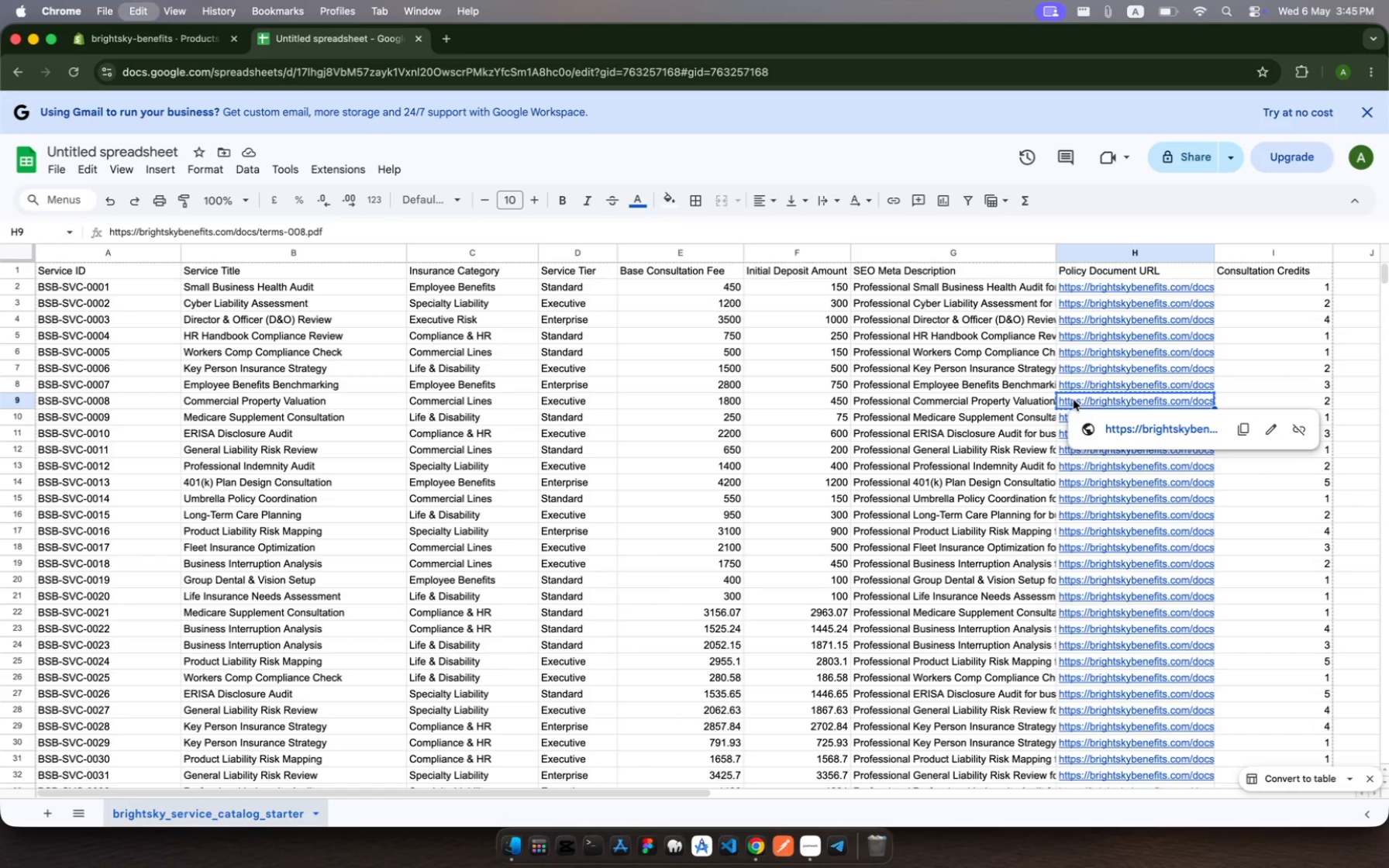 
key(Meta+C)
 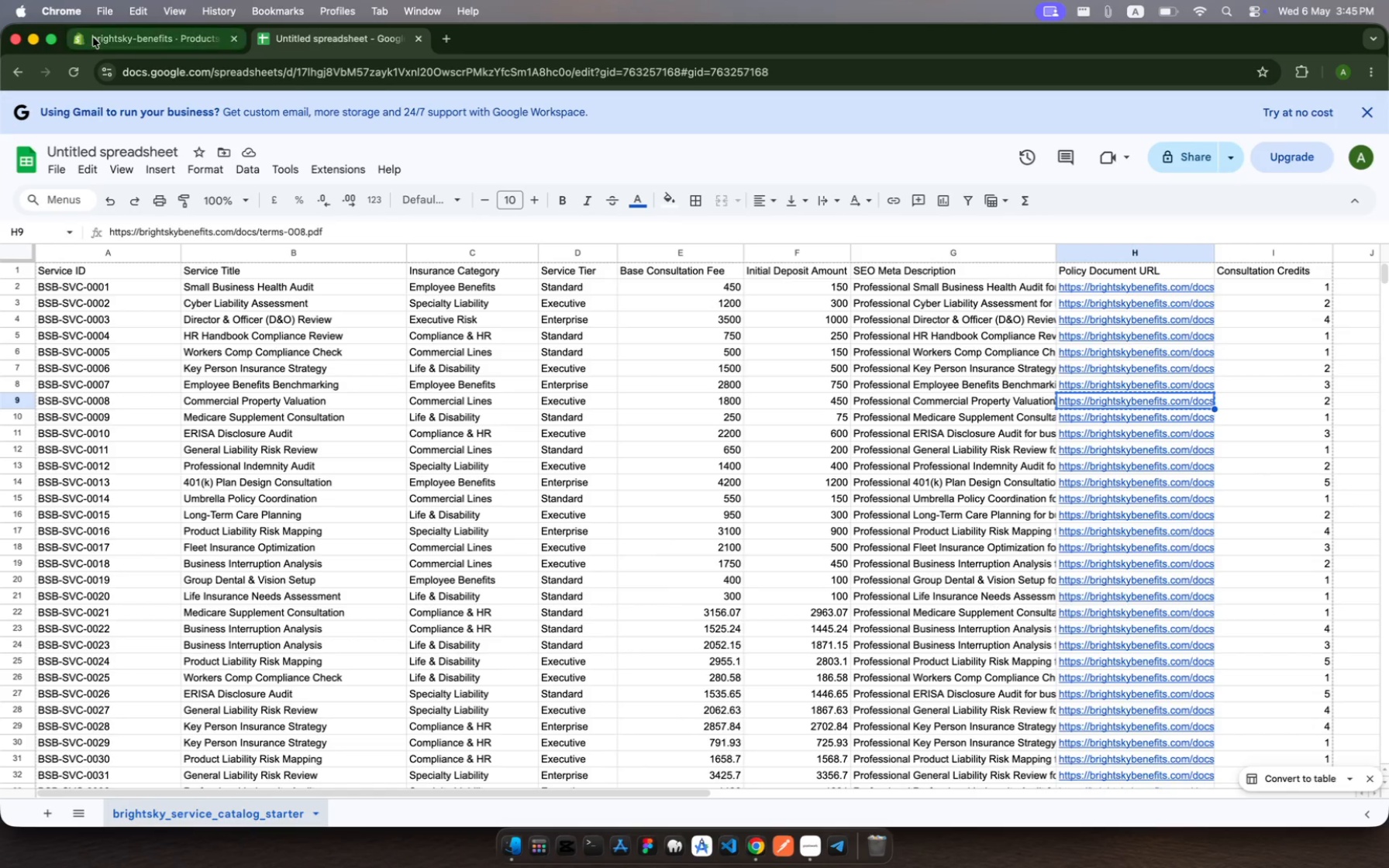 
left_click([127, 42])
 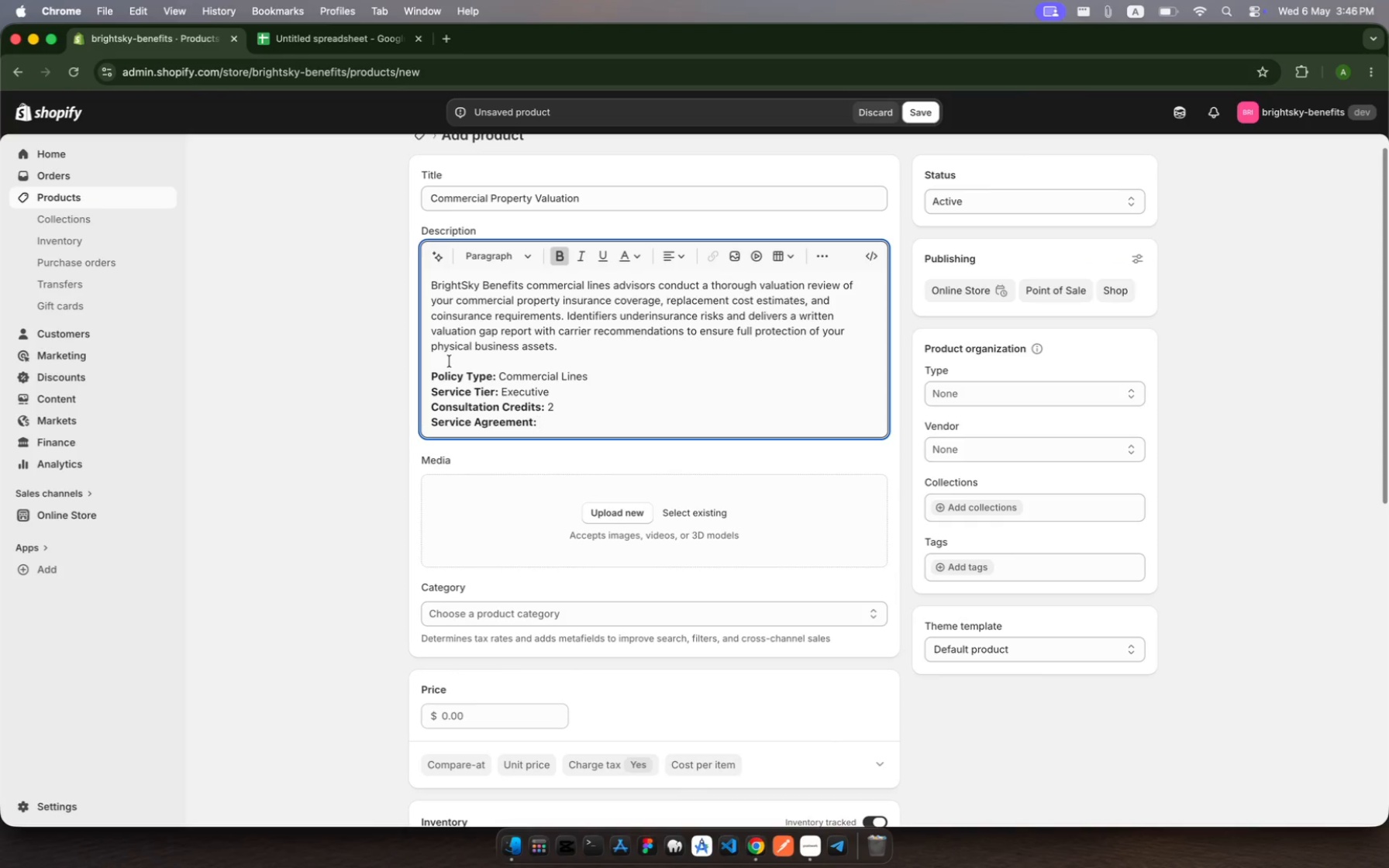 
key(Meta+MetaRight)
 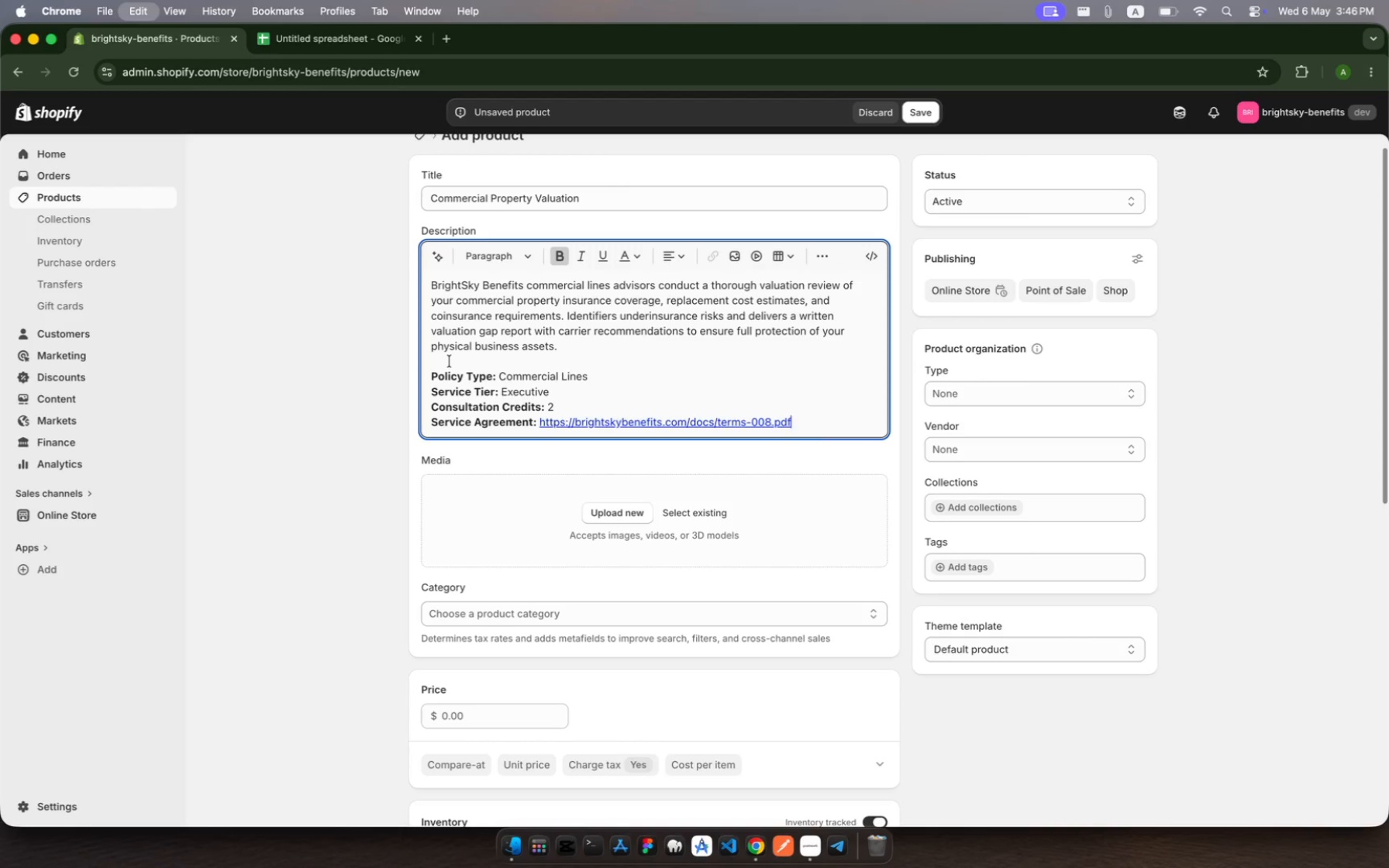 
key(Meta+V)
 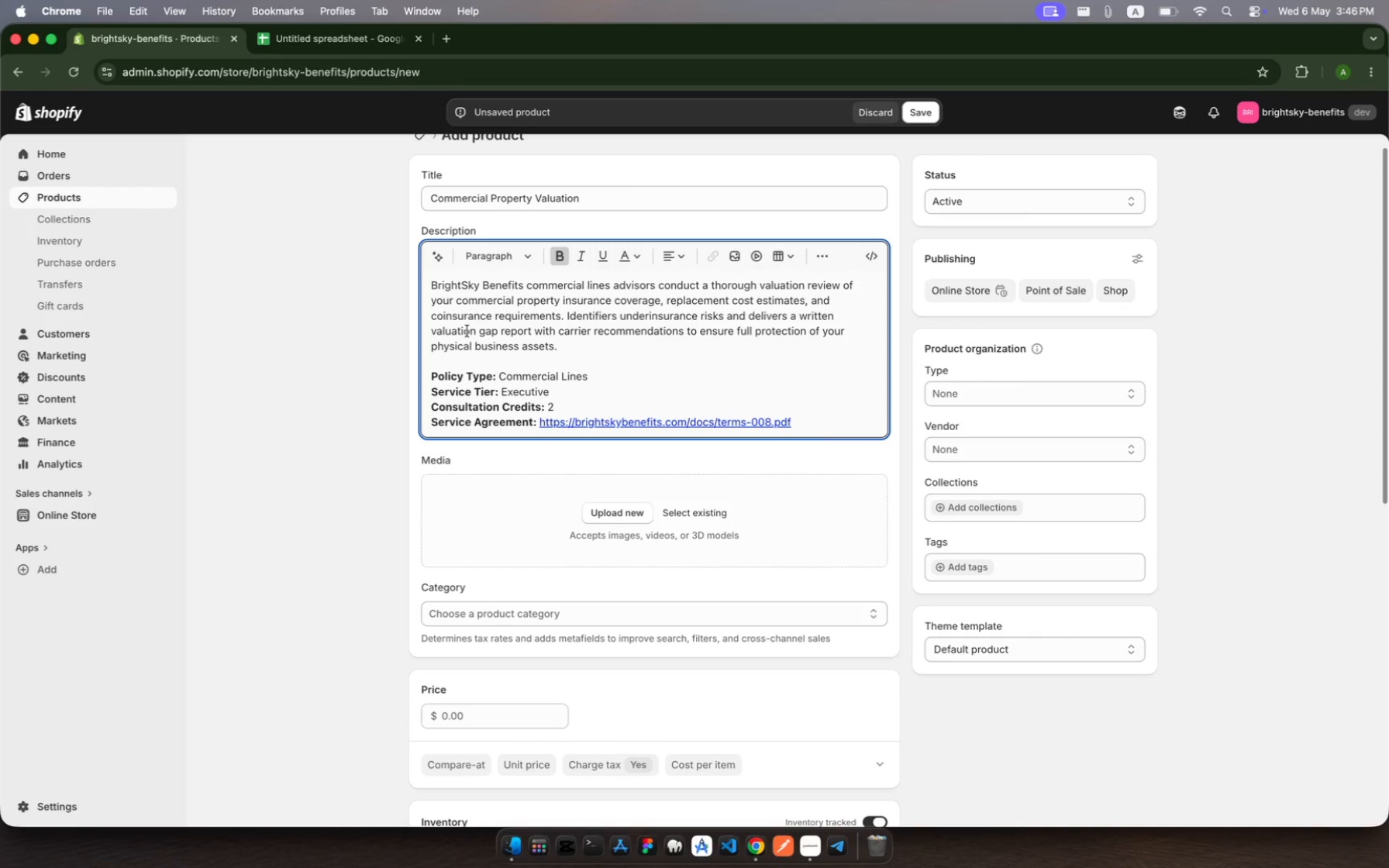 
wait(15.63)
 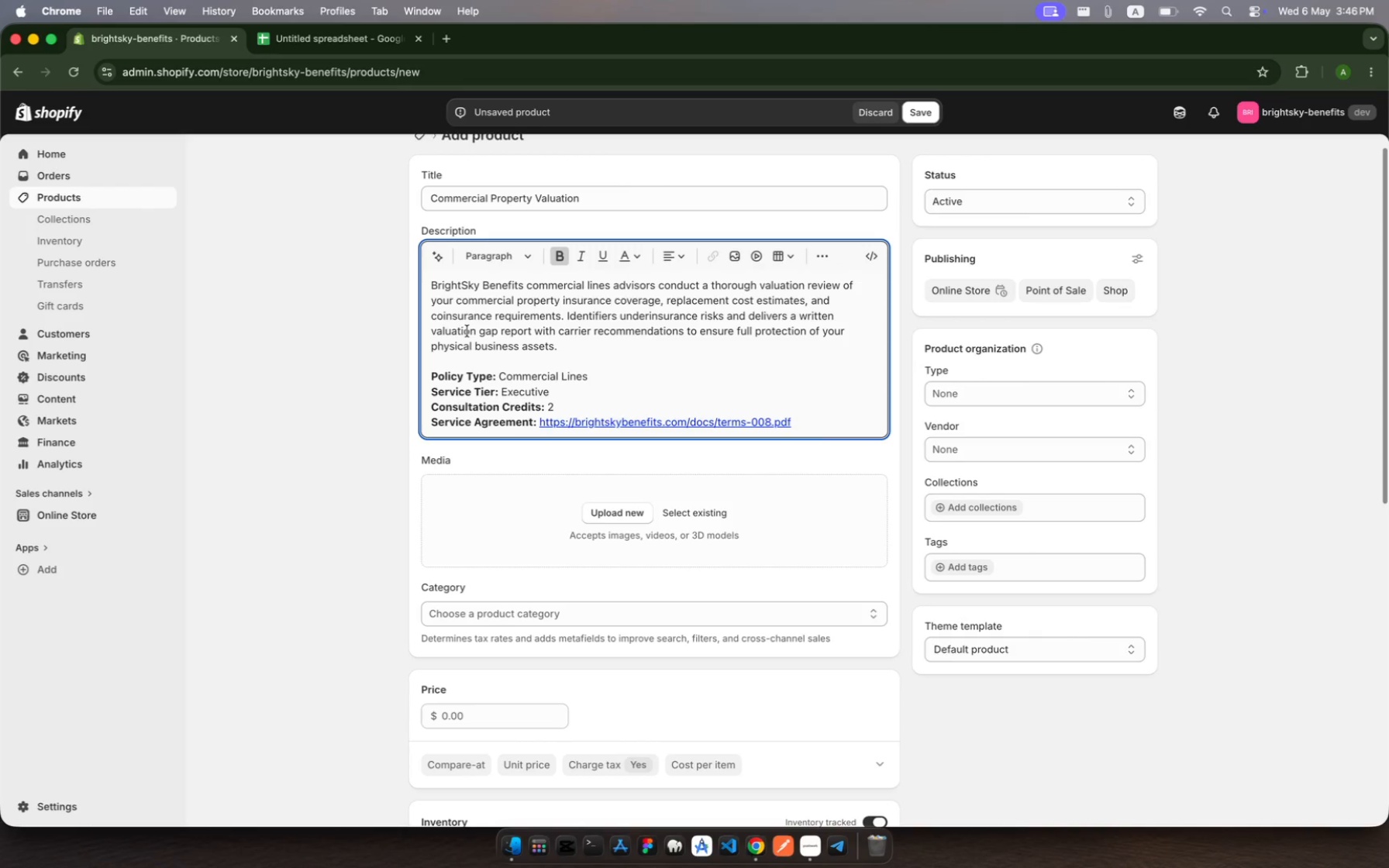 
scroll: coordinate [639, 620], scroll_direction: down, amount: 35.0
 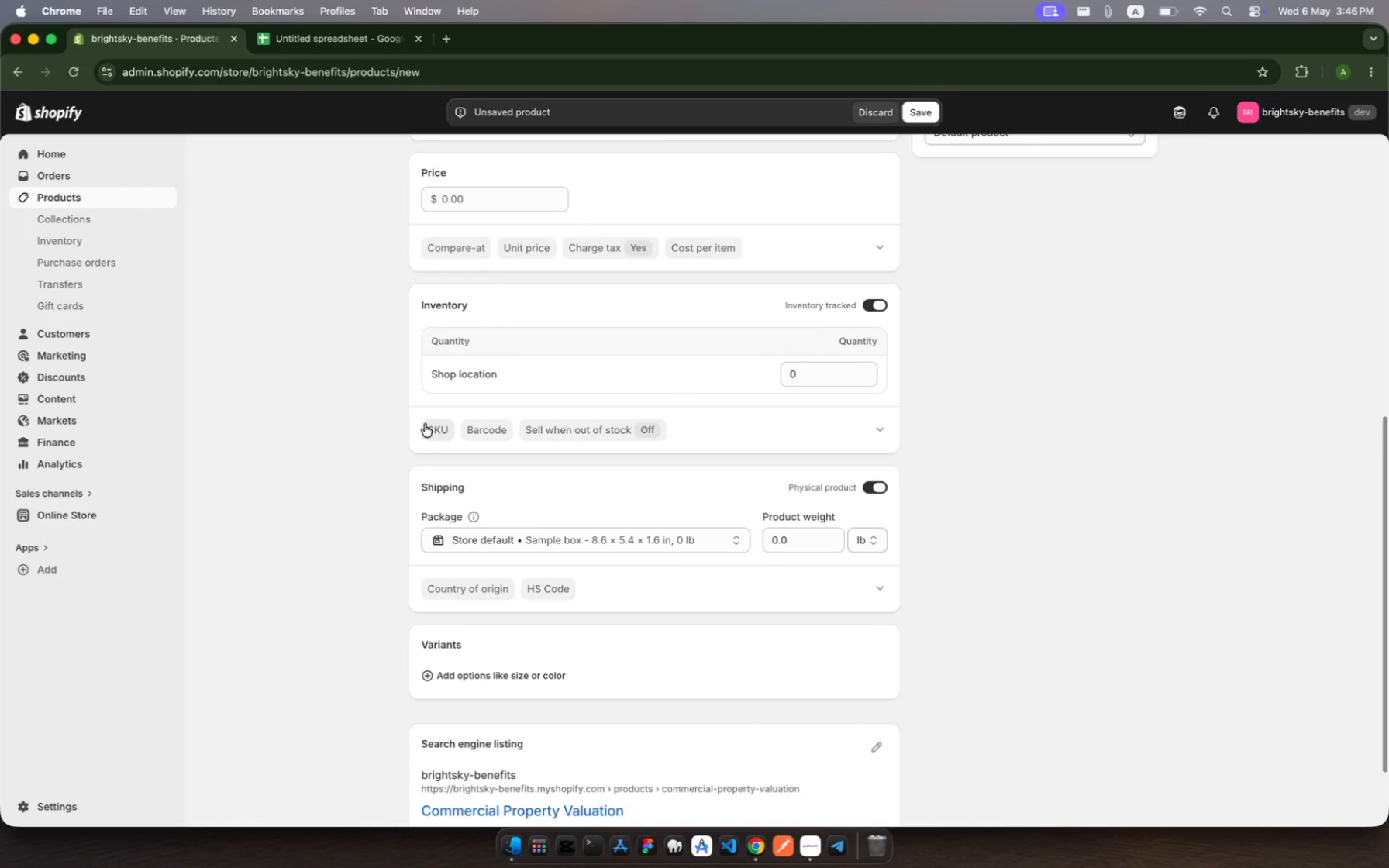 
left_click([436, 426])
 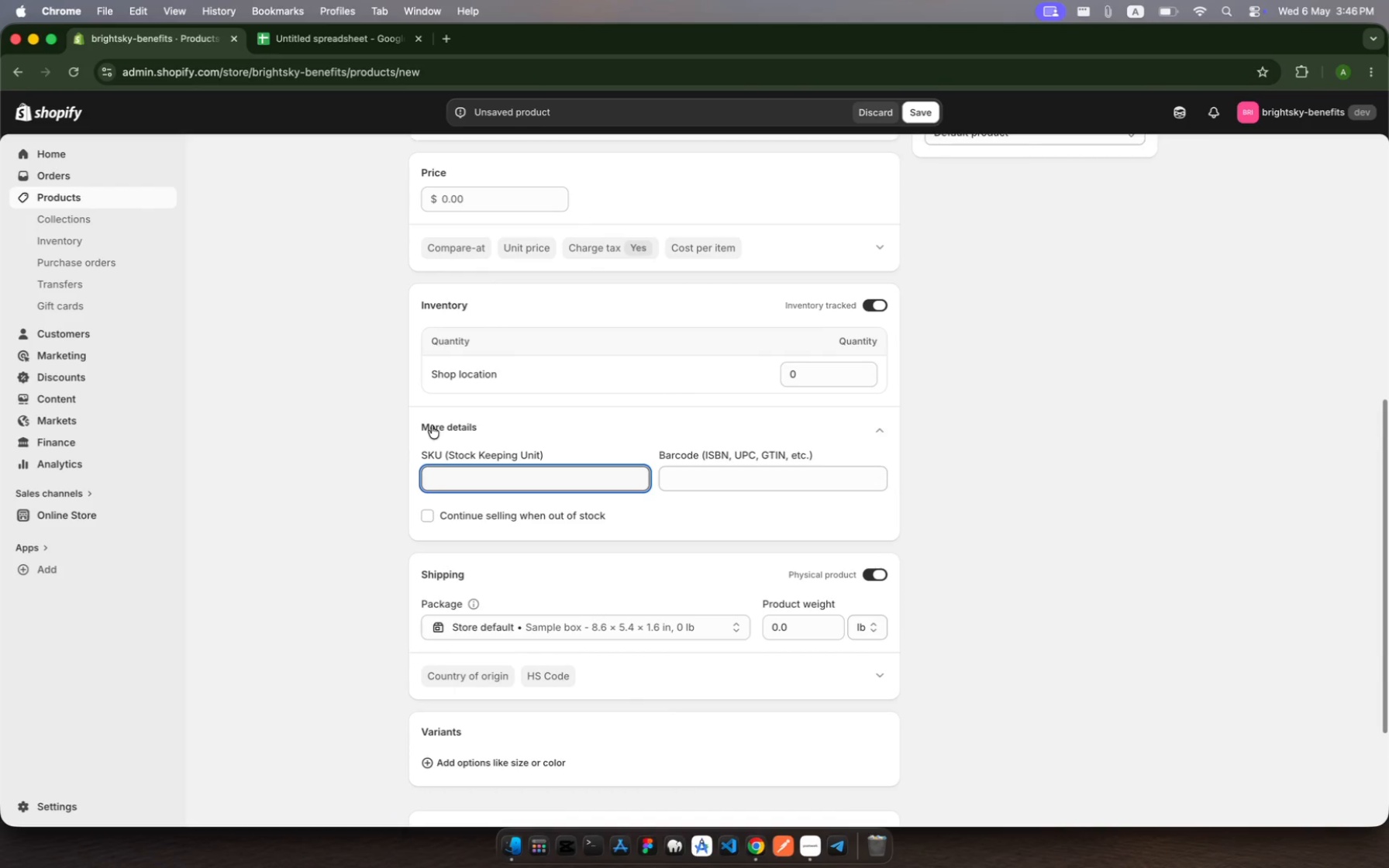 
type(Paye)
 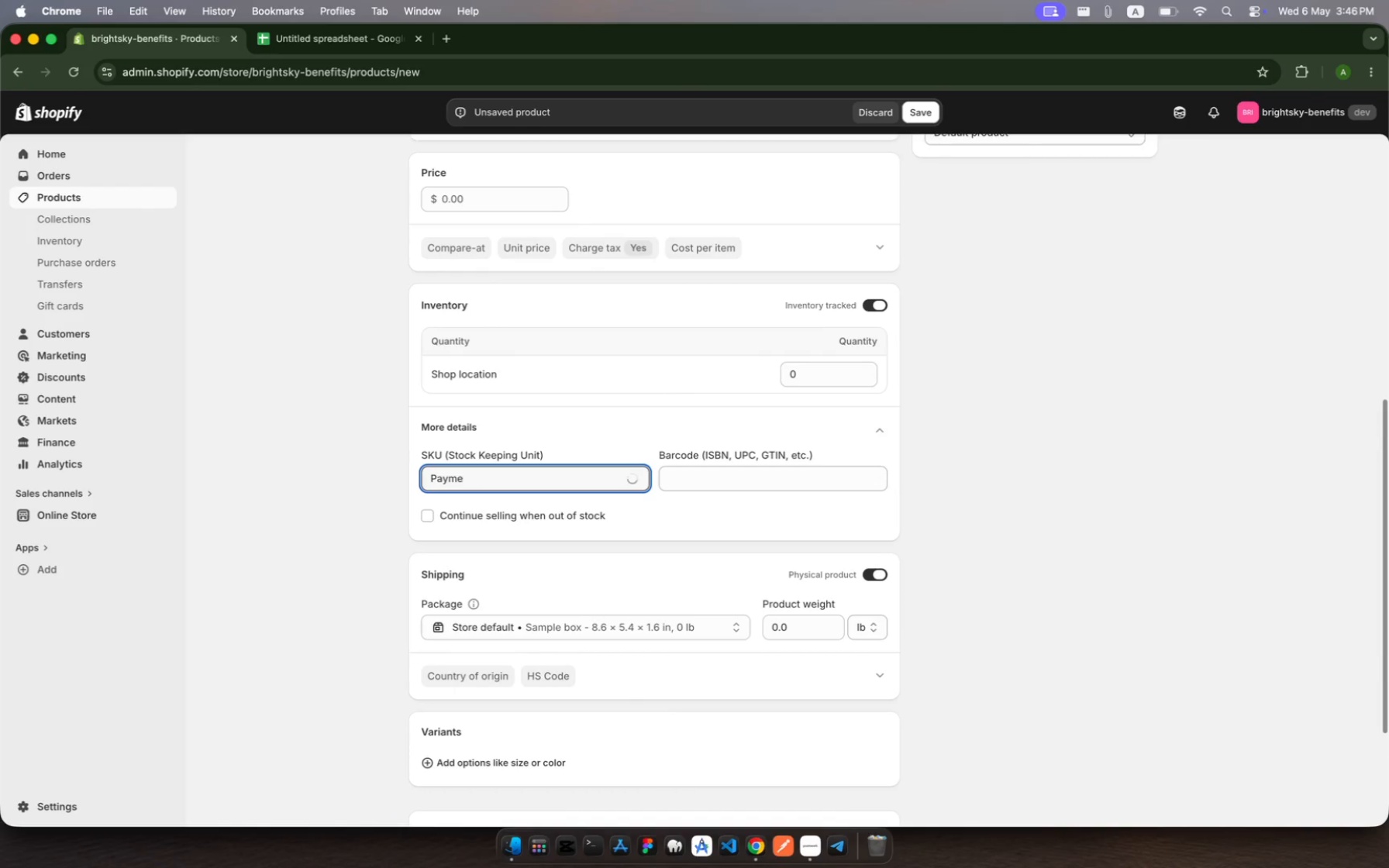 
hold_key(key=M, duration=0.37)
 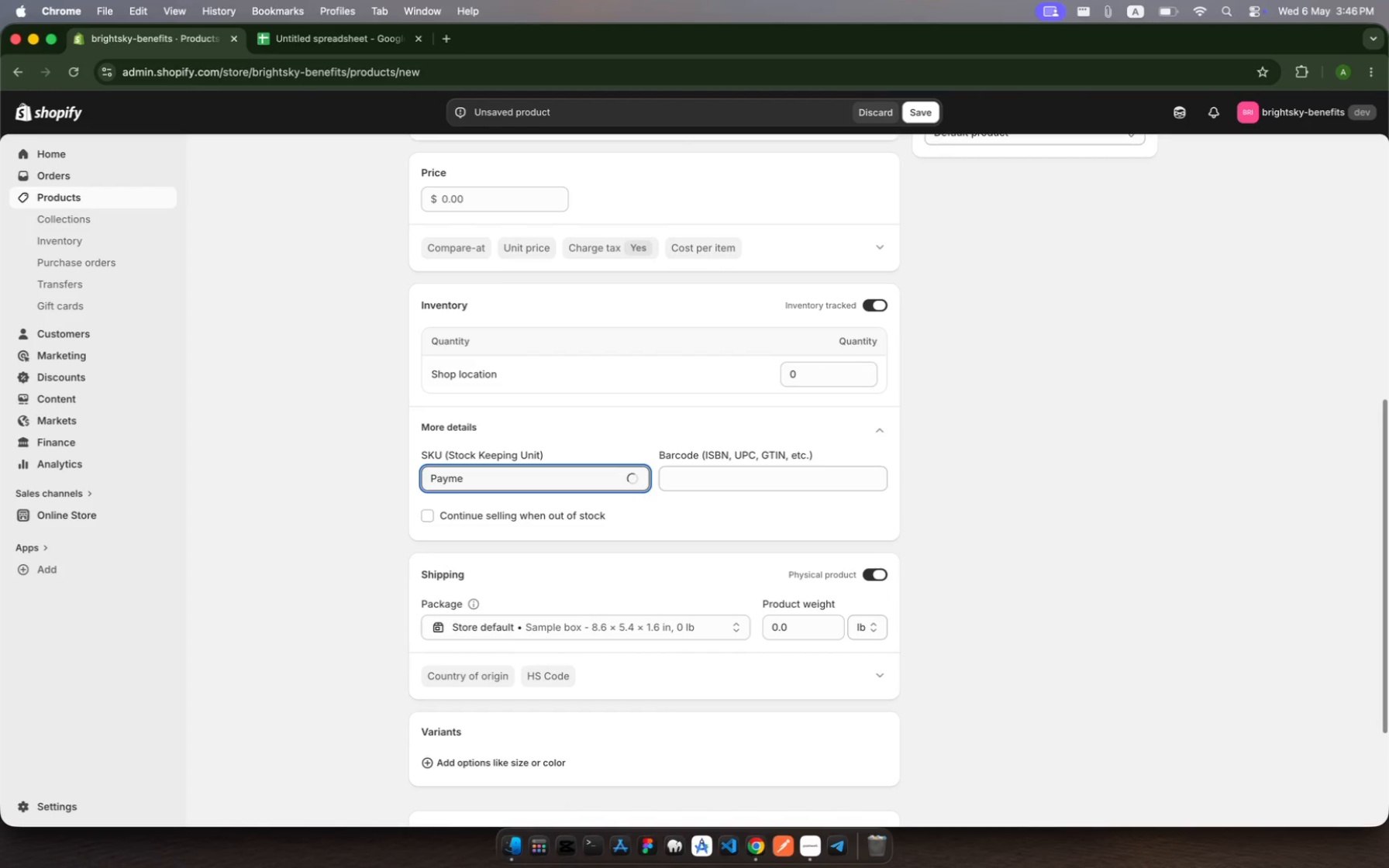 
hold_key(key=Backspace, duration=1.08)
 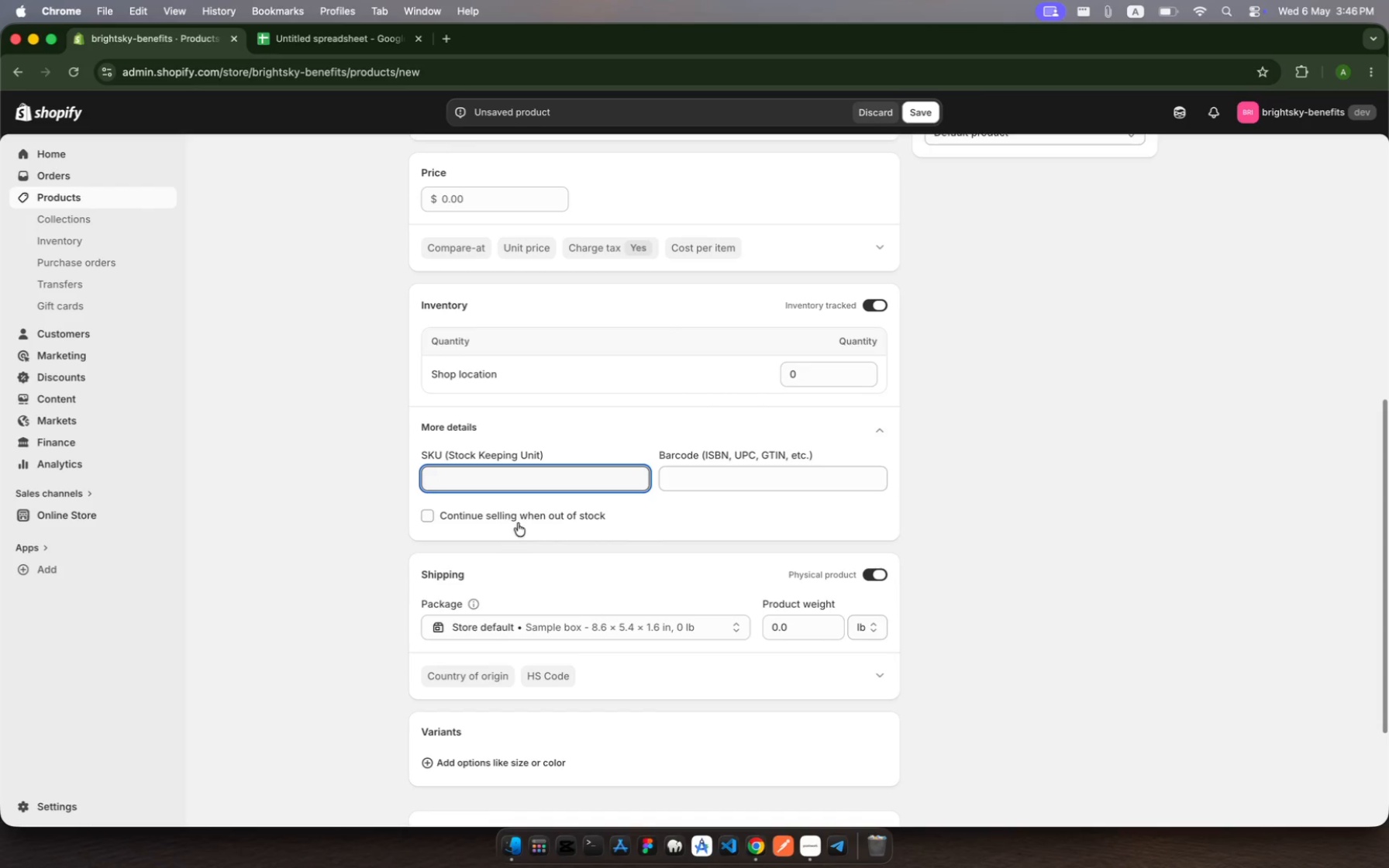 
scroll: coordinate [544, 536], scroll_direction: down, amount: 14.0
 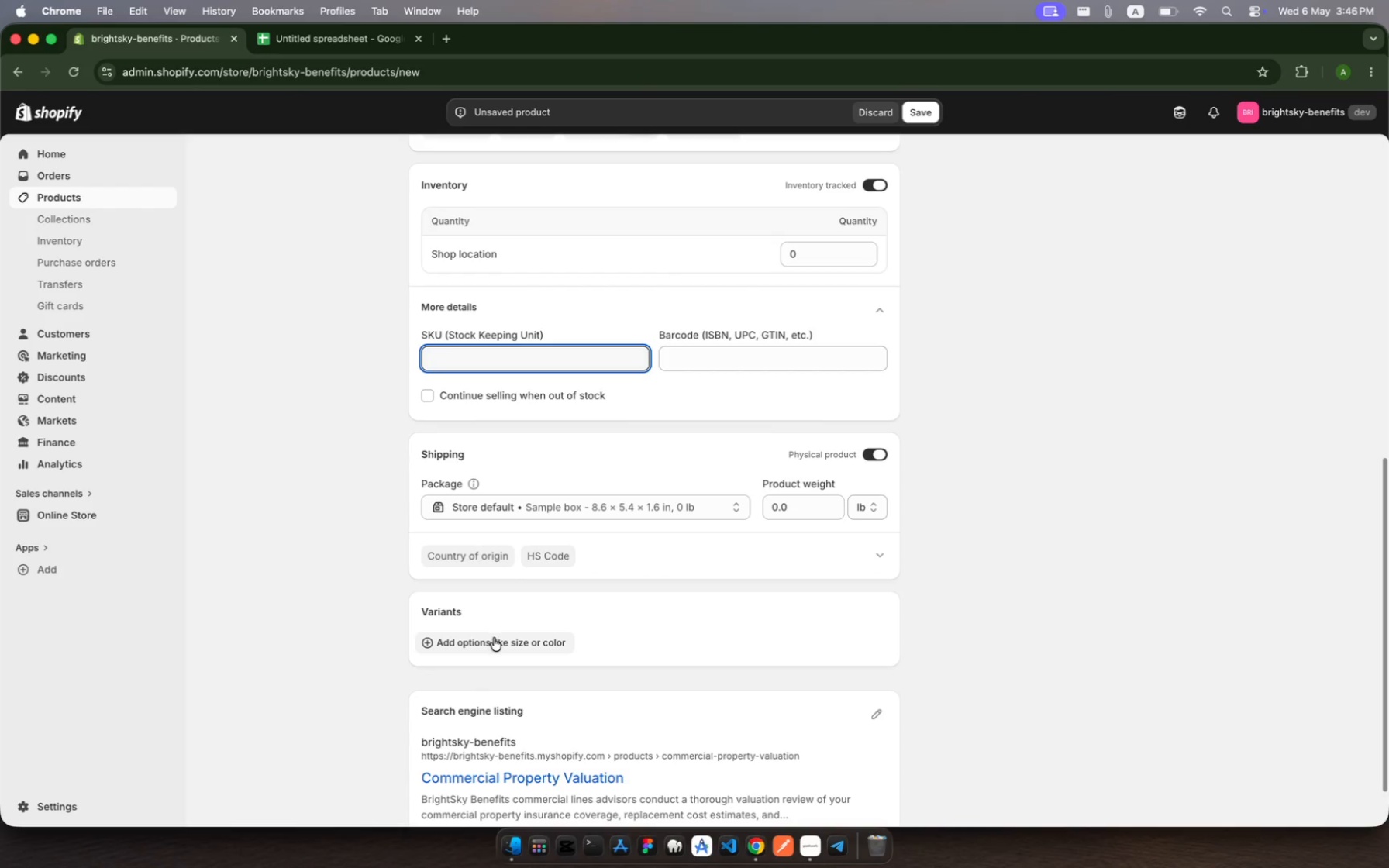 
left_click([496, 647])
 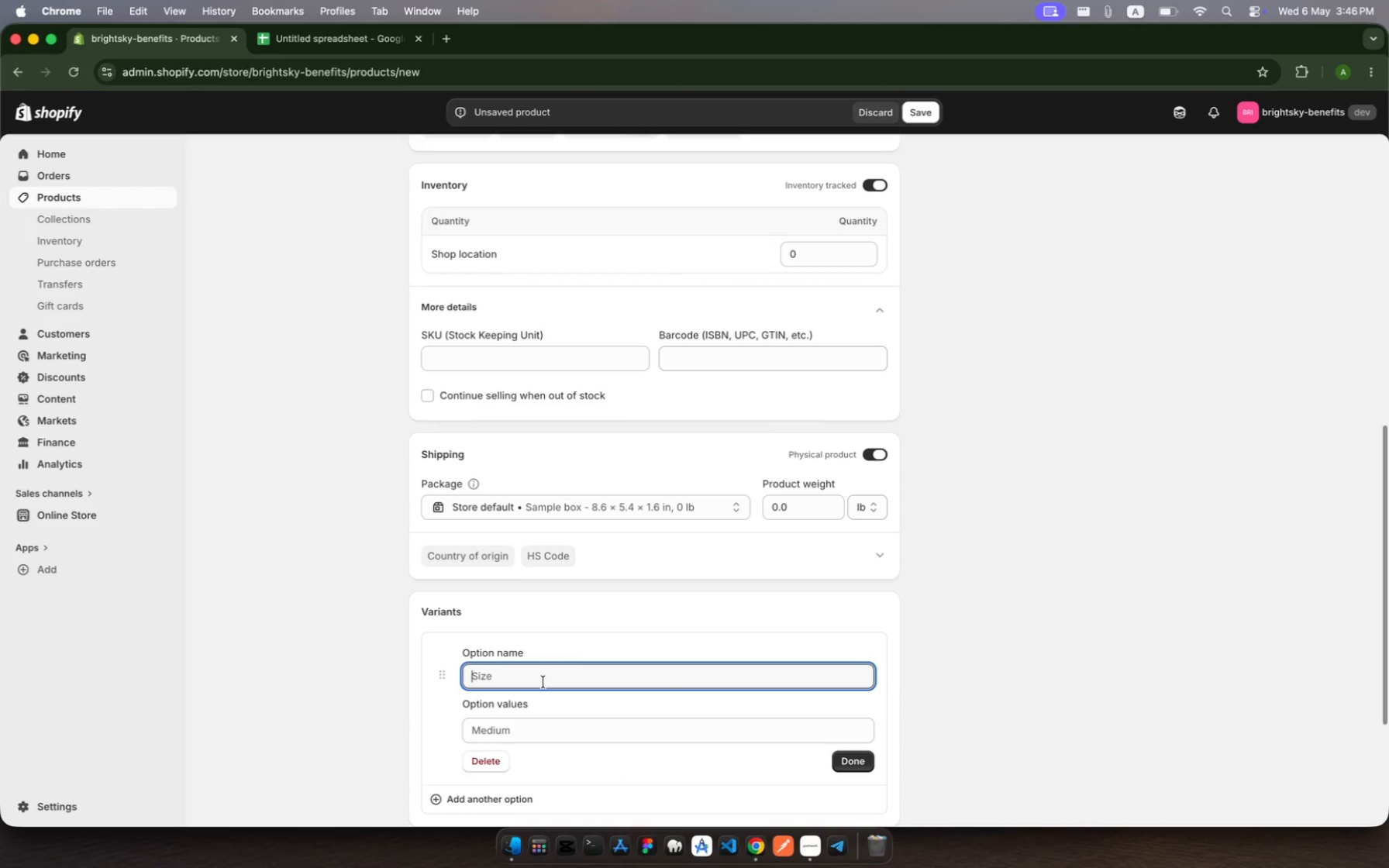 
type(Paymnt Type)
 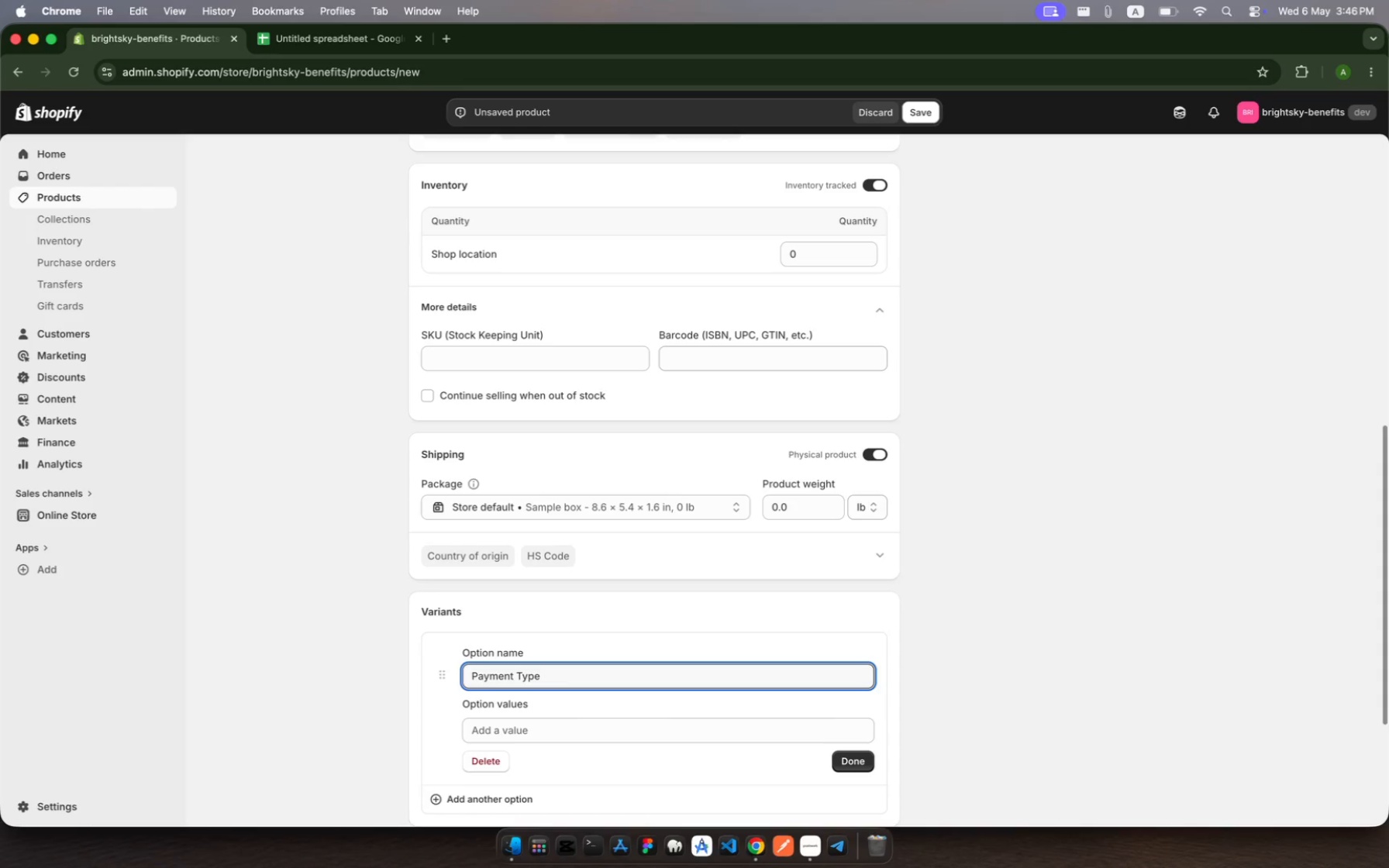 
scroll: coordinate [543, 682], scroll_direction: down, amount: 22.0
 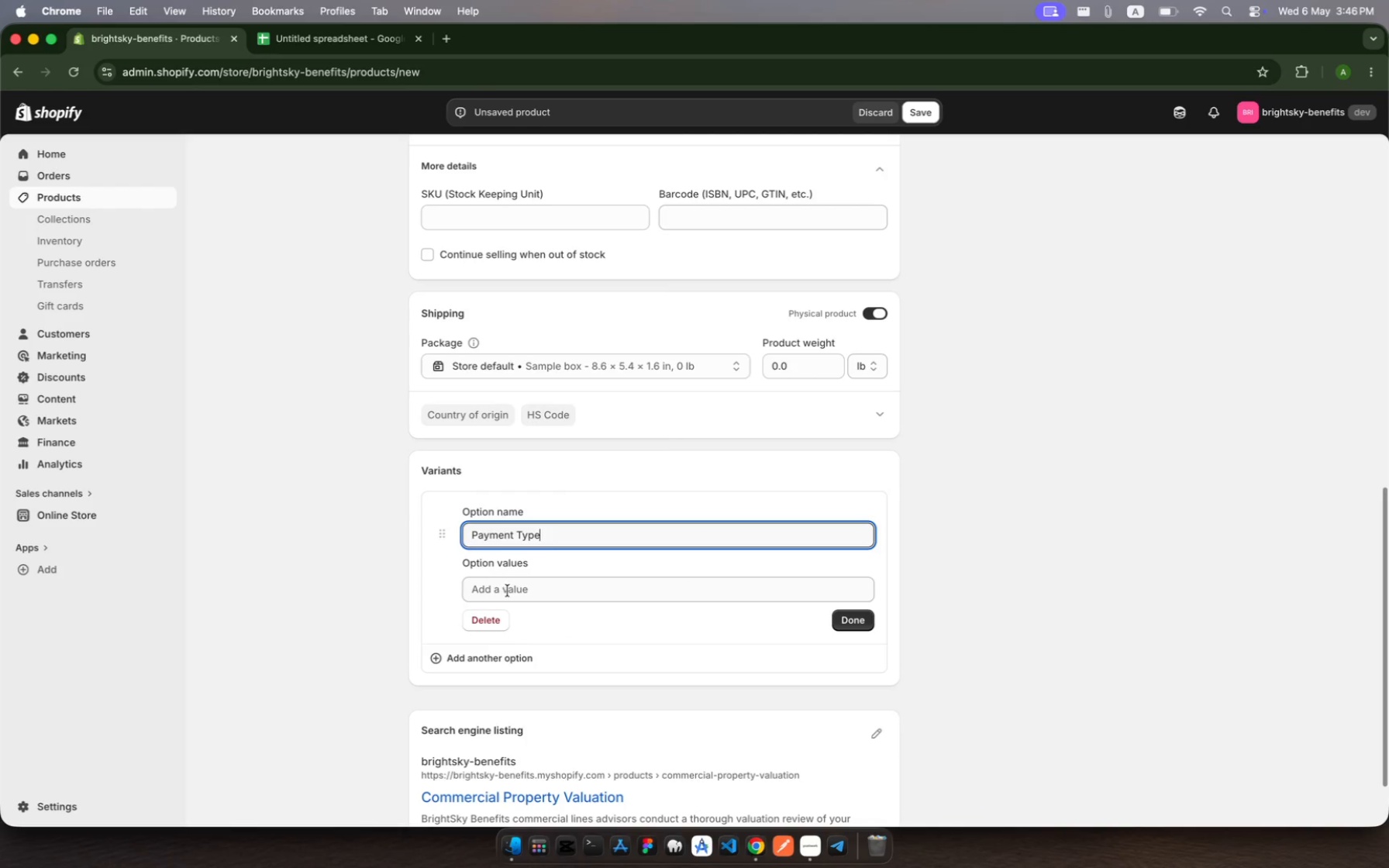 
left_click([508, 591])
 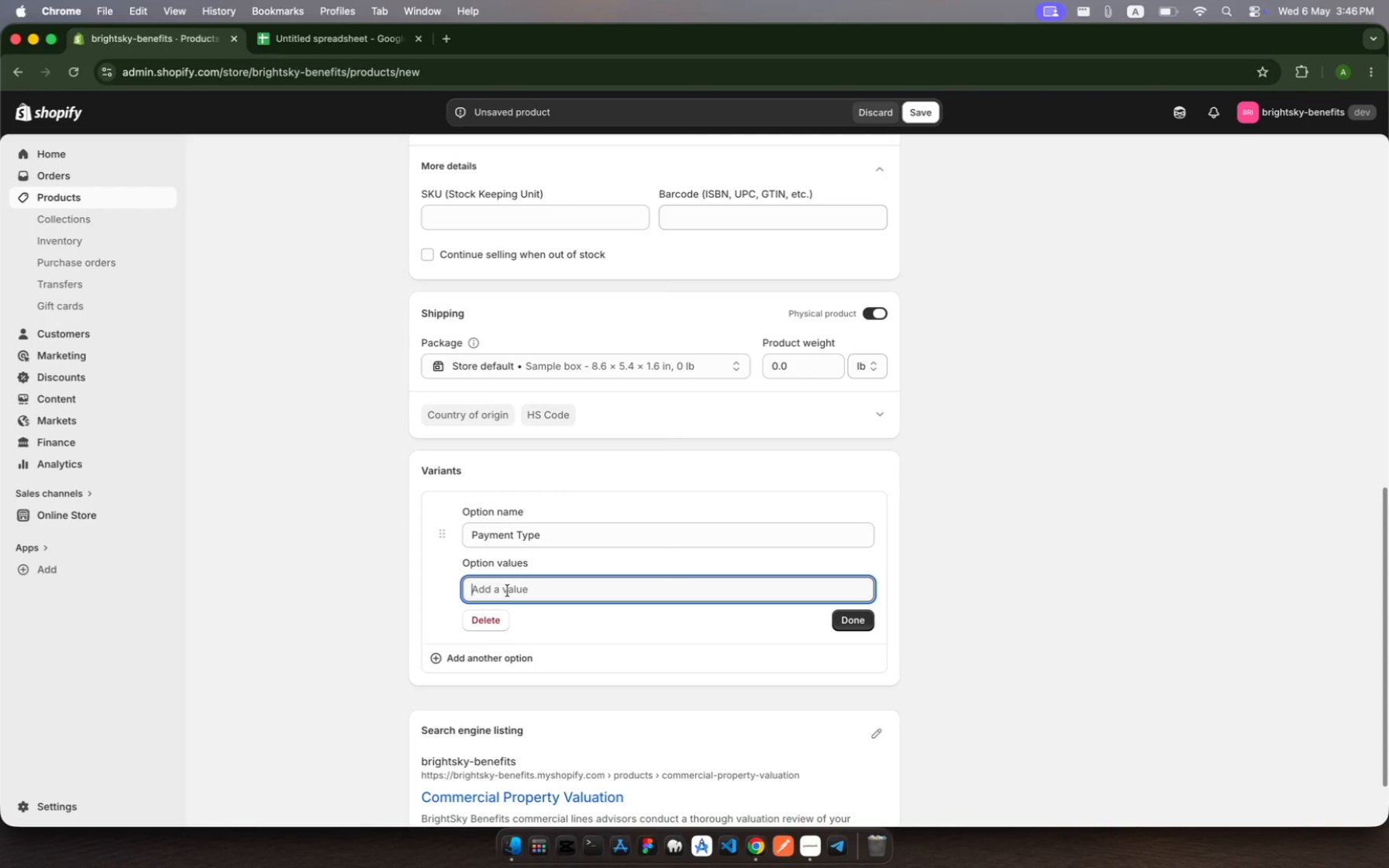 
wait(5.91)
 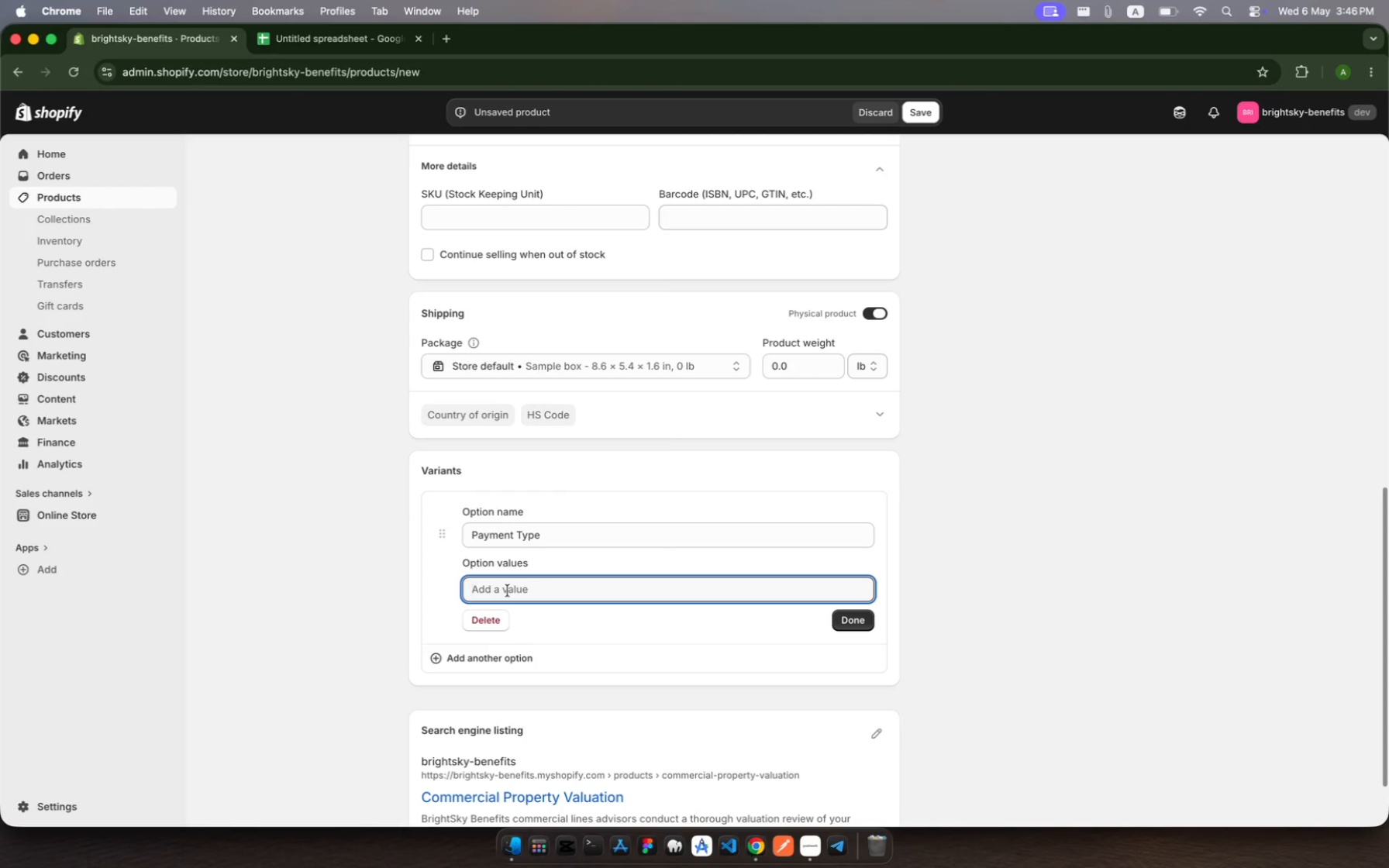 
type(Pay depoit)
 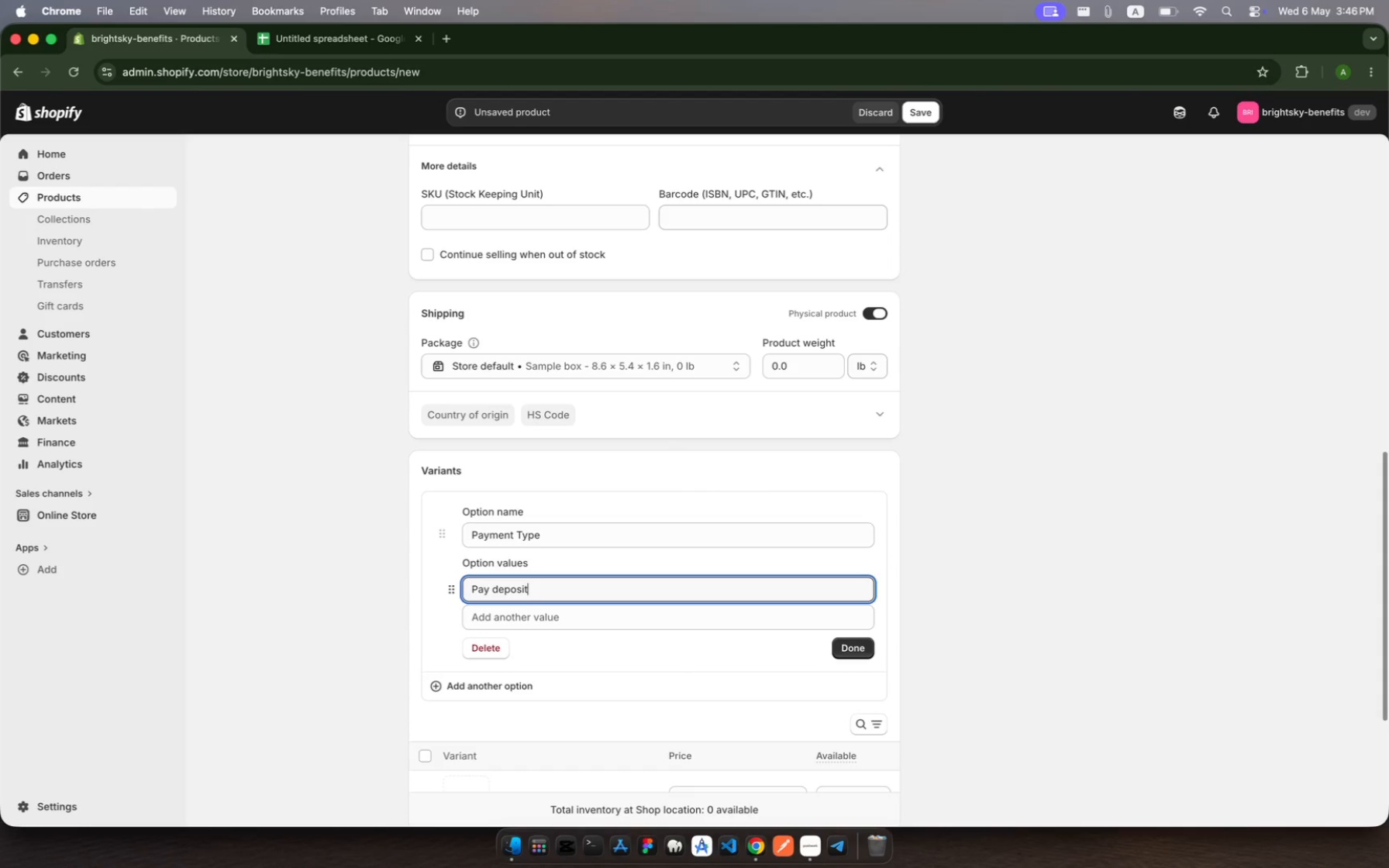 
 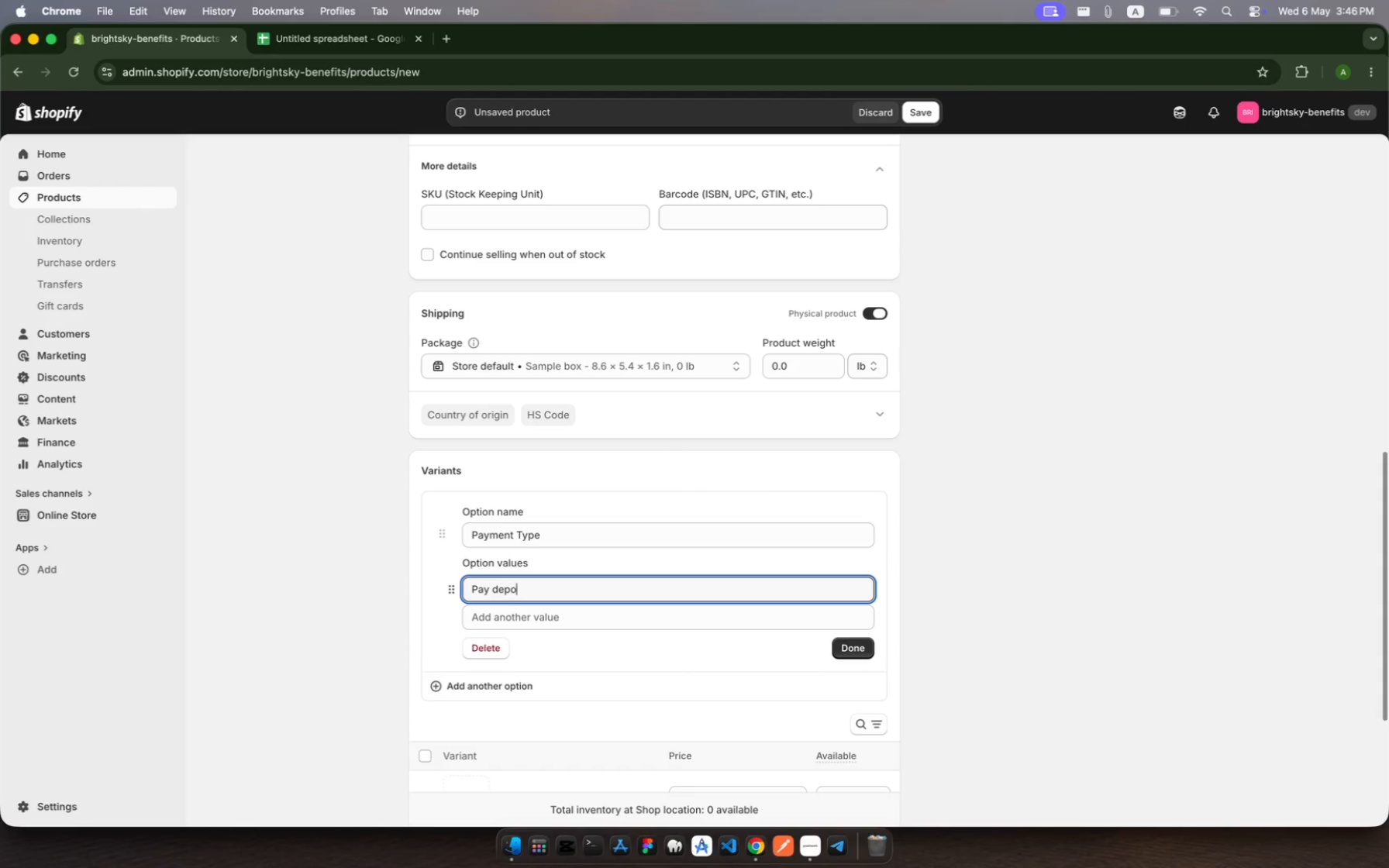 
hold_key(key=S, duration=0.34)
 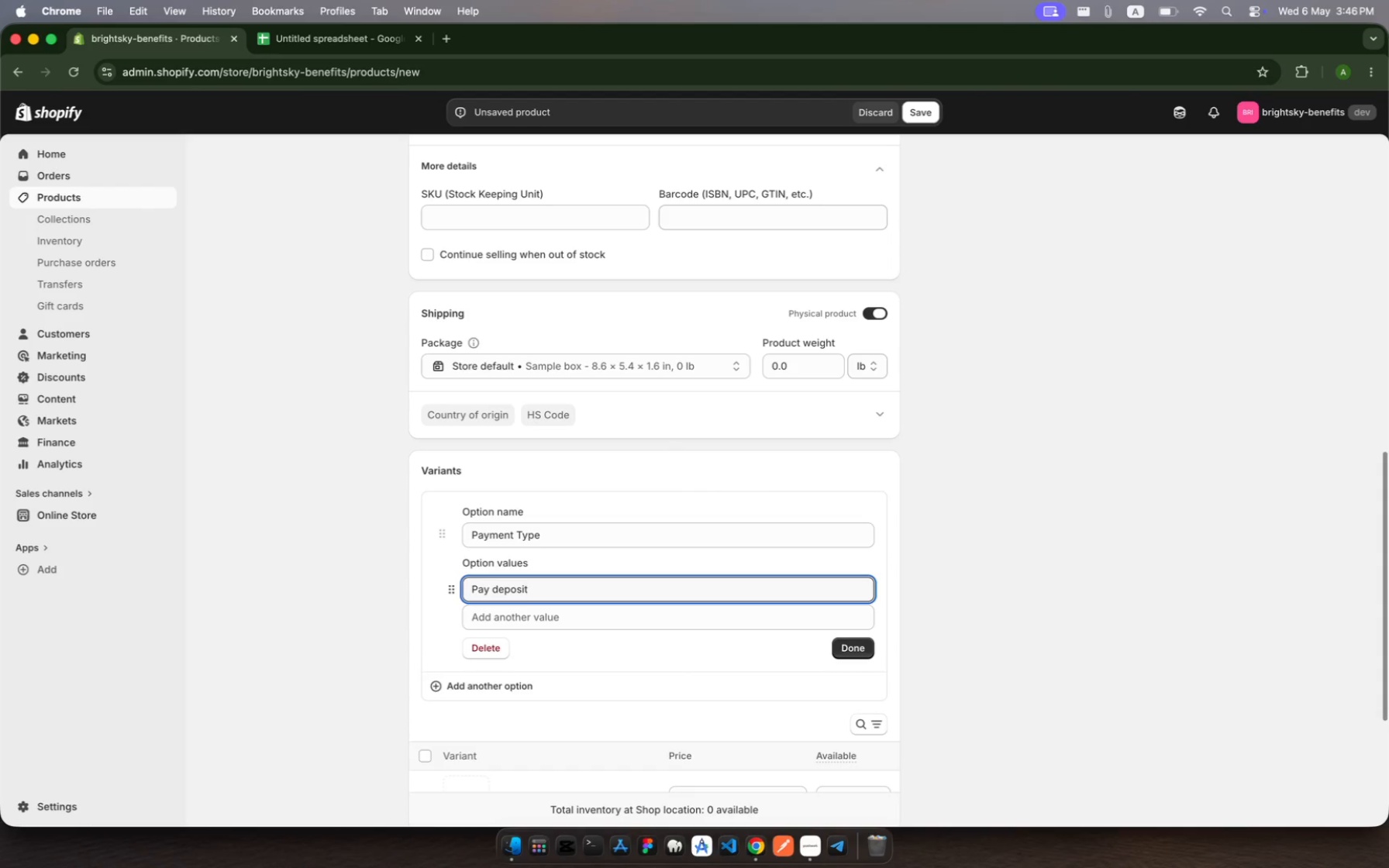 
key(ArrowLeft)
 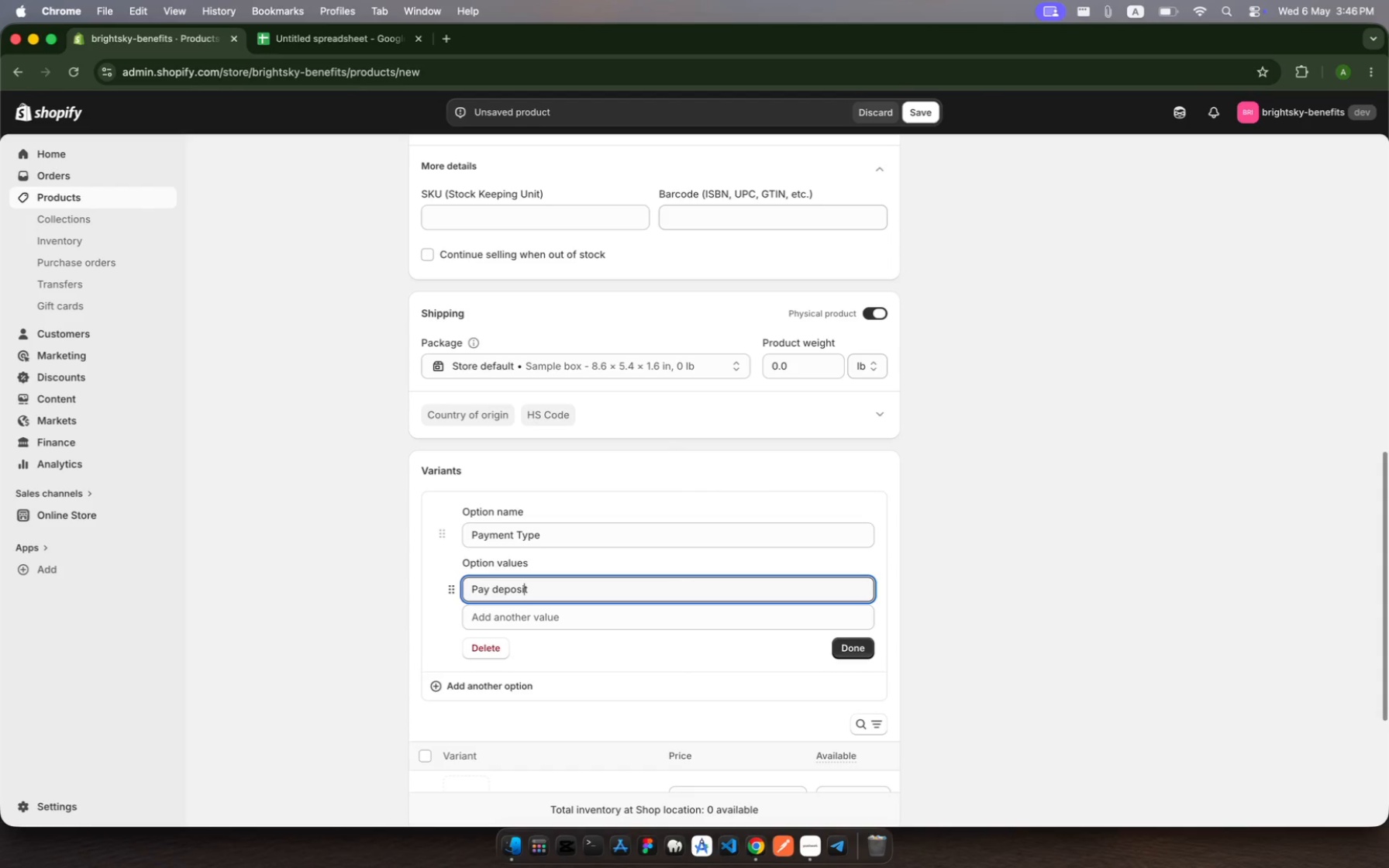 
key(ArrowLeft)
 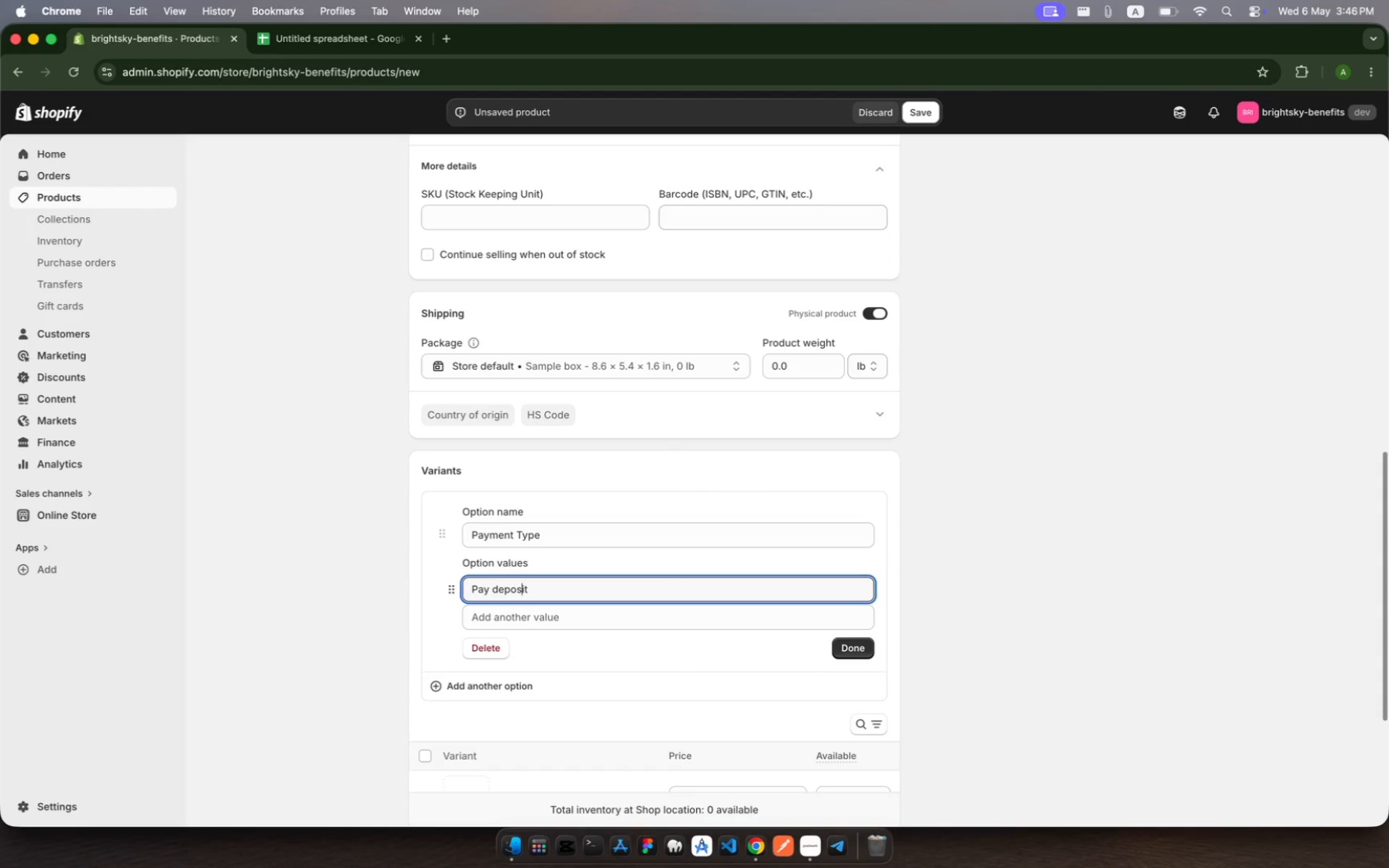 
key(ArrowLeft)
 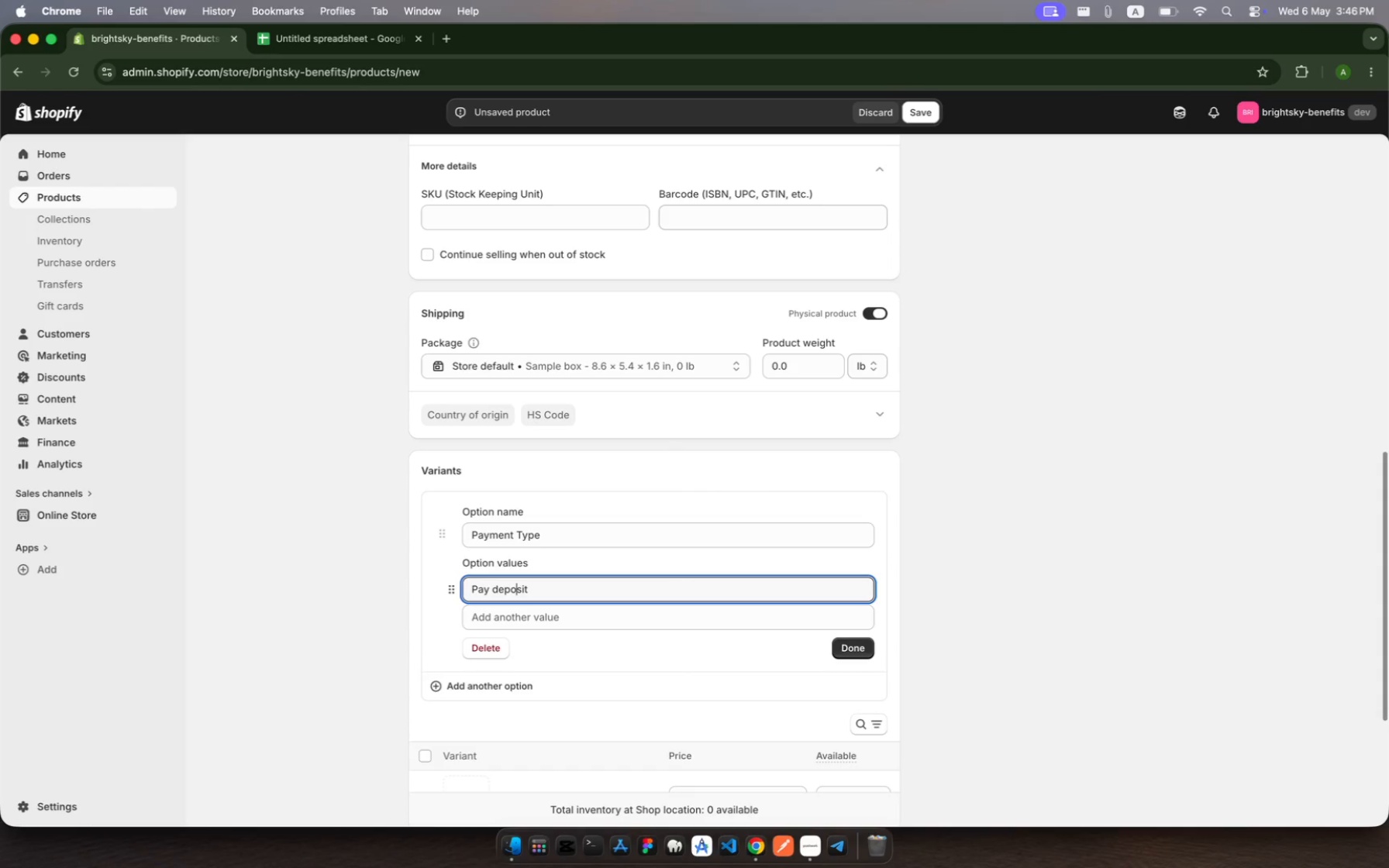 
key(ArrowLeft)
 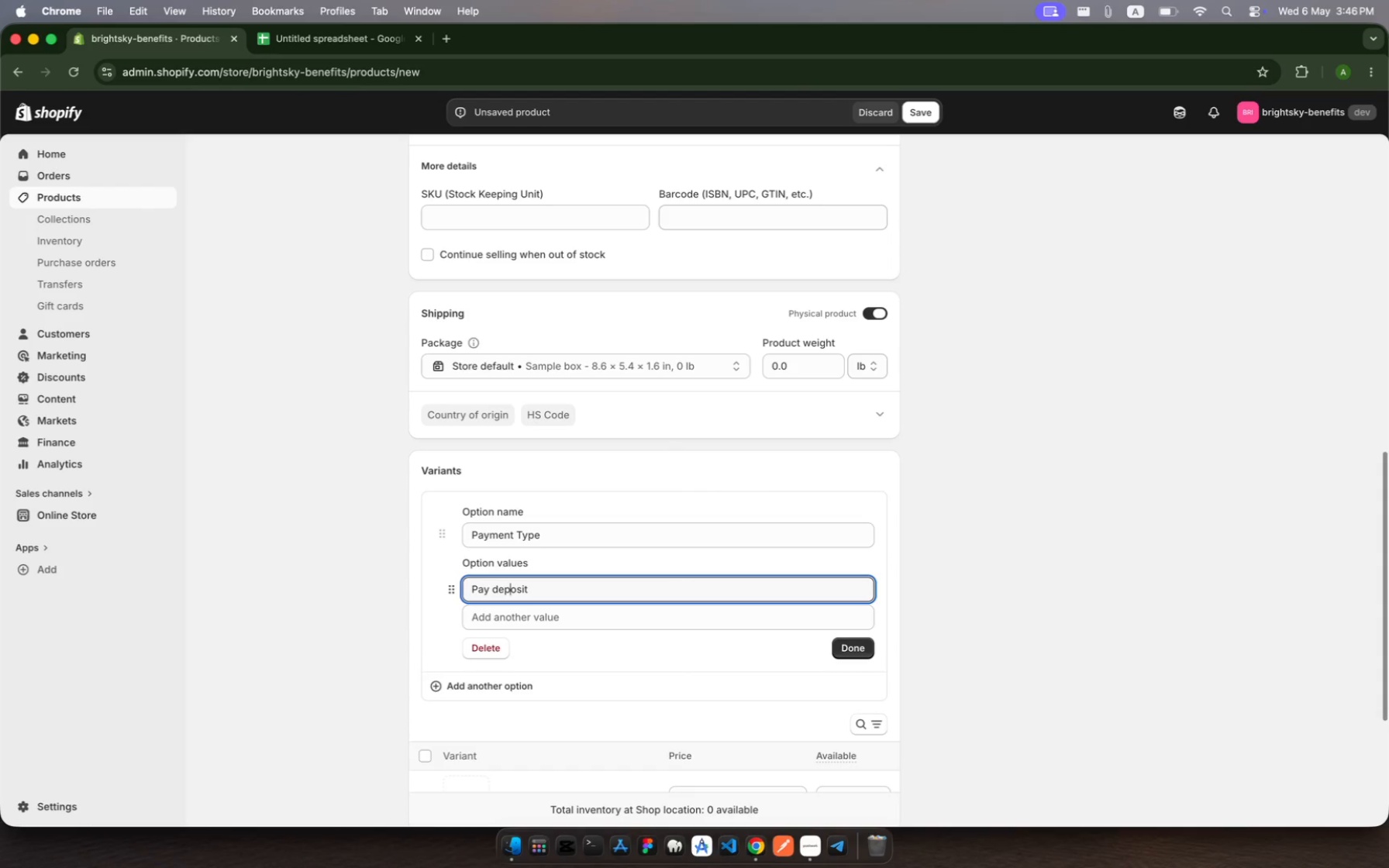 
key(ArrowLeft)
 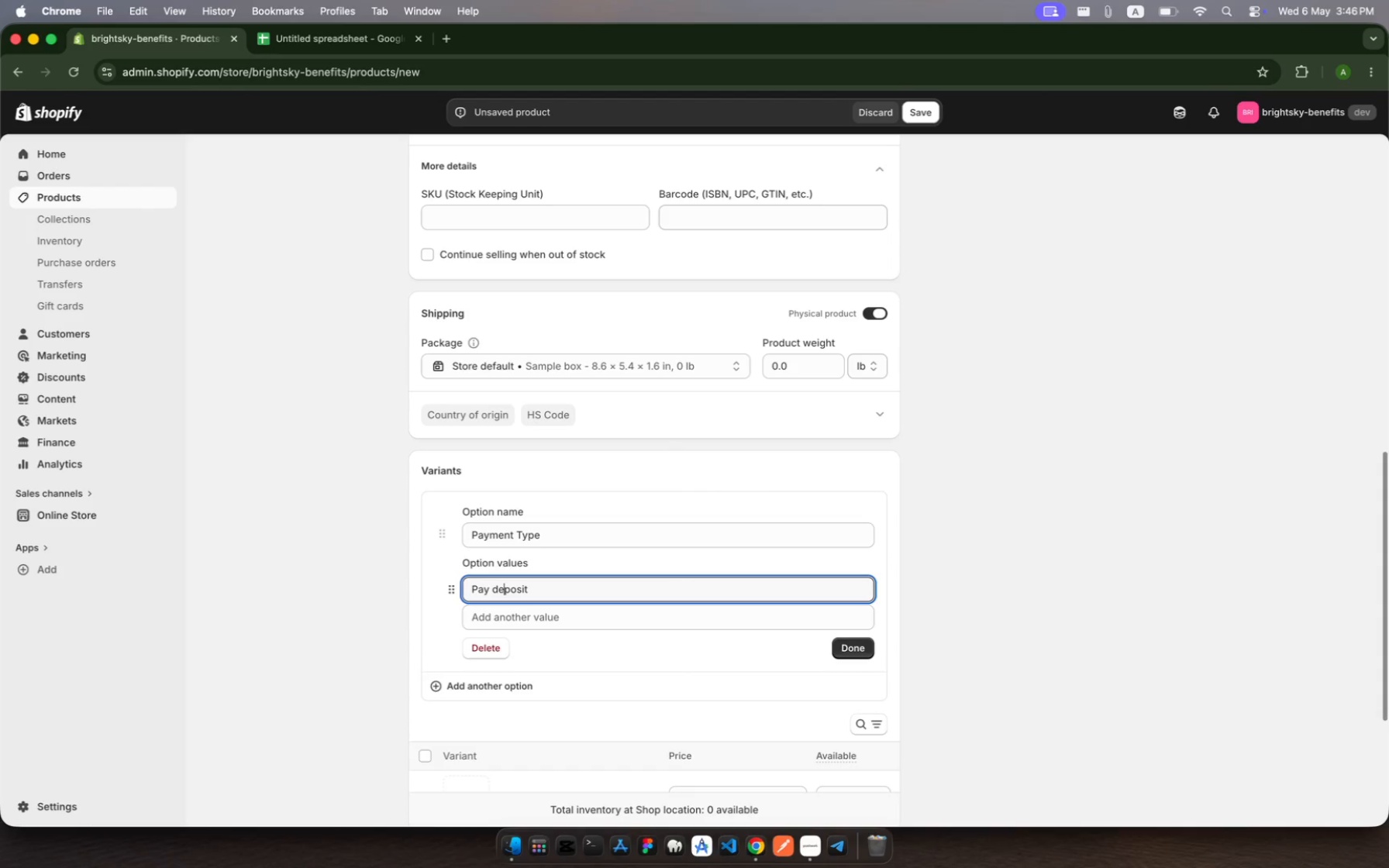 
key(ArrowLeft)
 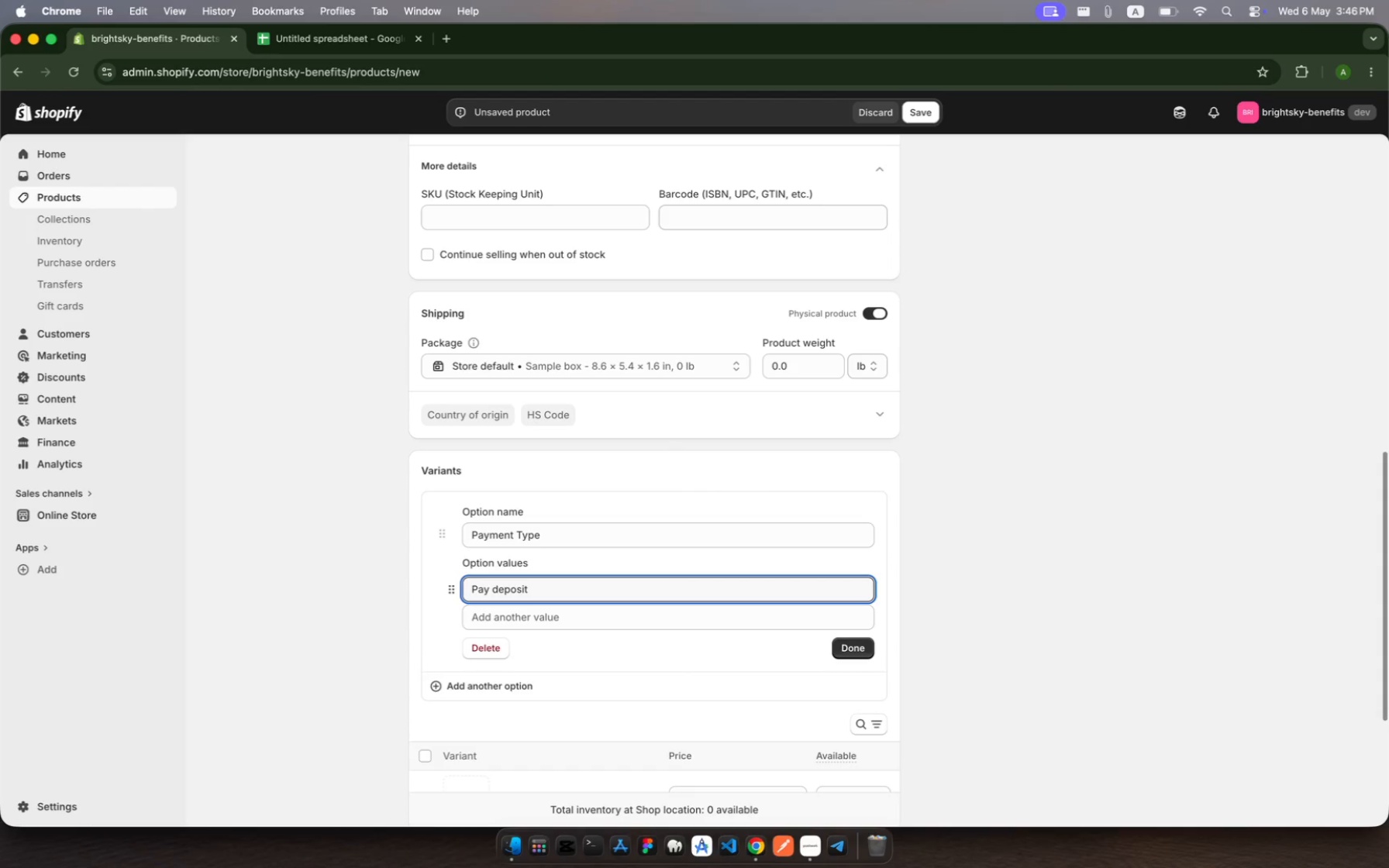 
key(Backslash)
 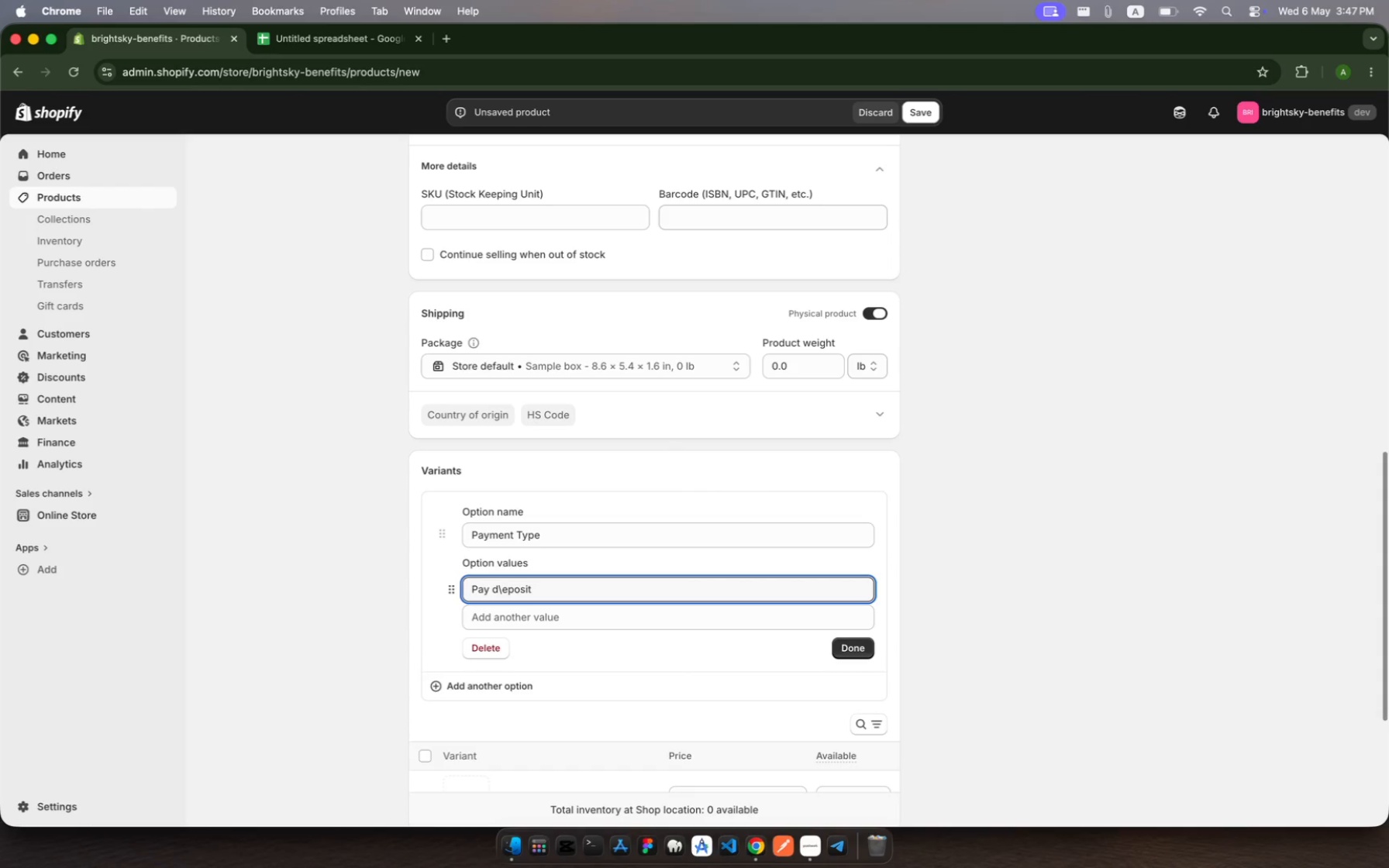 
key(Backspace)
 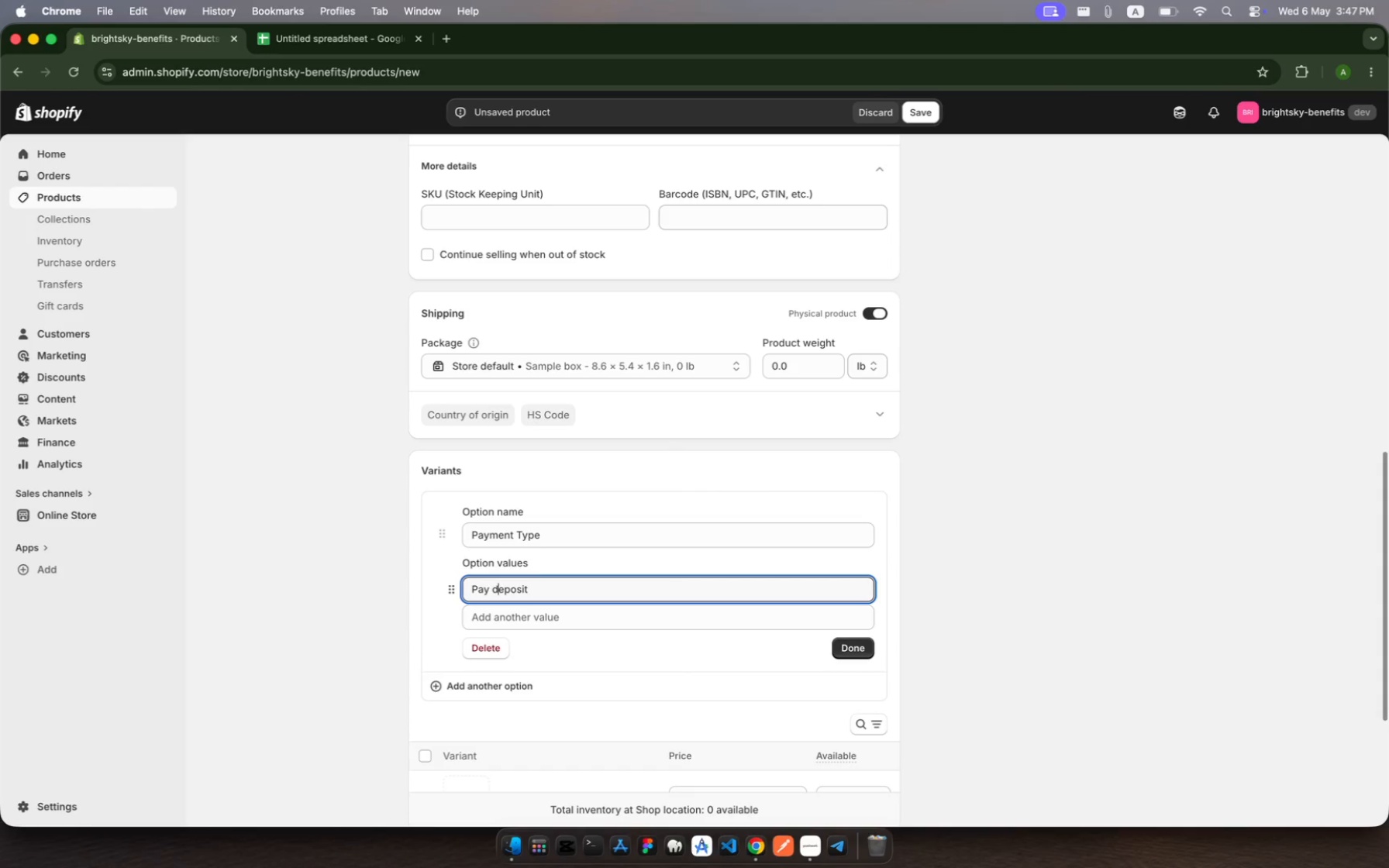 
key(Backspace)
 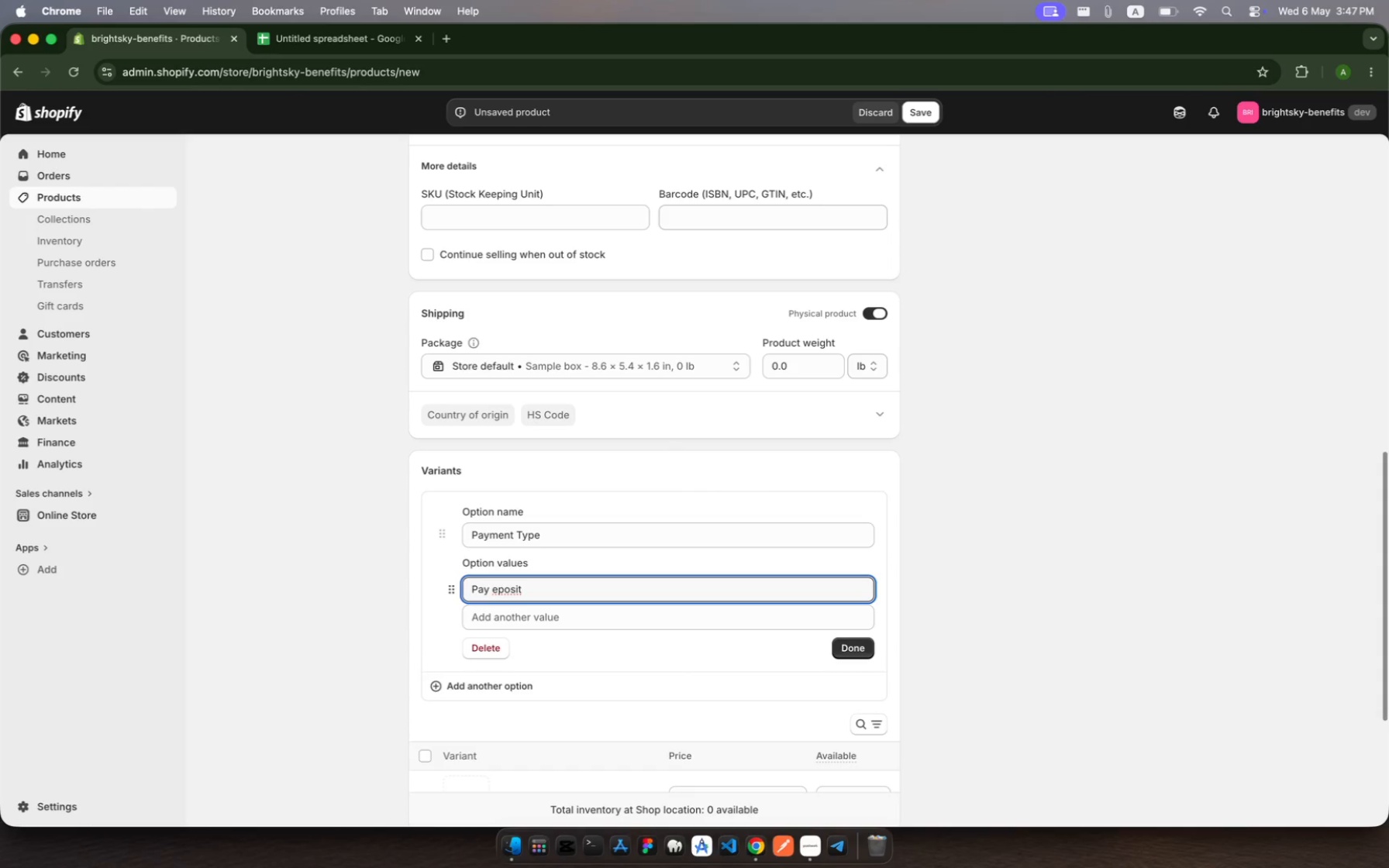 
key(Shift+D)
 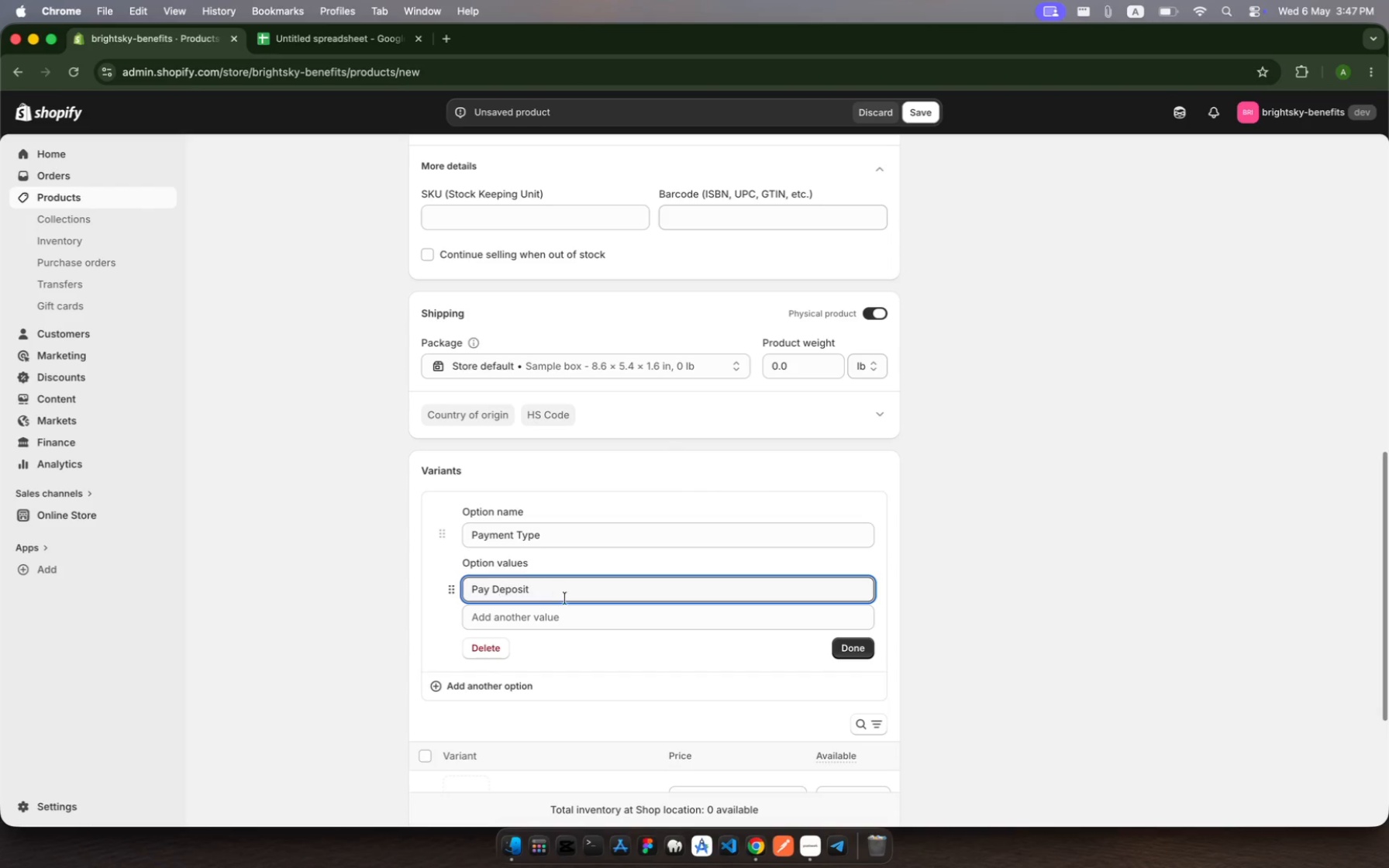 
scroll: coordinate [703, 609], scroll_direction: down, amount: 7.0
 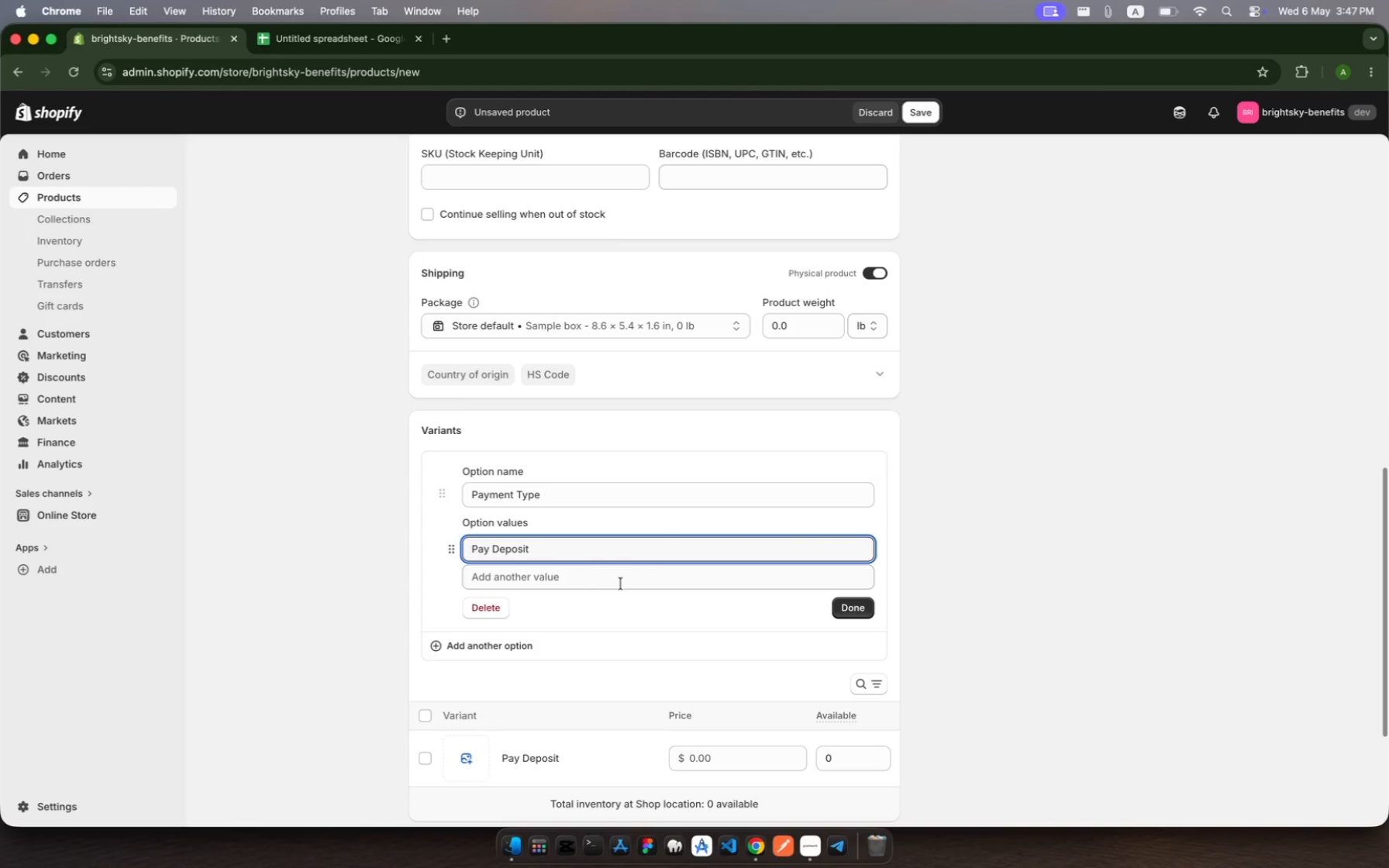 
left_click([612, 582])
 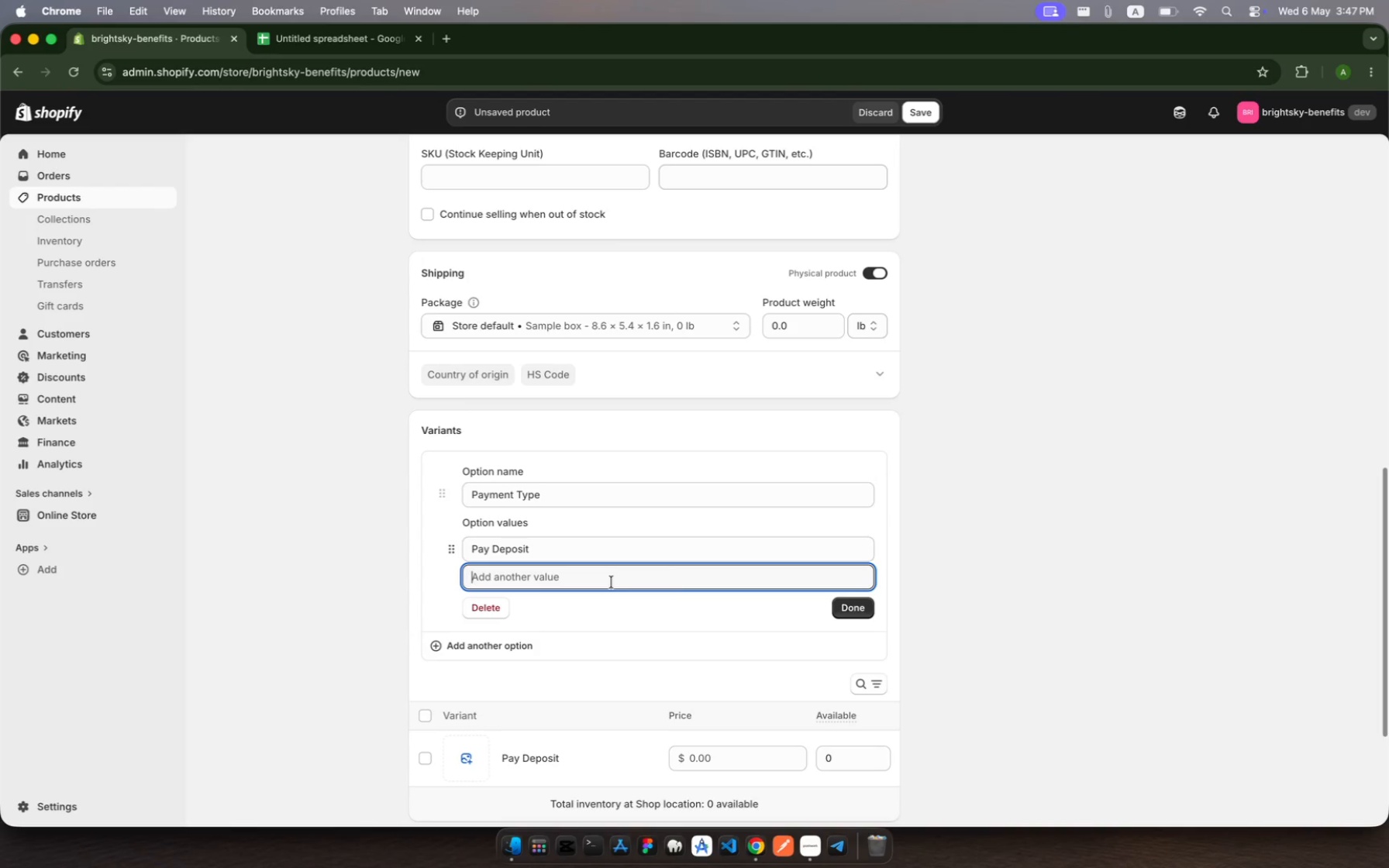 
type(Pay i Full)
 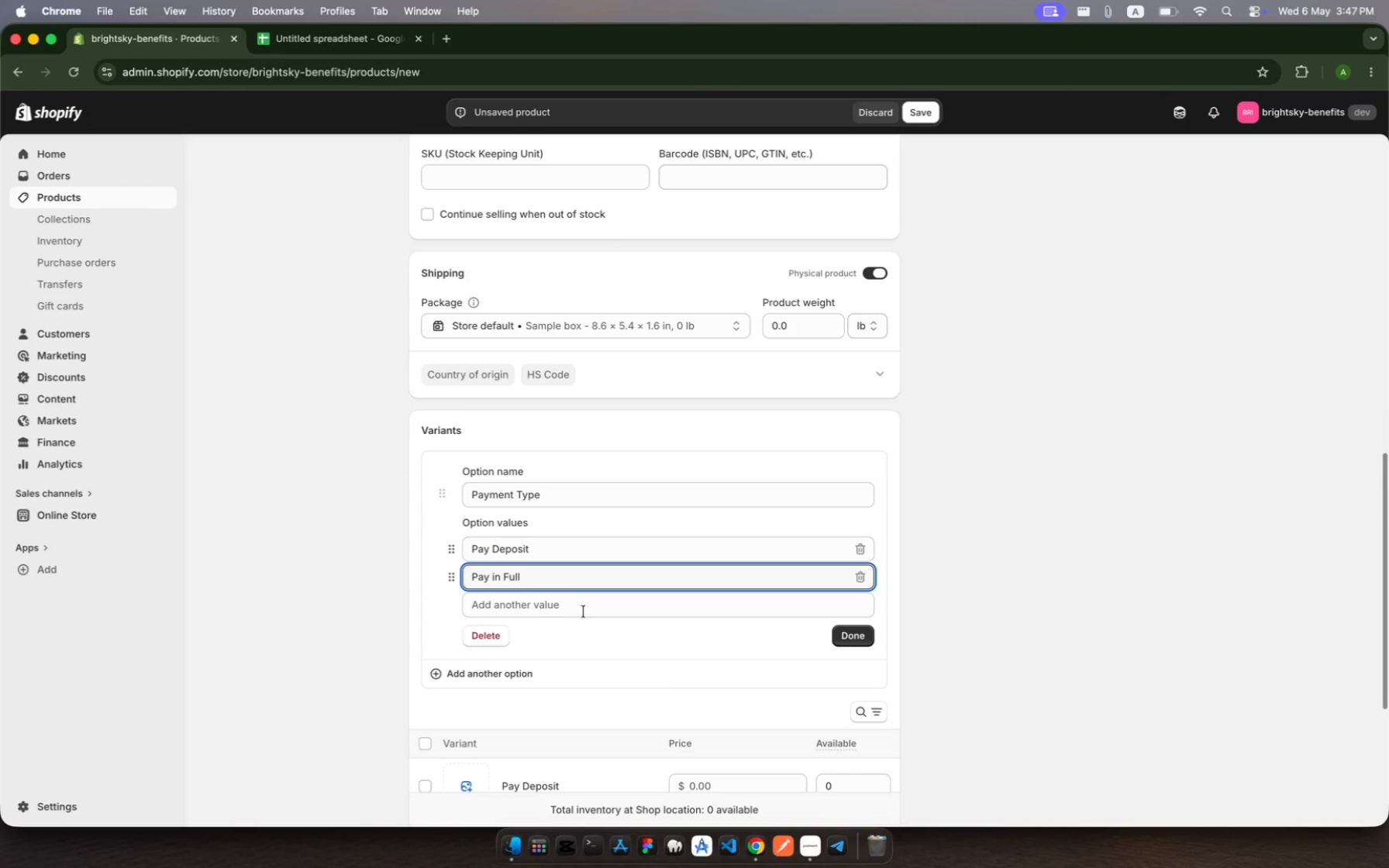 
hold_key(key=N, duration=0.32)
 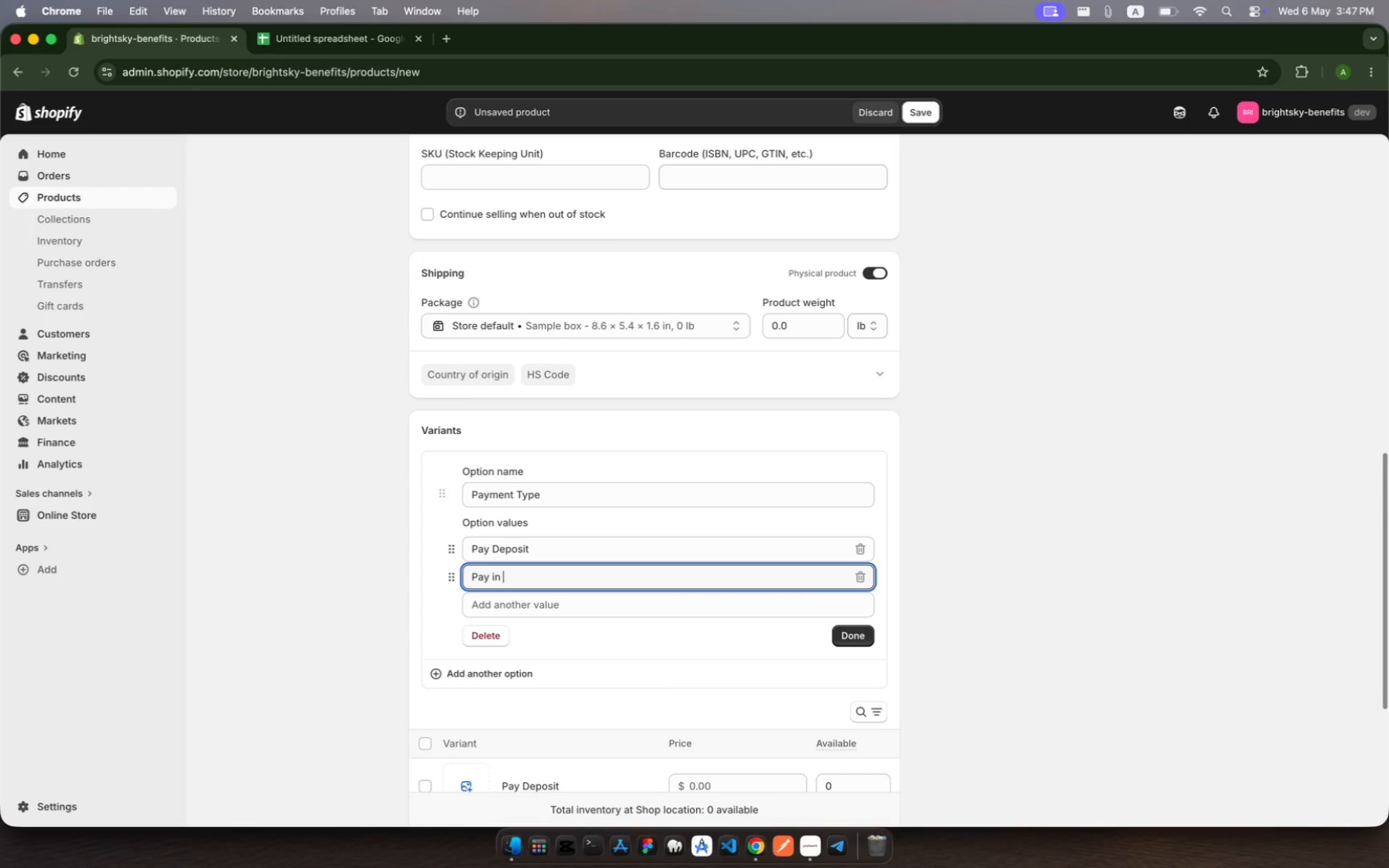 
left_click([857, 639])
 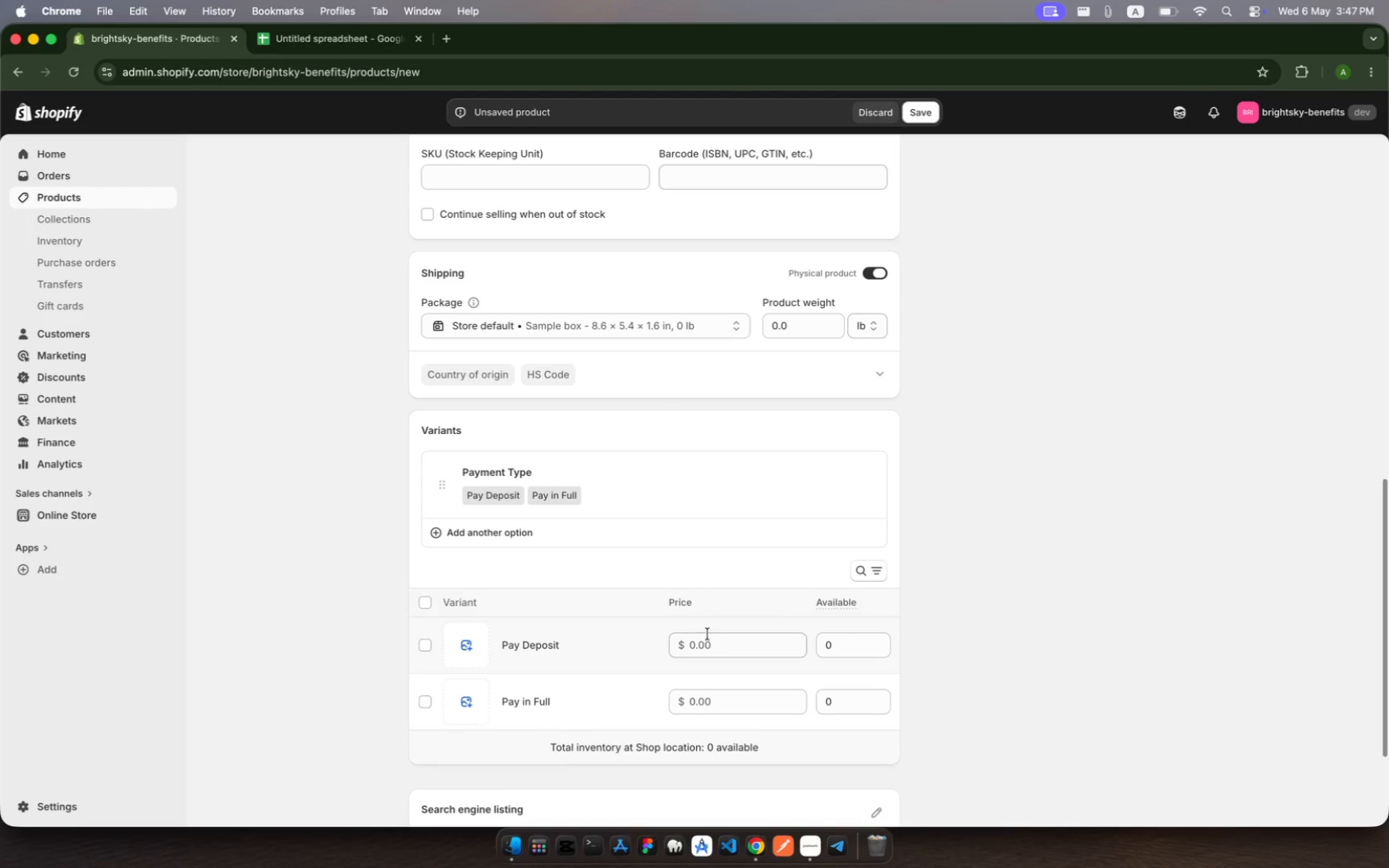 
left_click([714, 641])
 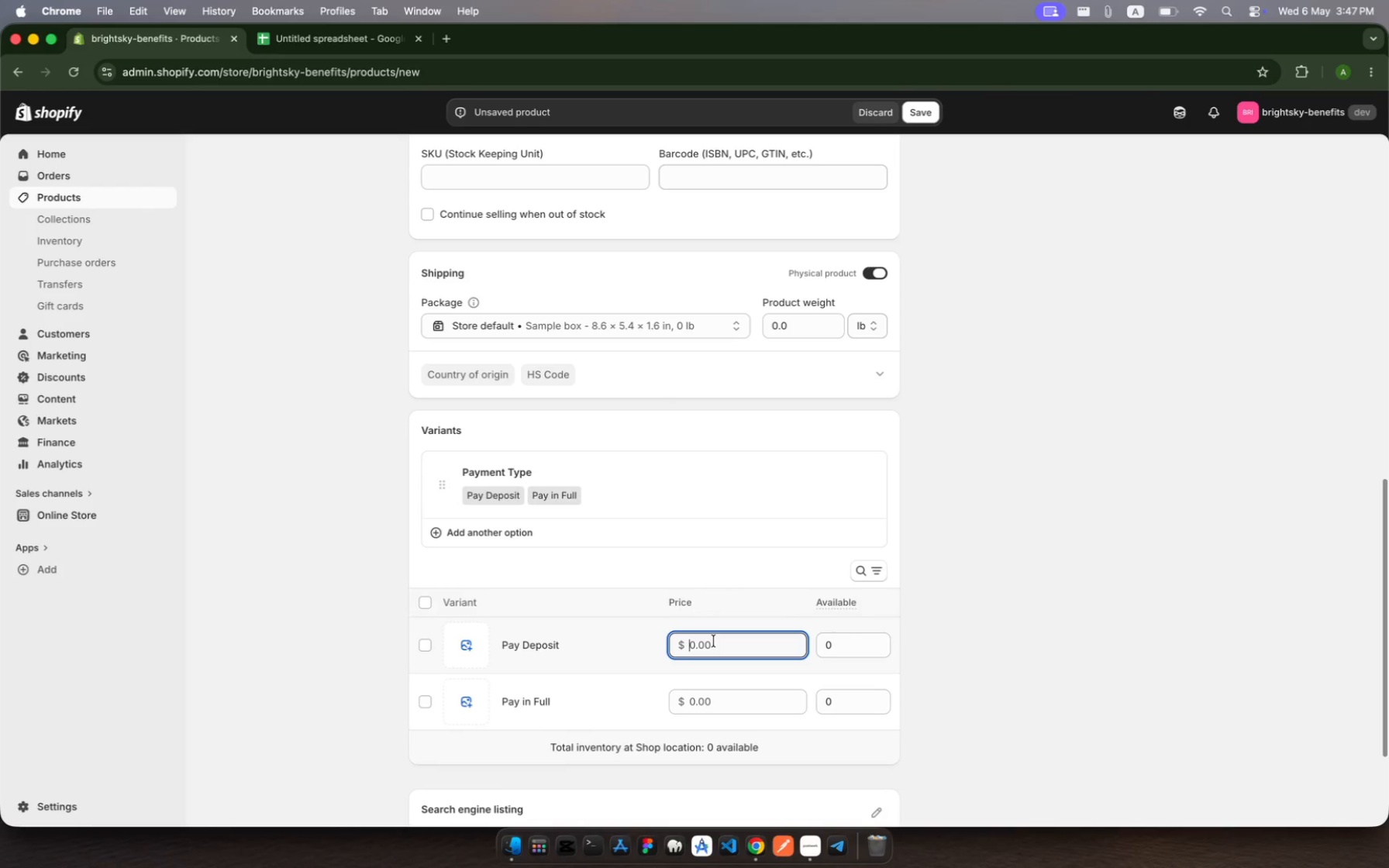 
wait(5.47)
 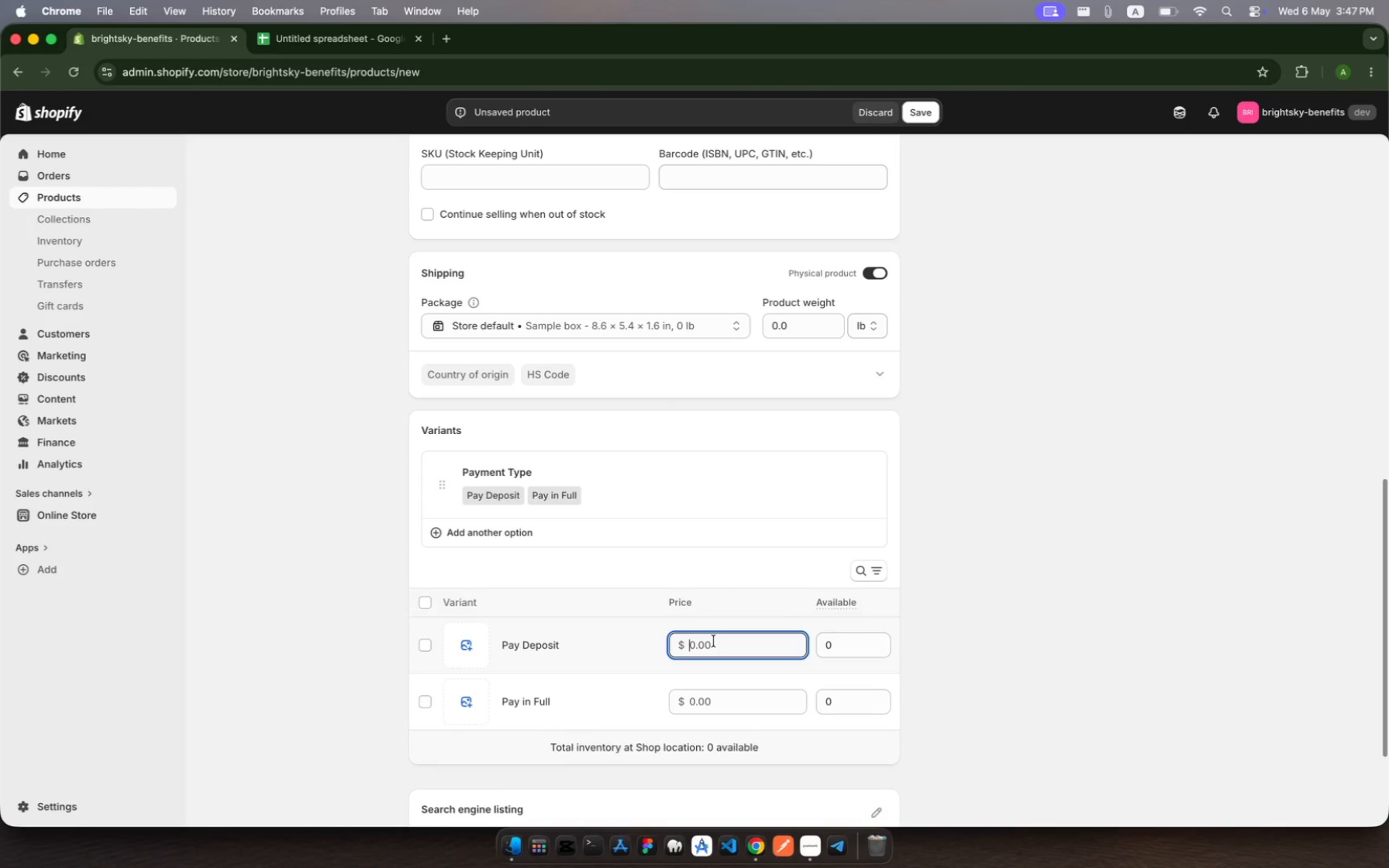 
left_click([603, 644])
 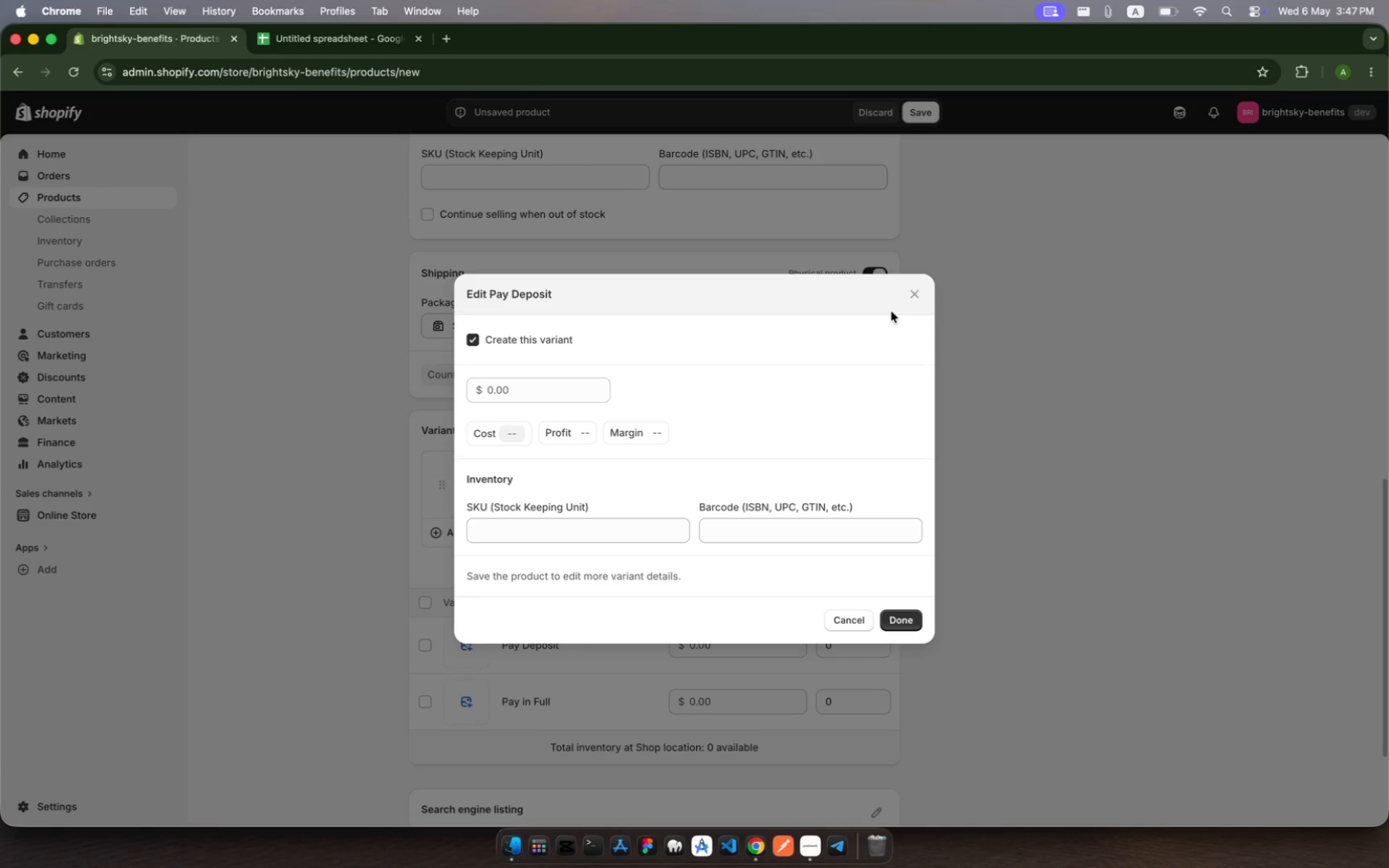 
left_click([911, 294])
 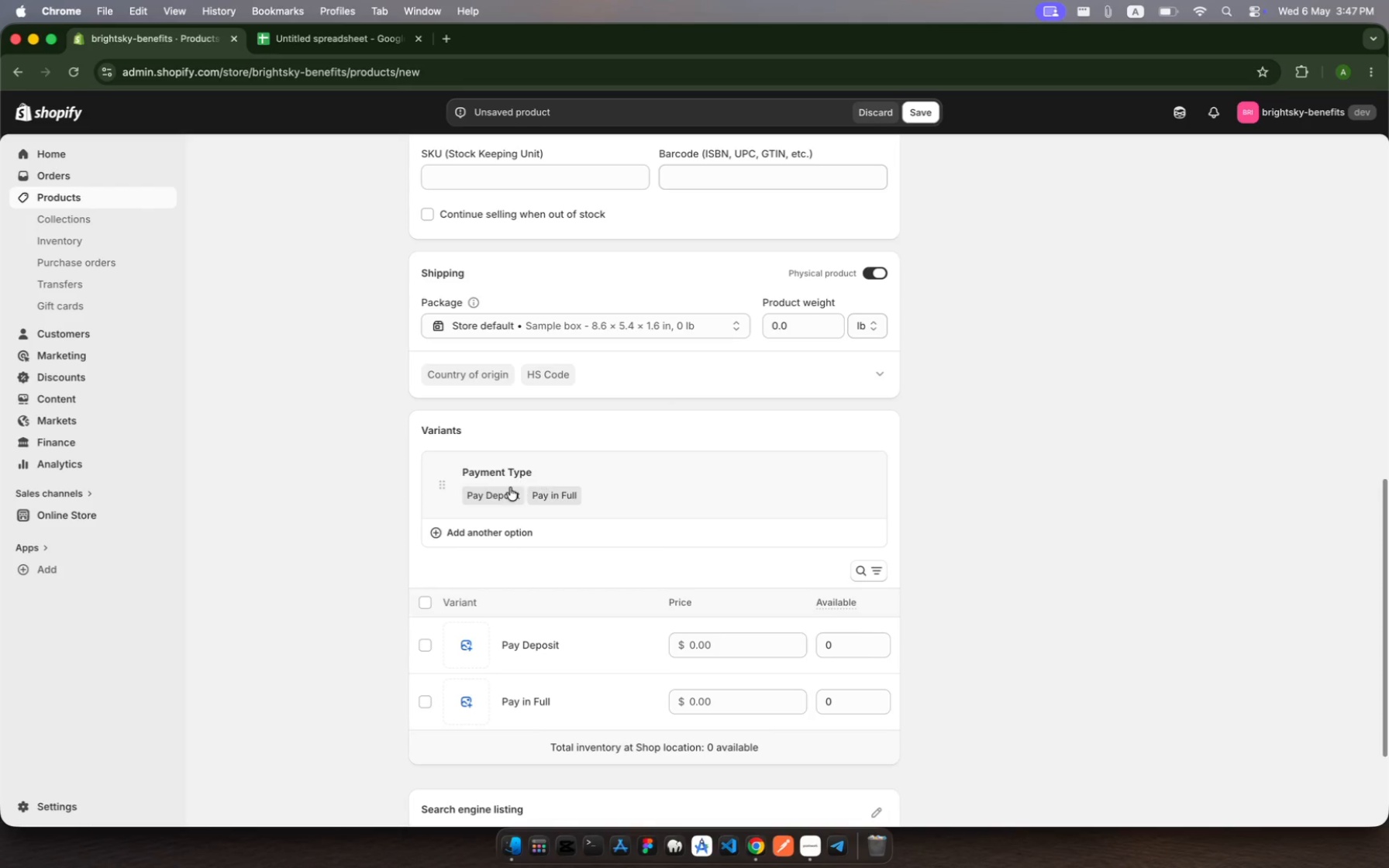 
left_click([507, 495])
 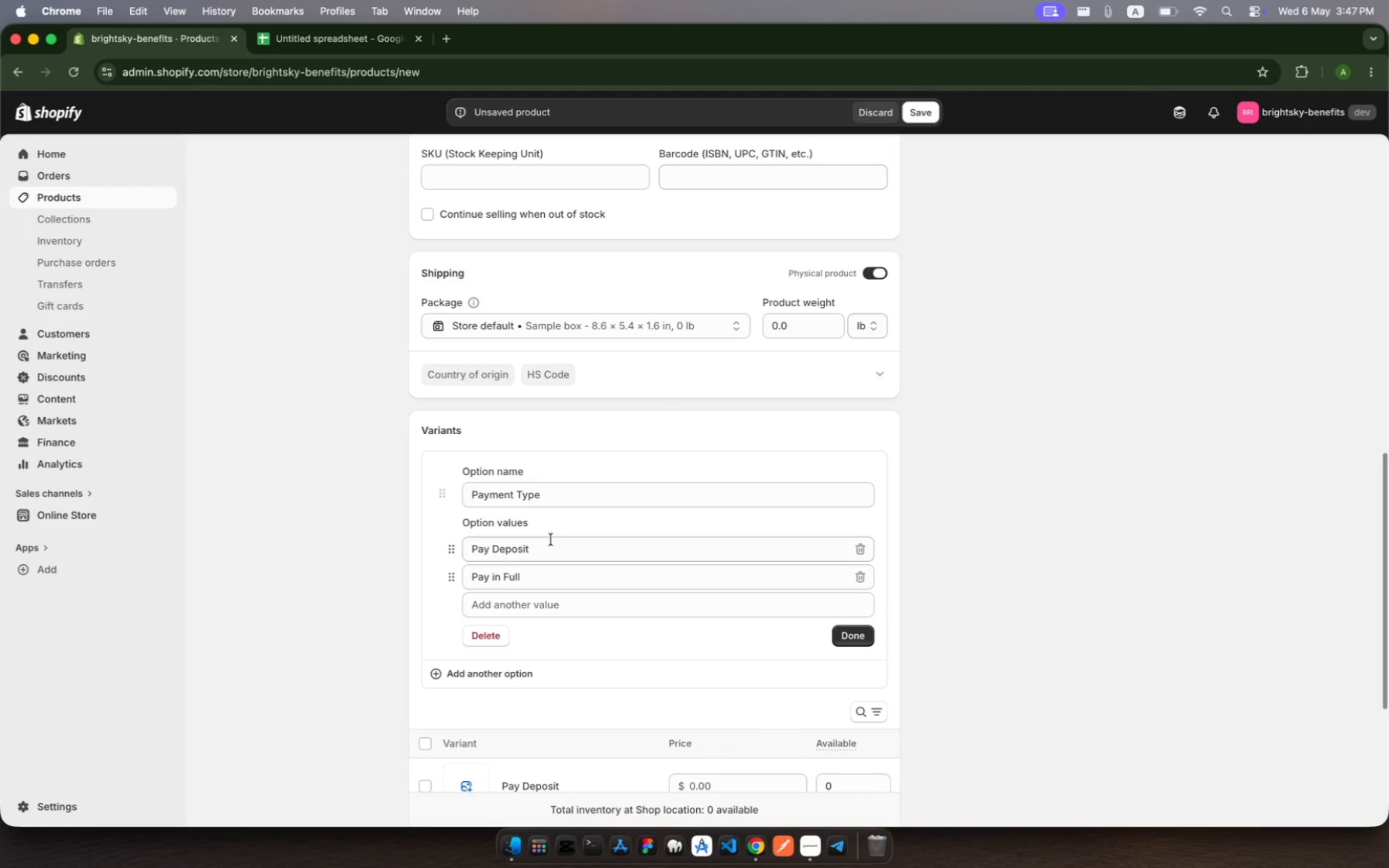 
left_click([548, 545])
 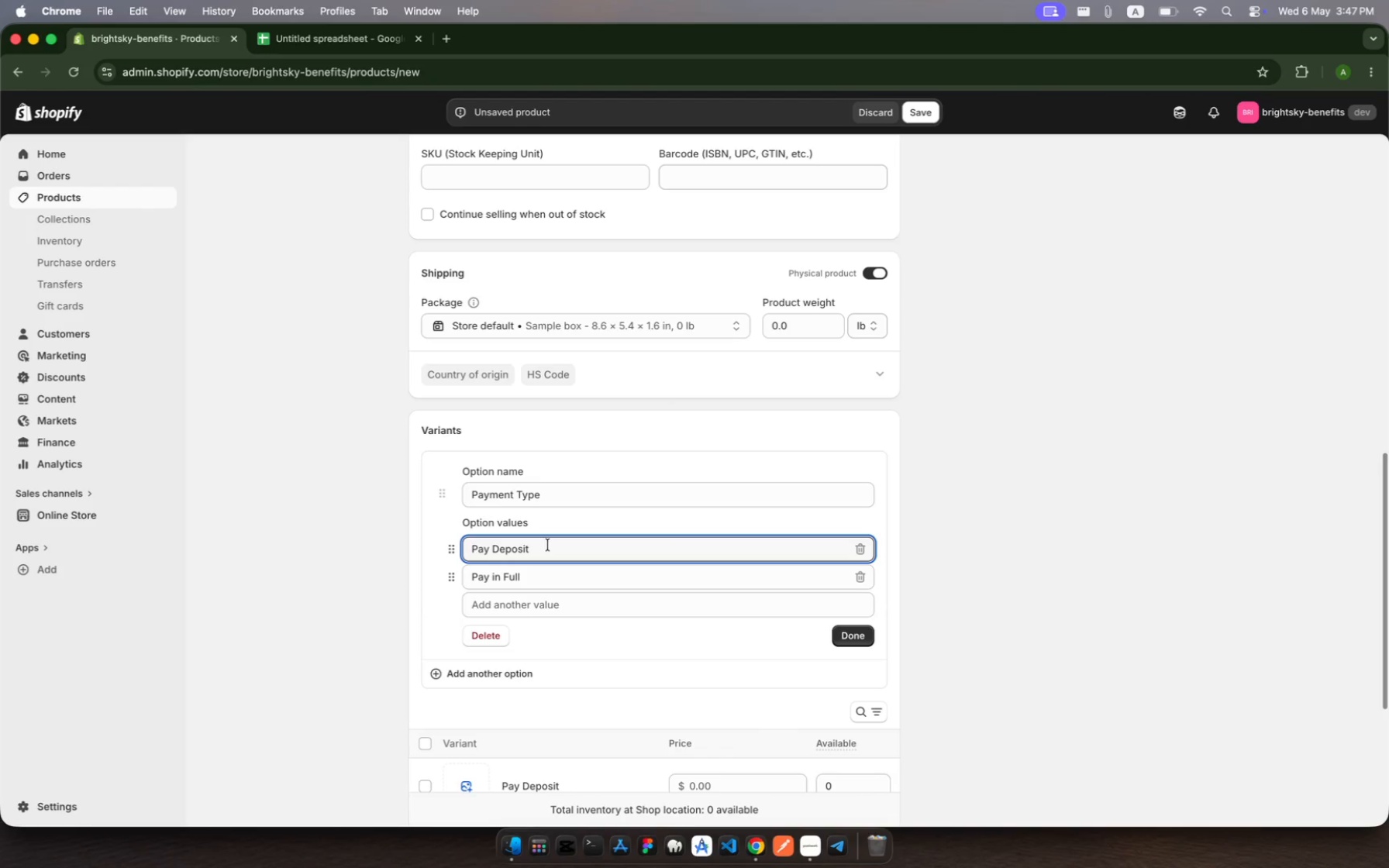 
type( - Retainer)
 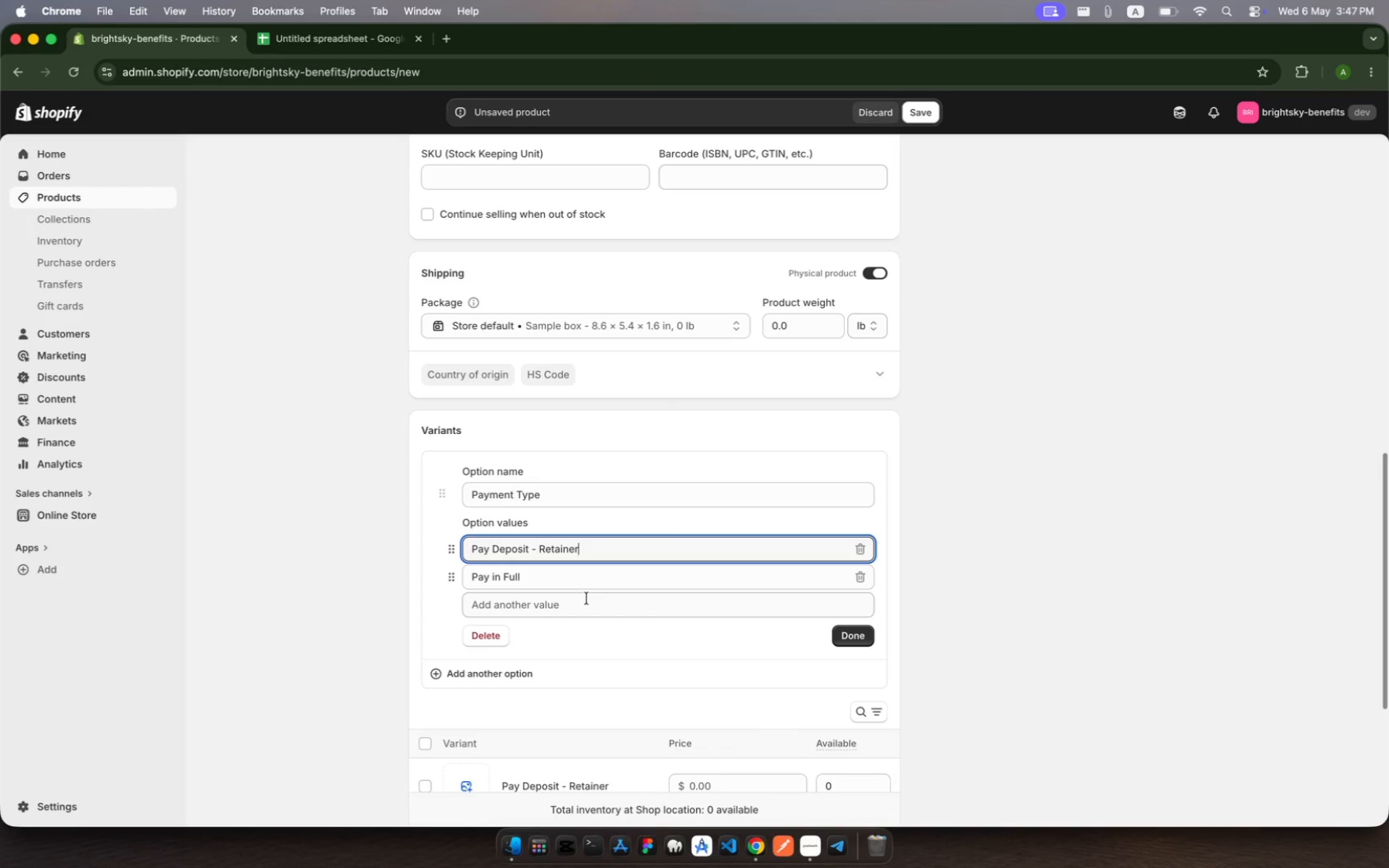 
left_click([861, 642])
 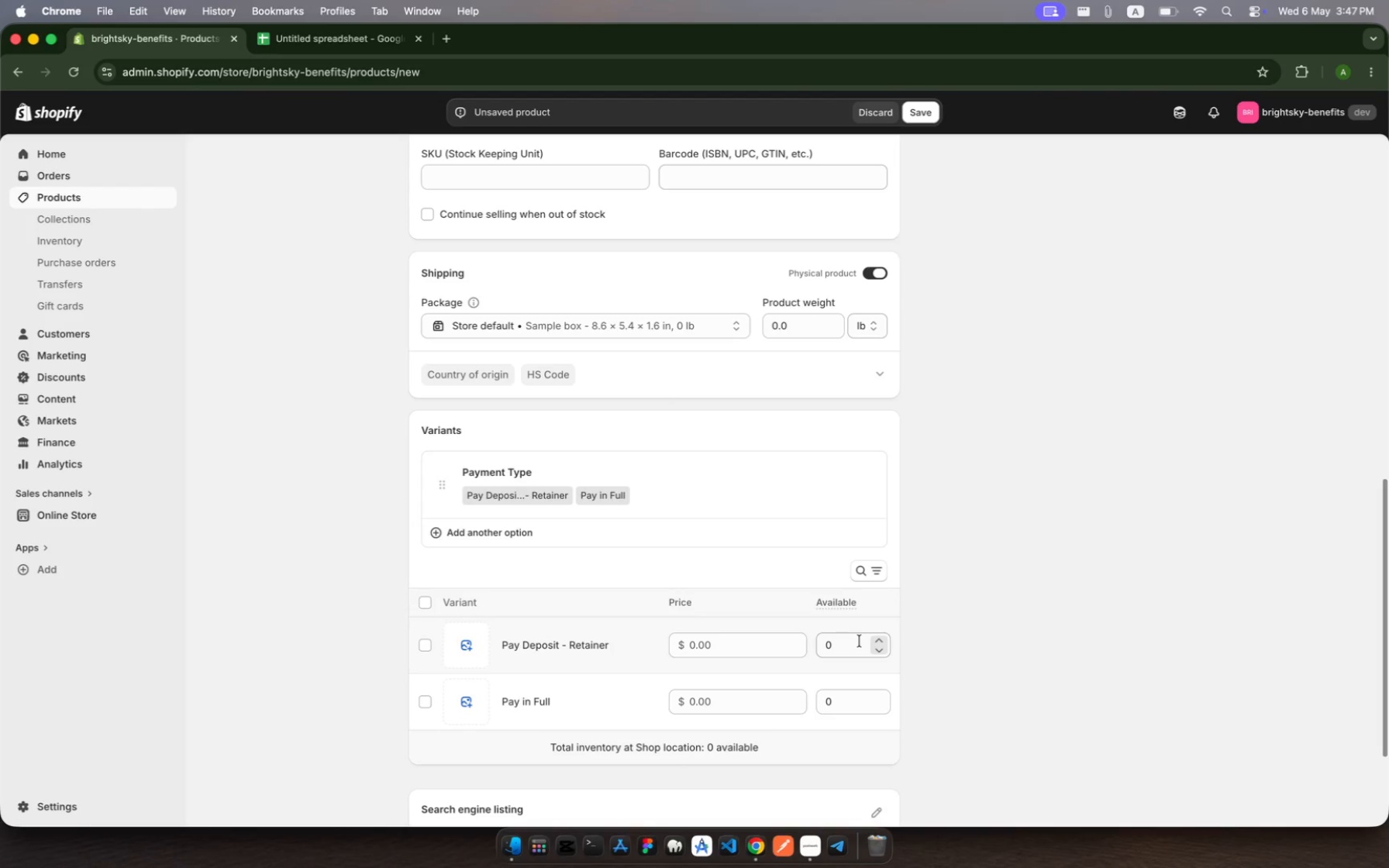 
wait(6.5)
 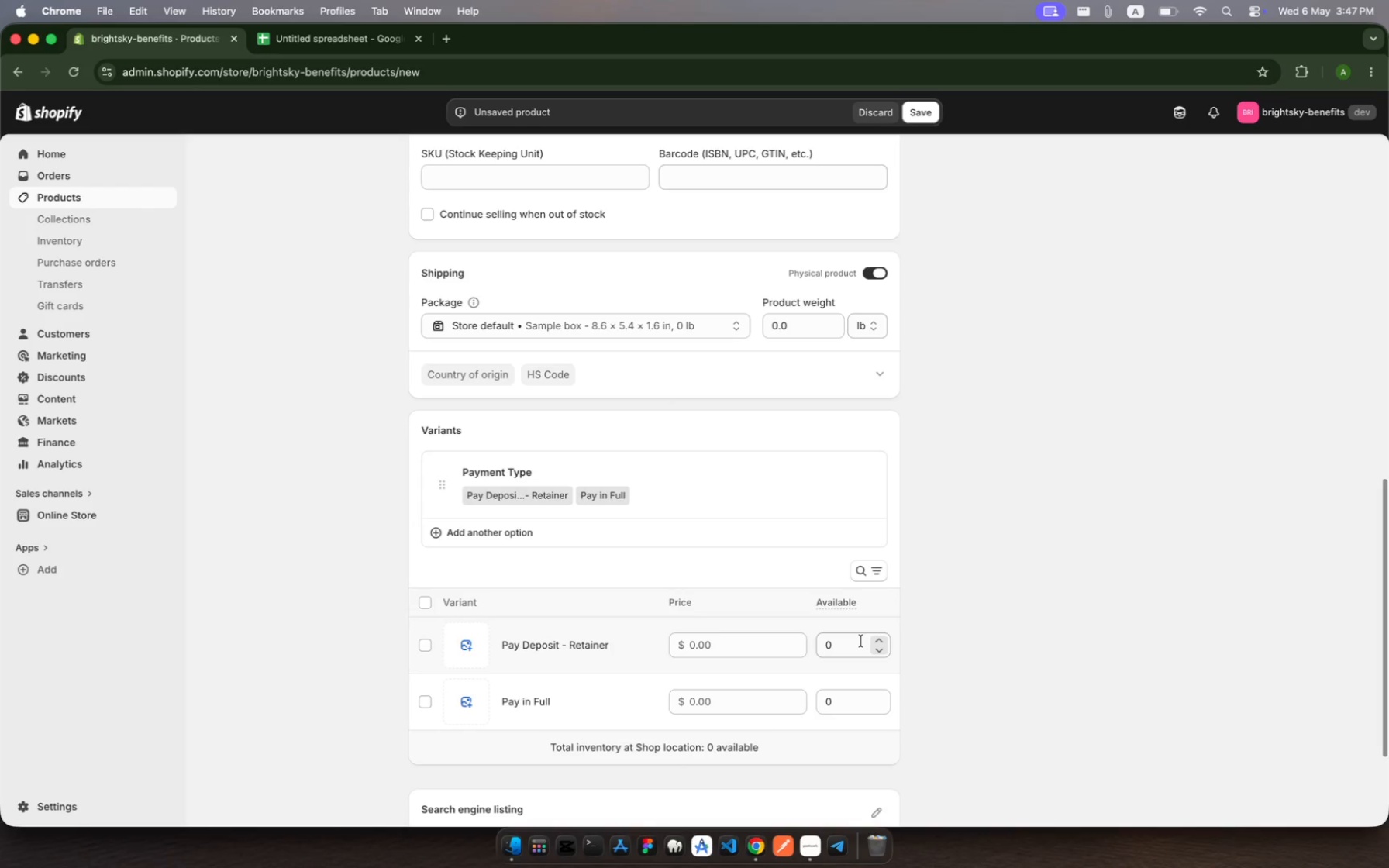 
left_click([619, 636])
 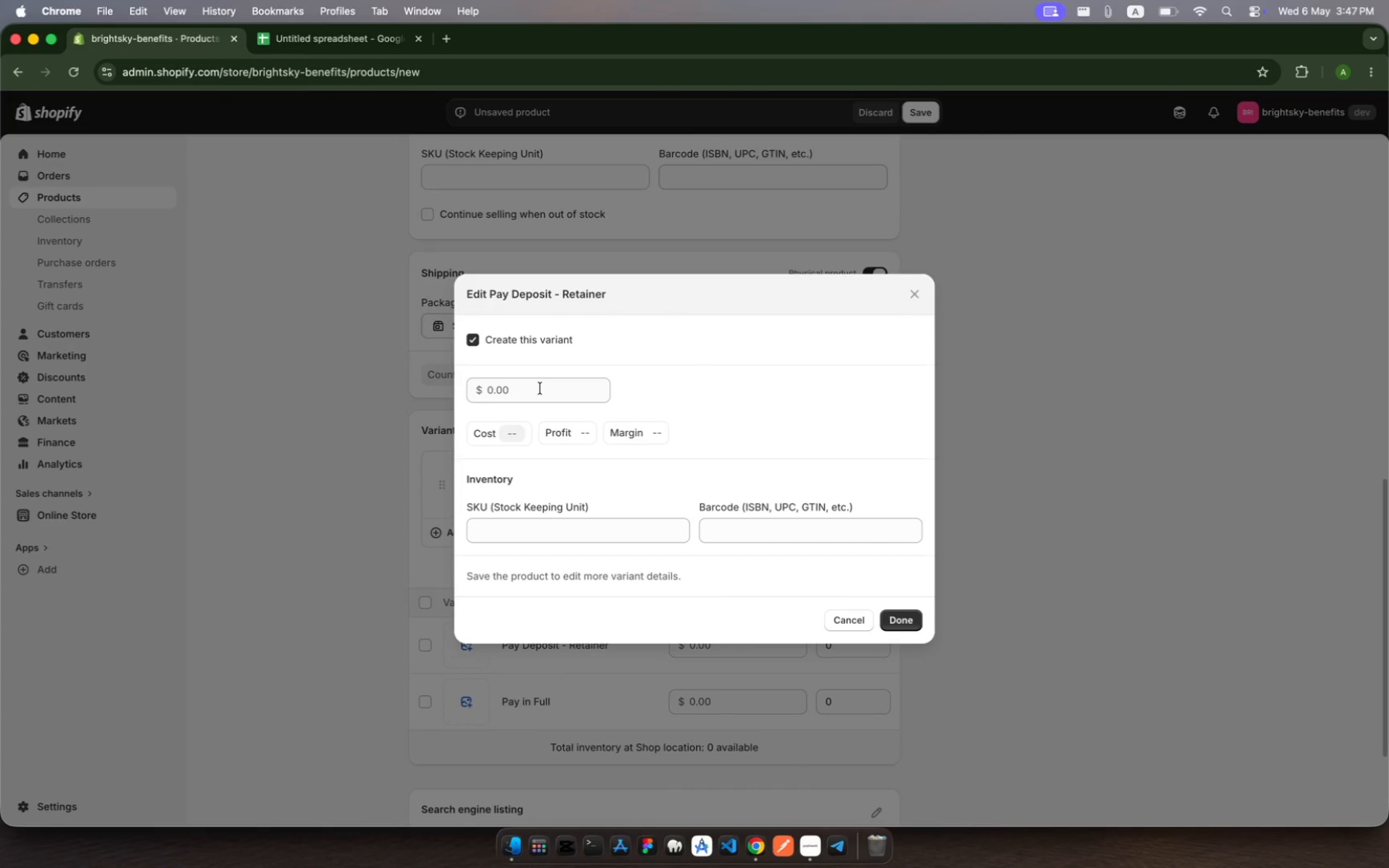 
left_click([540, 388])
 